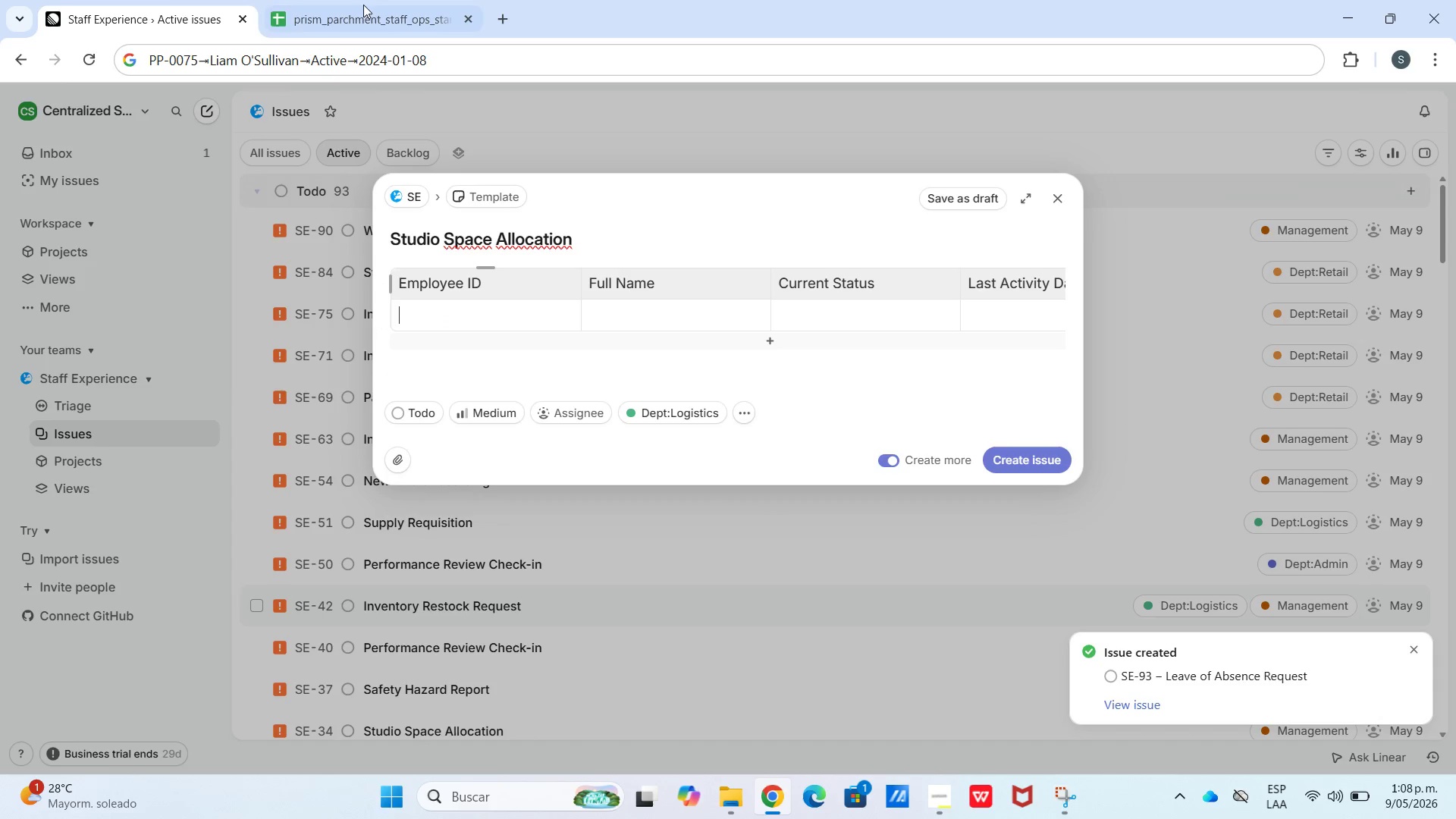 
left_click([352, 0])
 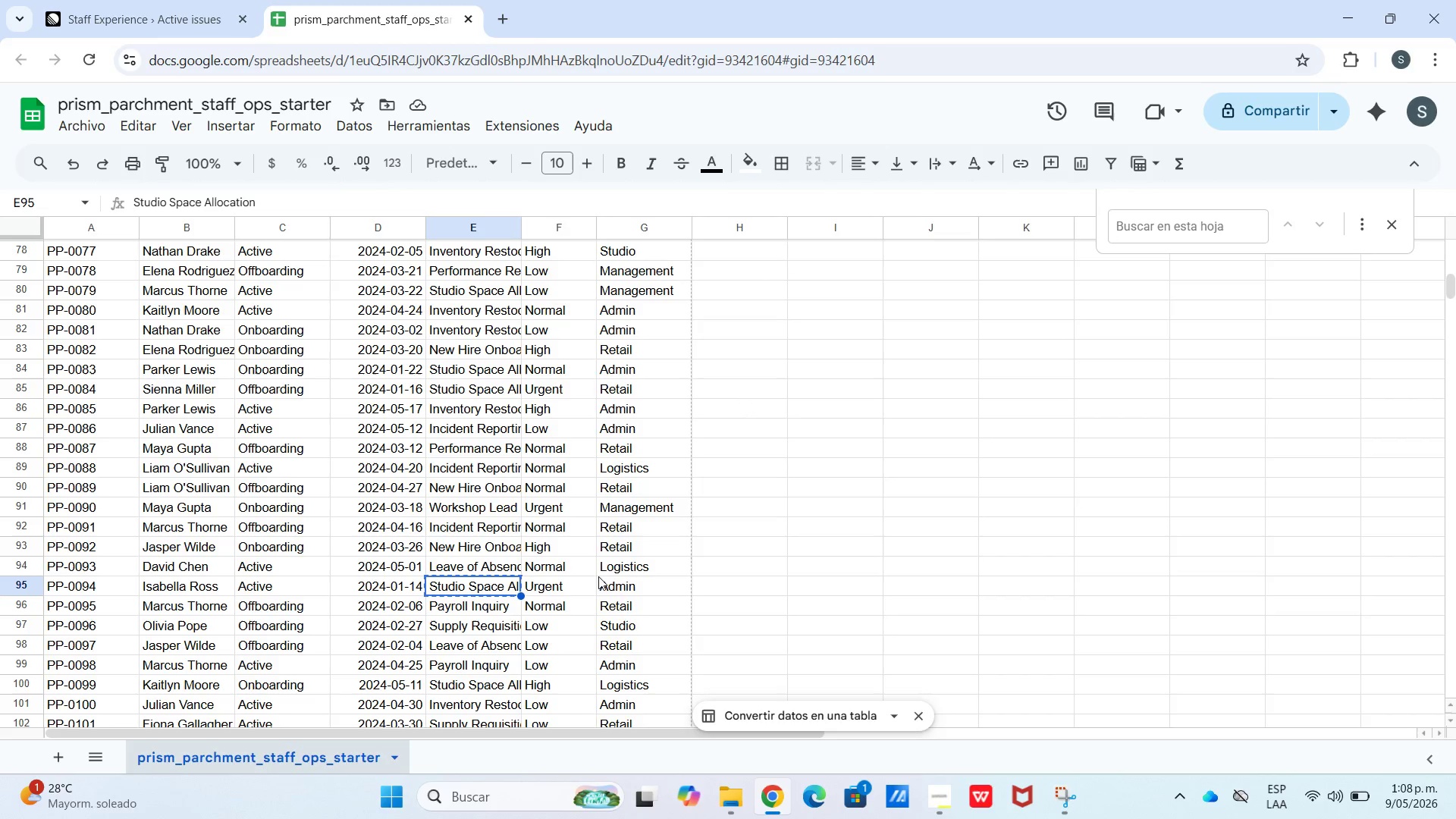 
left_click_drag(start_coordinate=[403, 588], to_coordinate=[111, 581])
 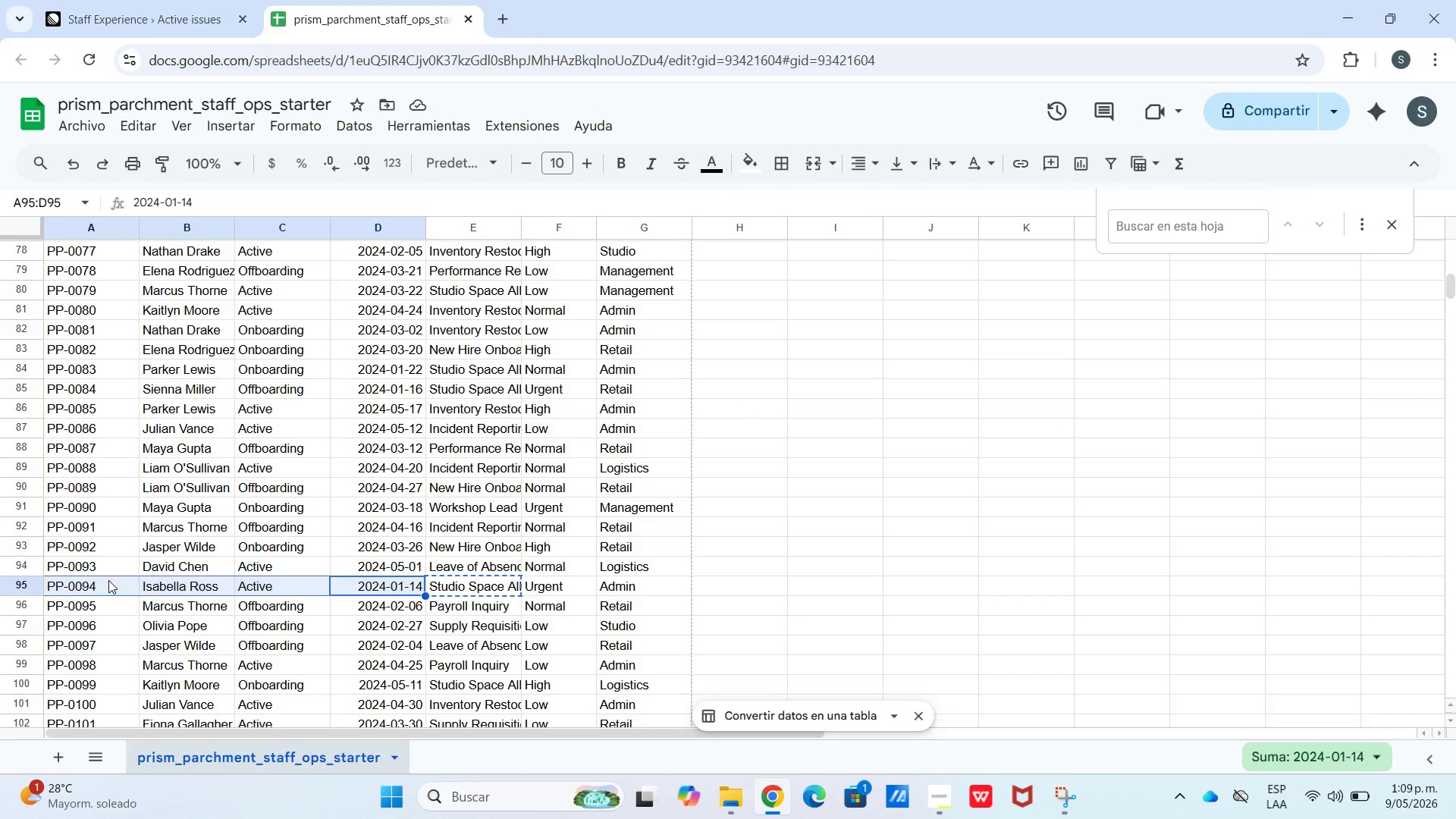 
key(Control+C)
 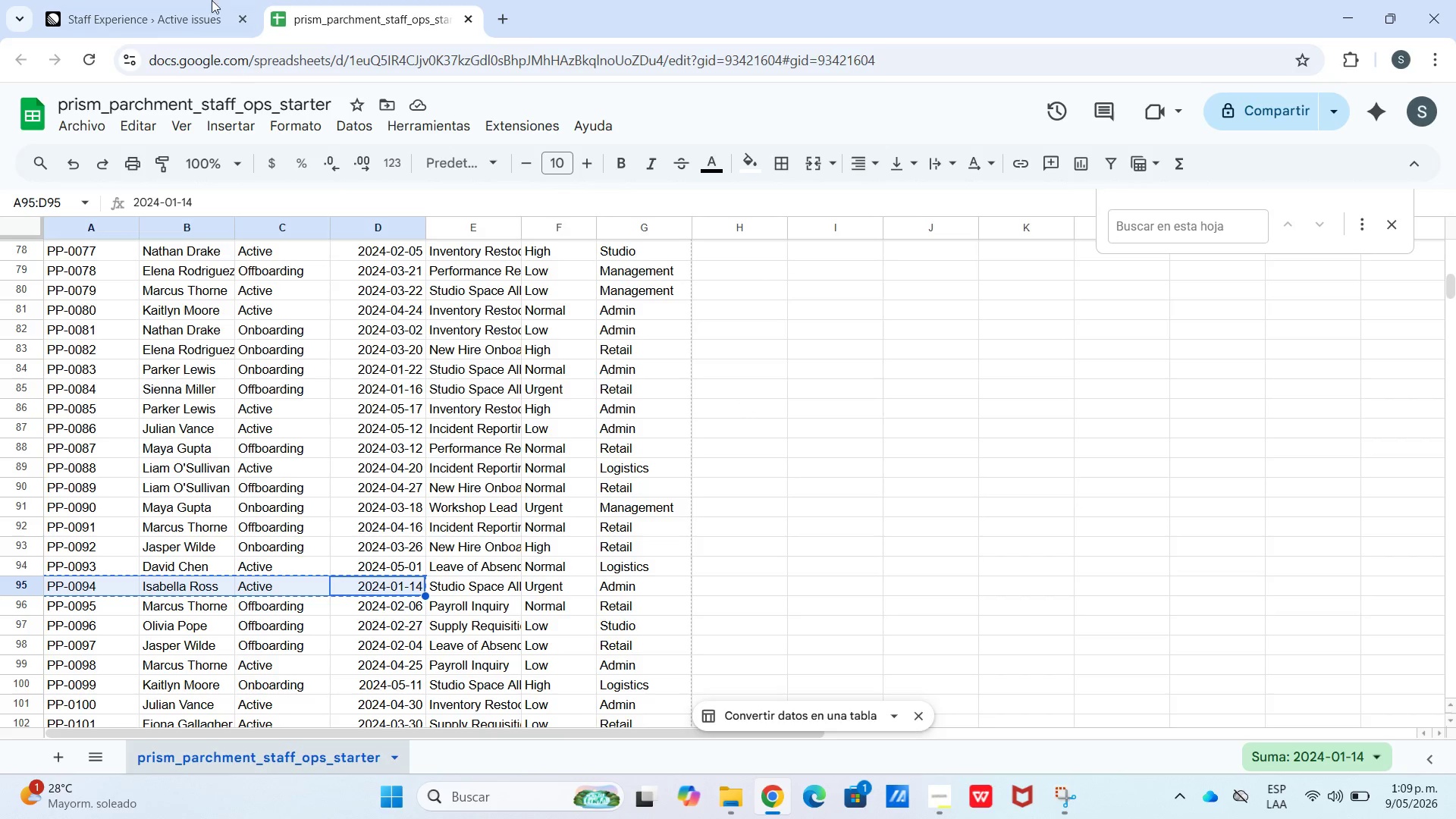 
left_click([182, 0])
 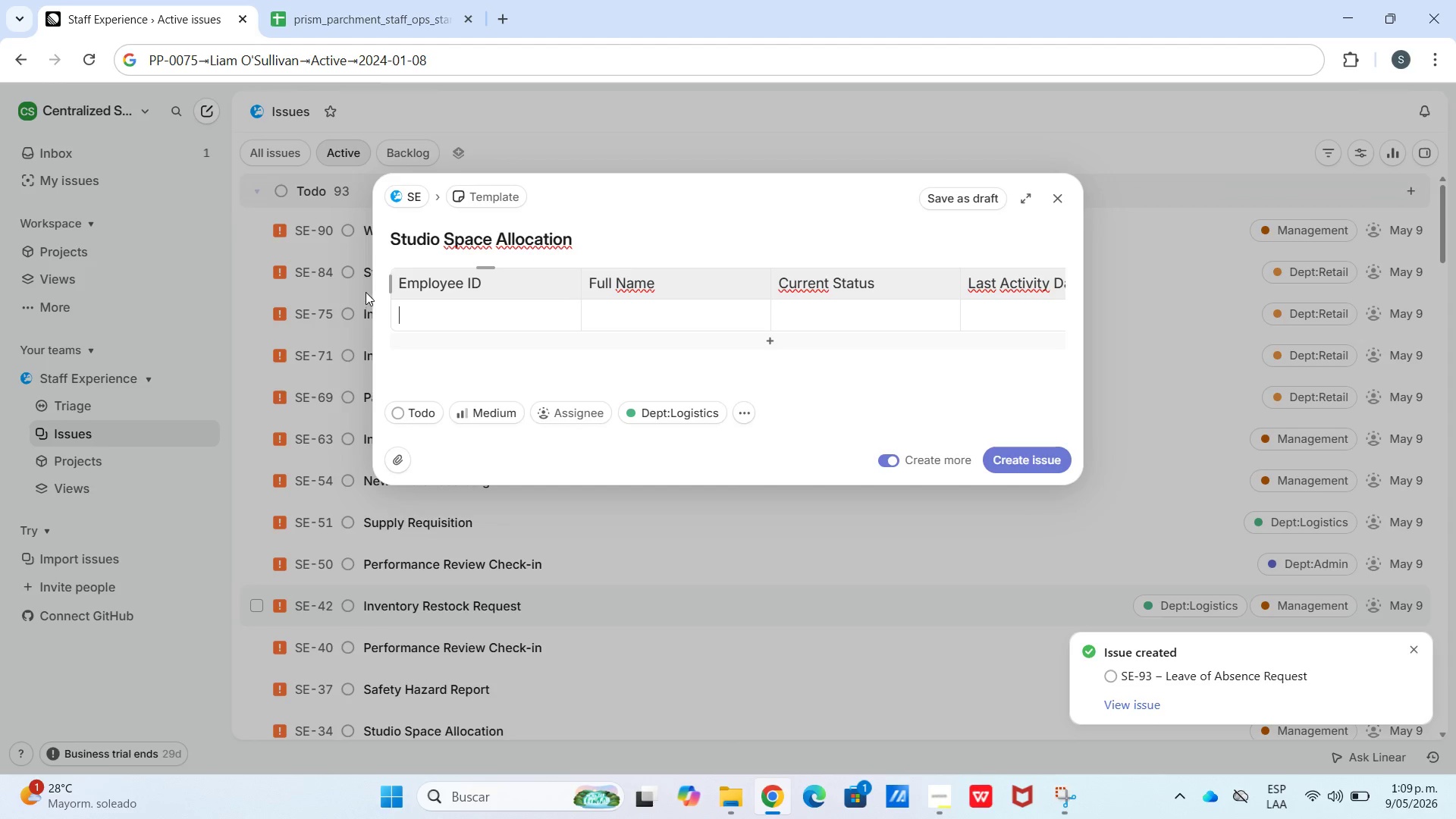 
key(Control+V)
 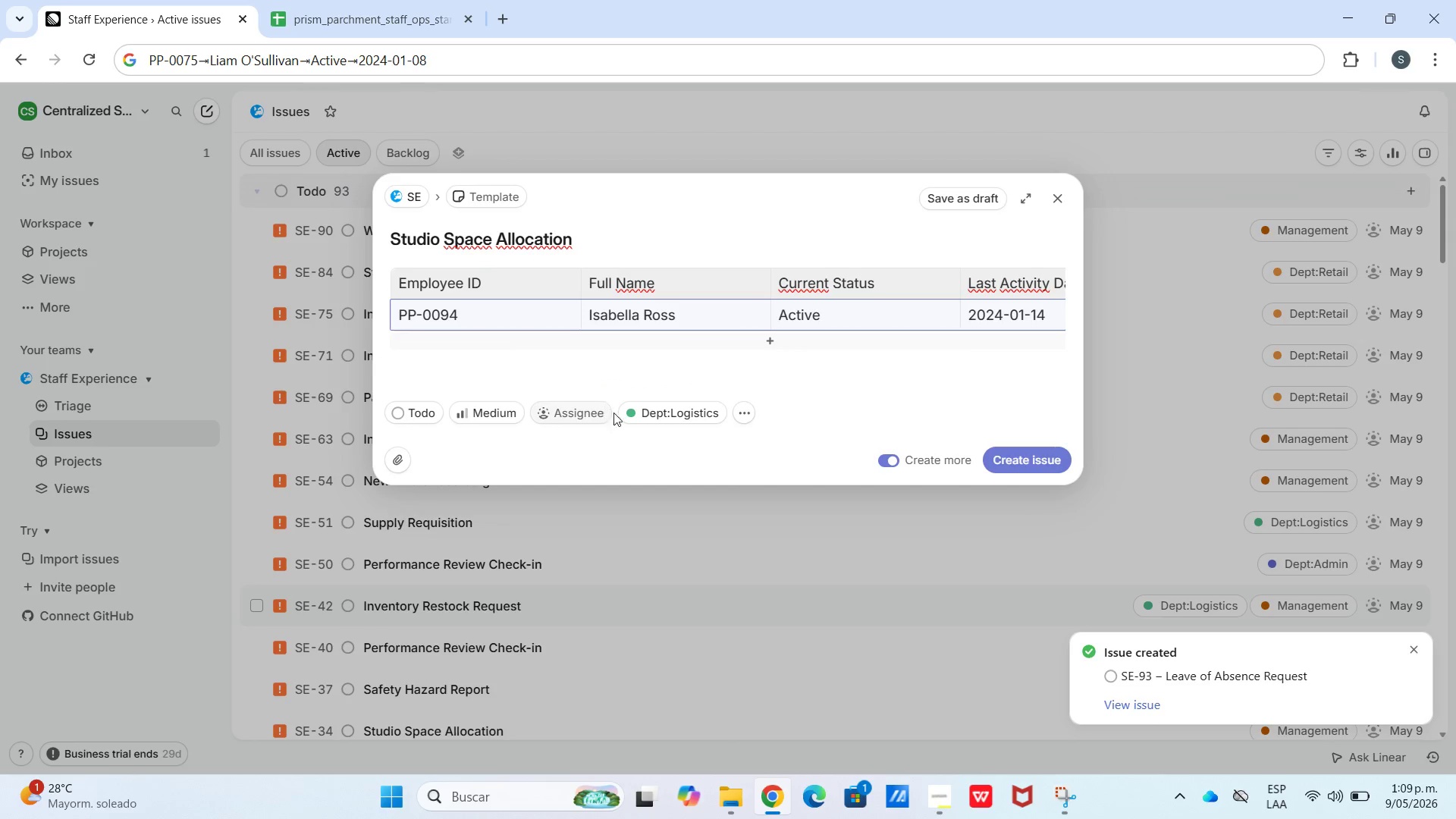 
left_click([654, 424])
 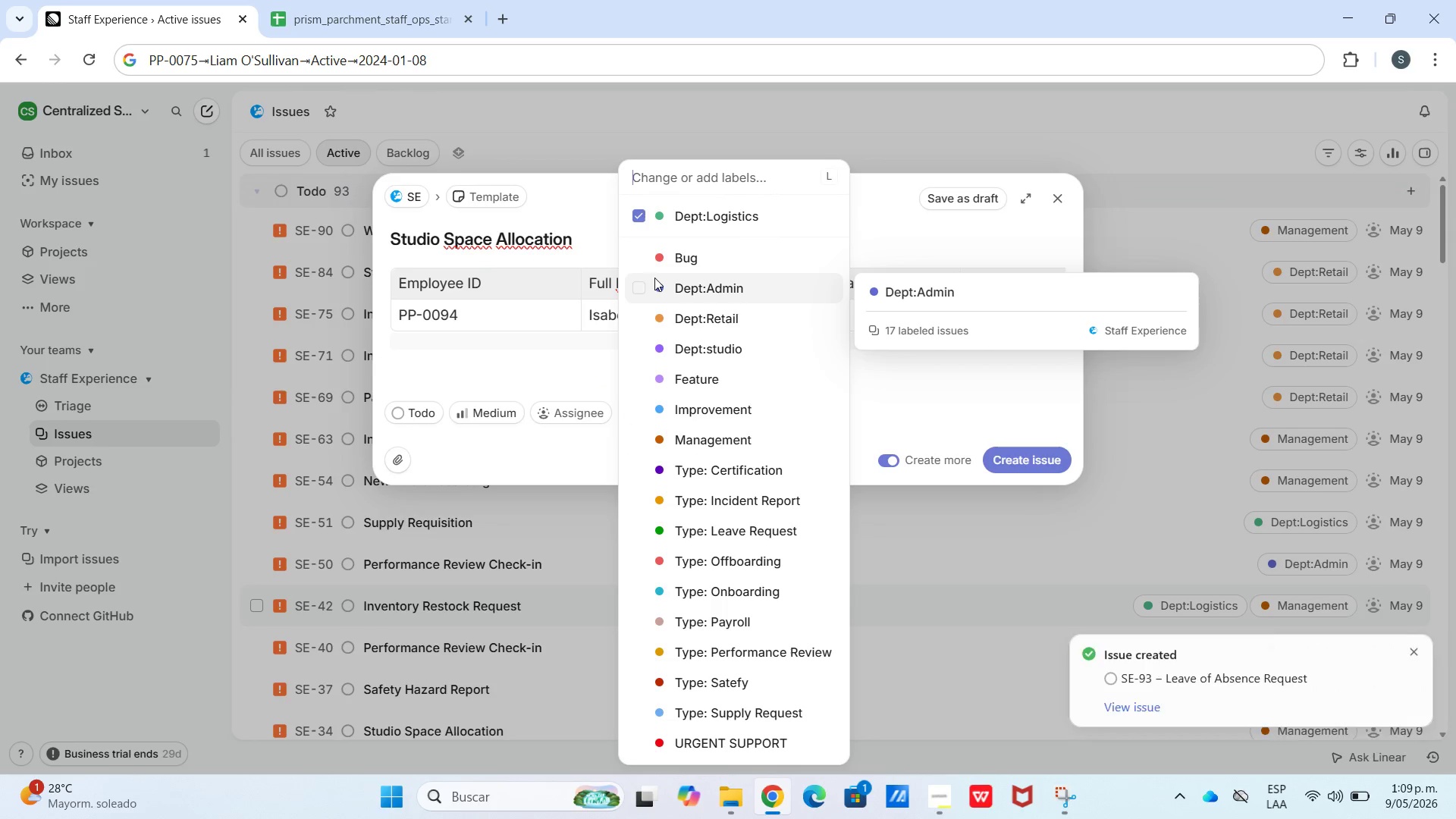 
left_click([638, 288])
 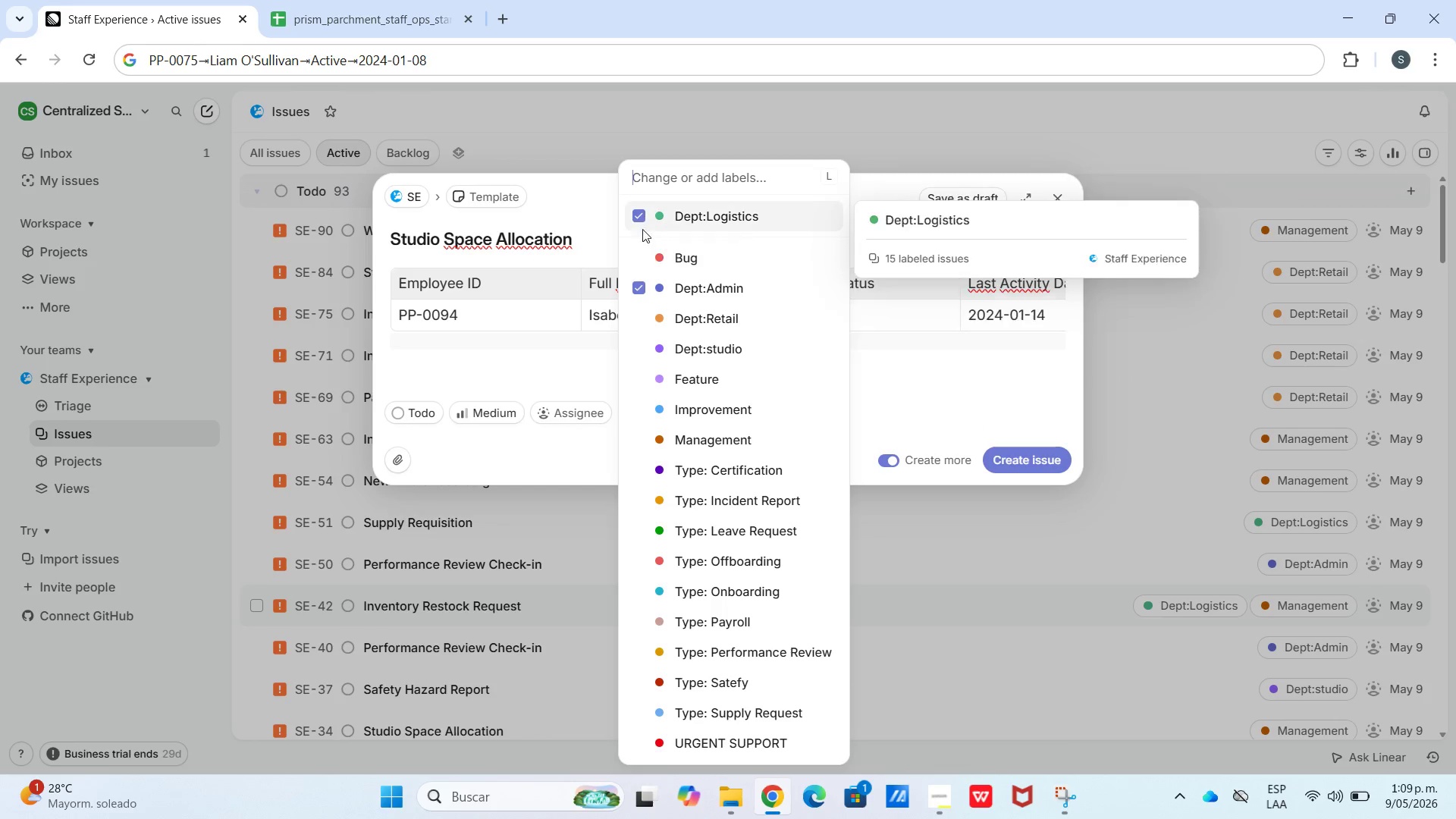 
left_click([643, 210])
 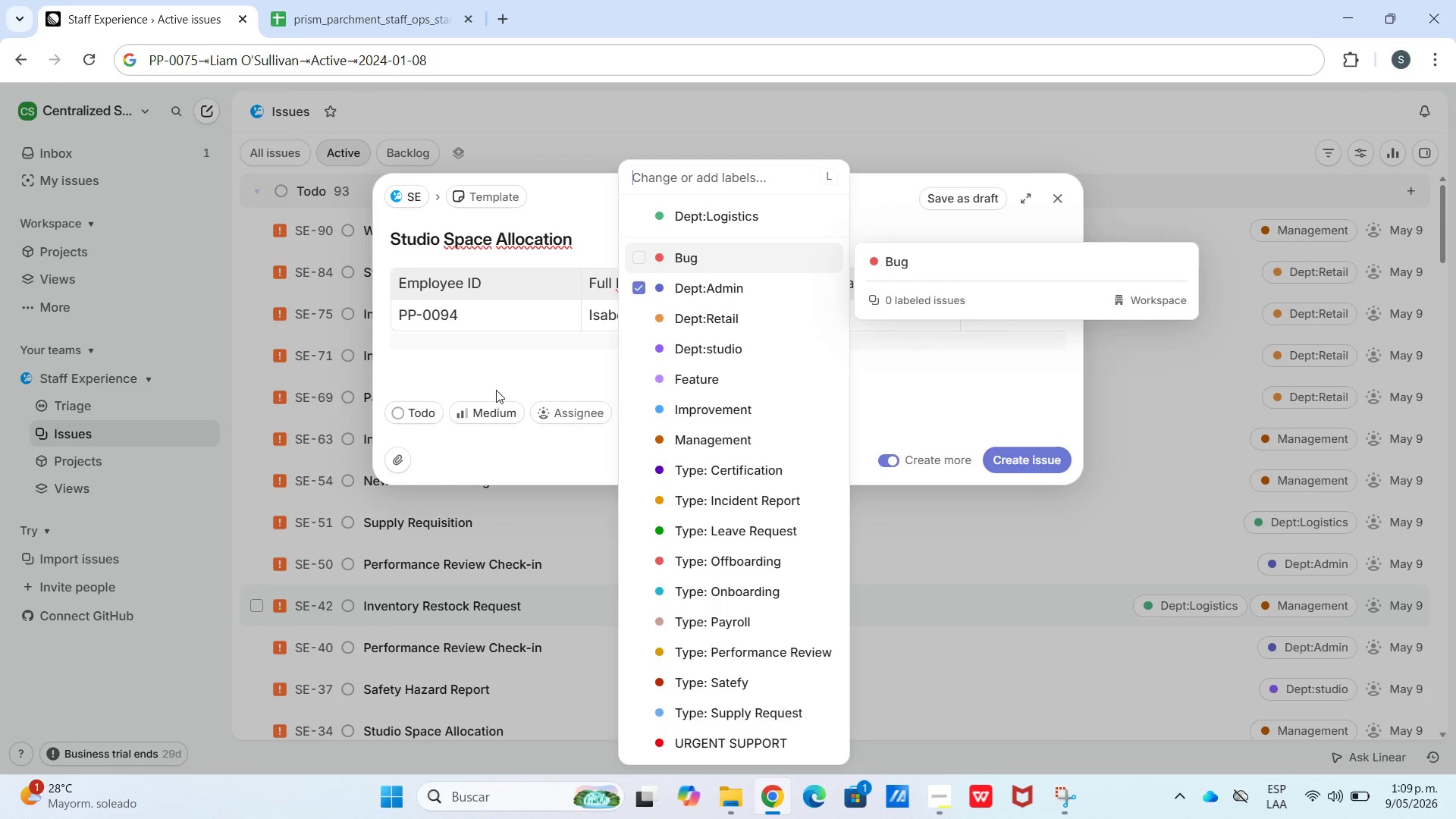 
left_click([489, 407])
 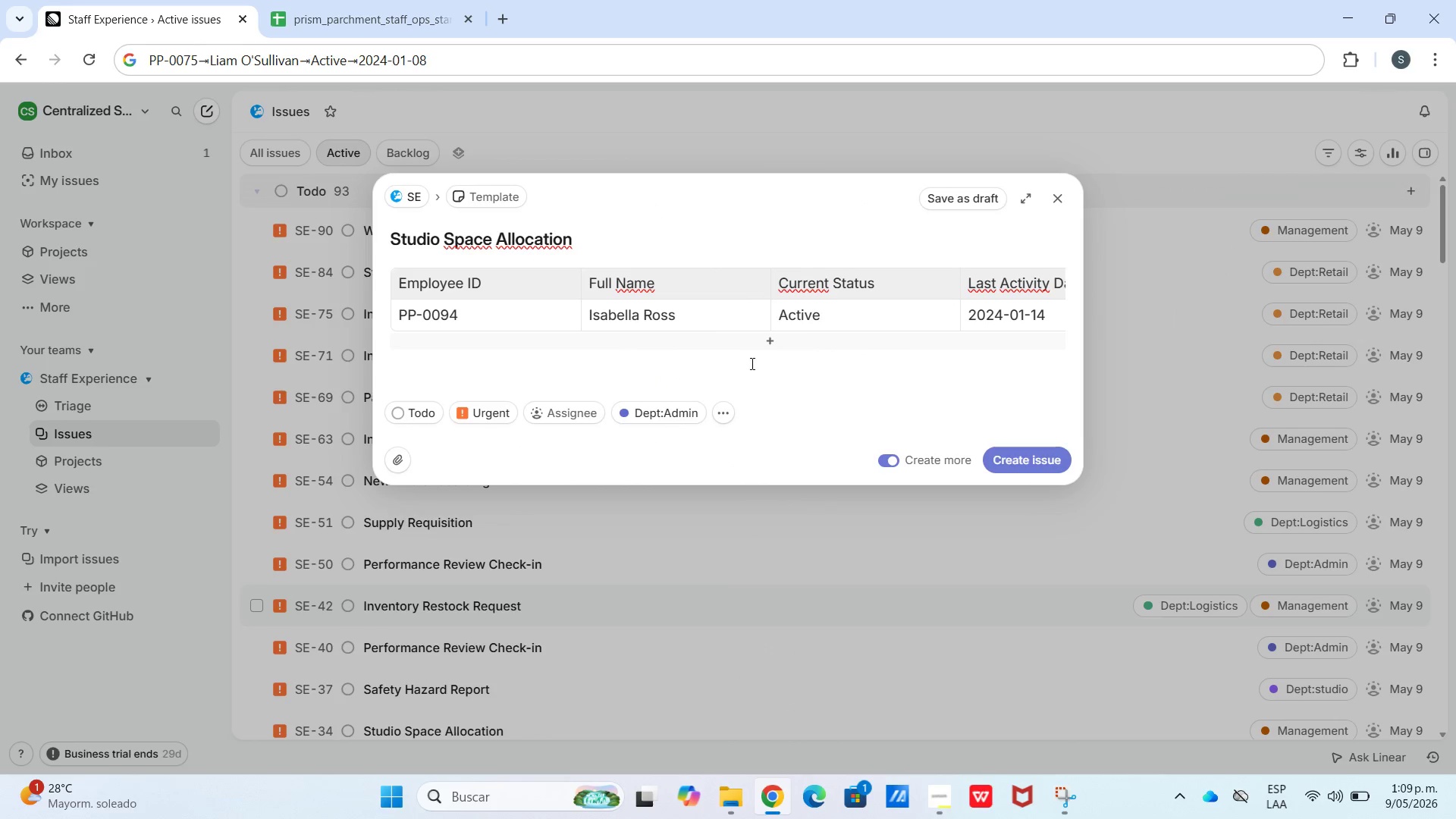 
left_click_drag(start_coordinate=[893, 376], to_coordinate=[900, 378])
 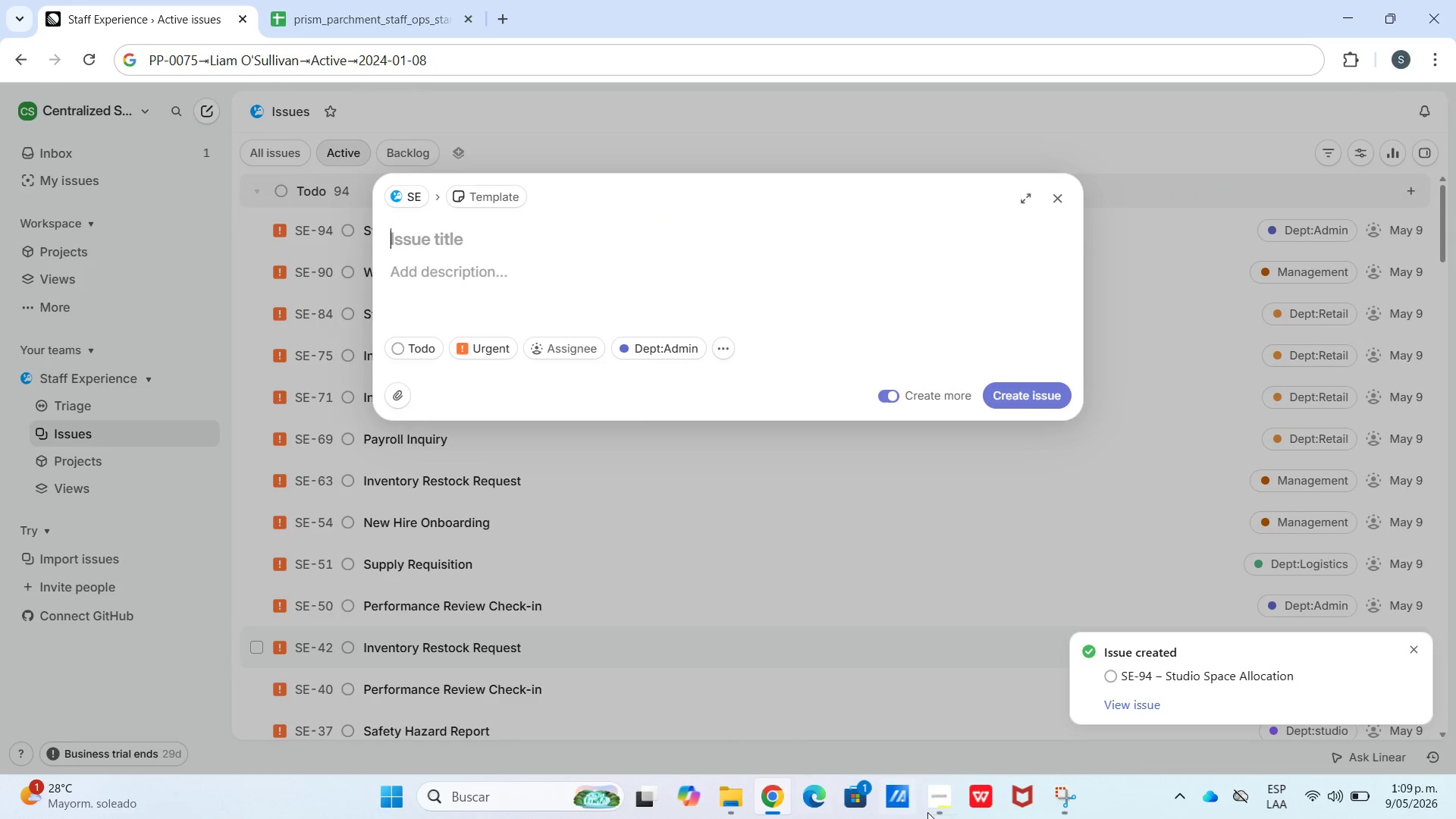 
left_click([939, 798])
 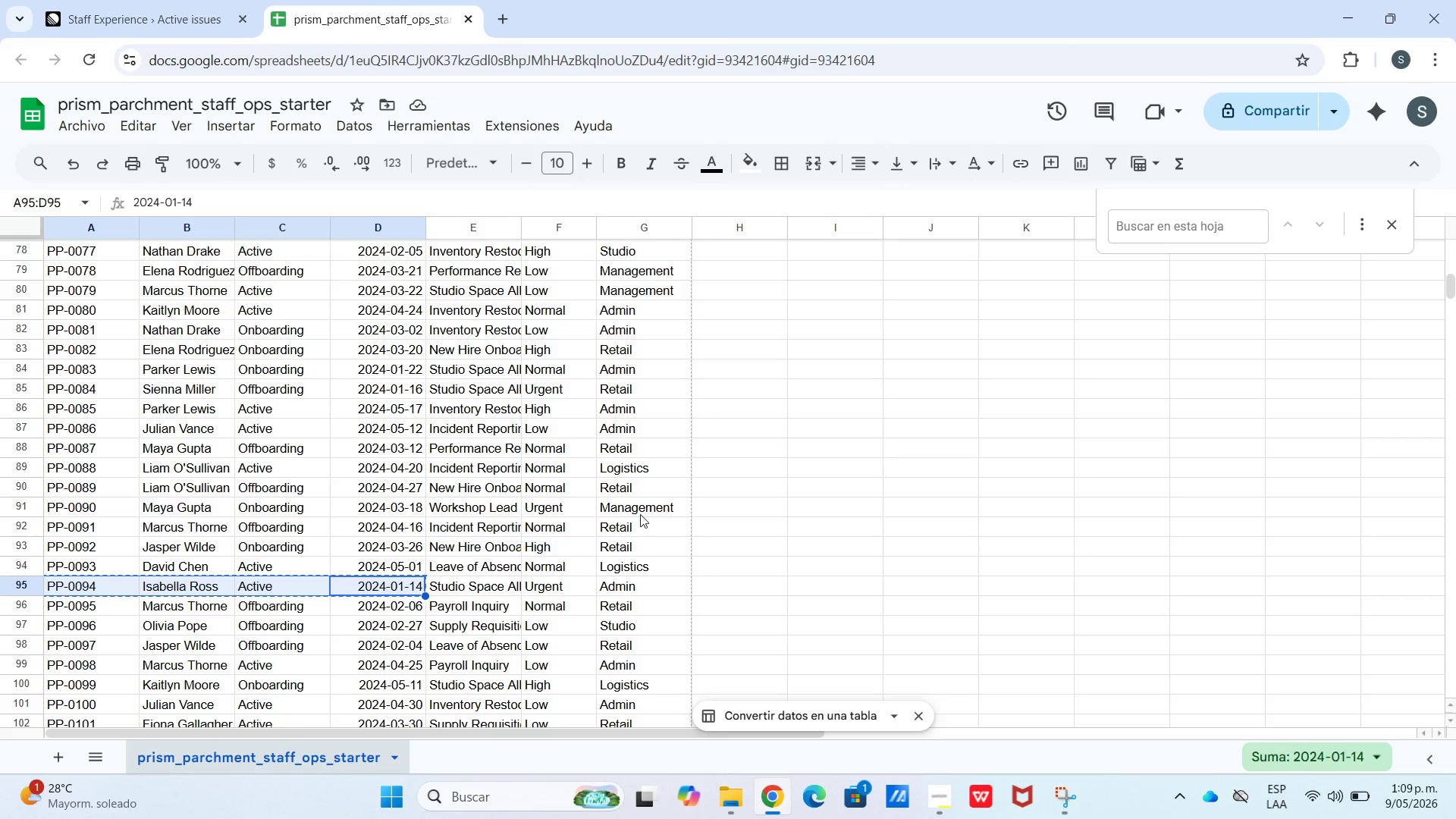 
wait(5.25)
 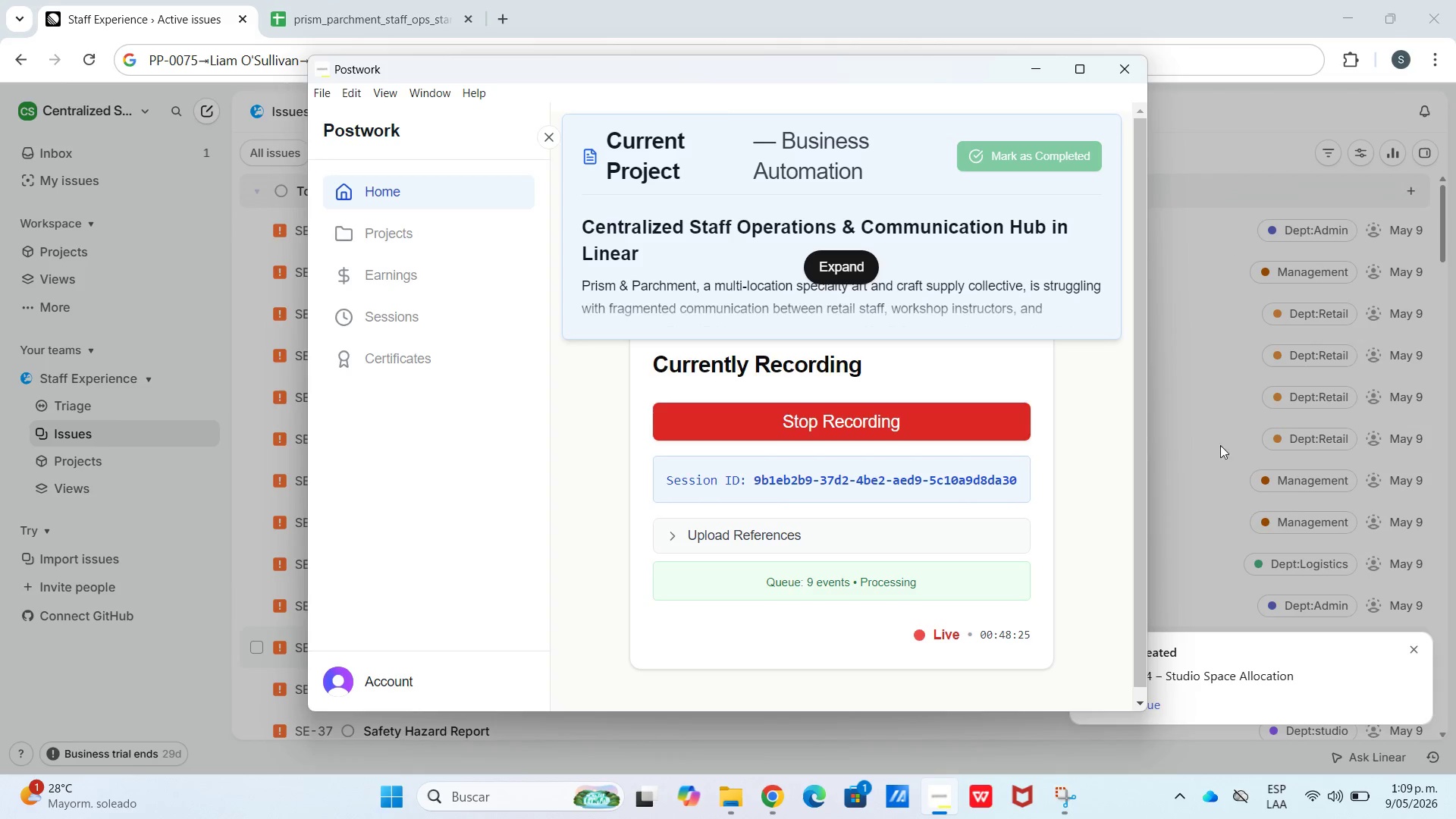 
left_click_drag(start_coordinate=[489, 594], to_coordinate=[495, 588])
 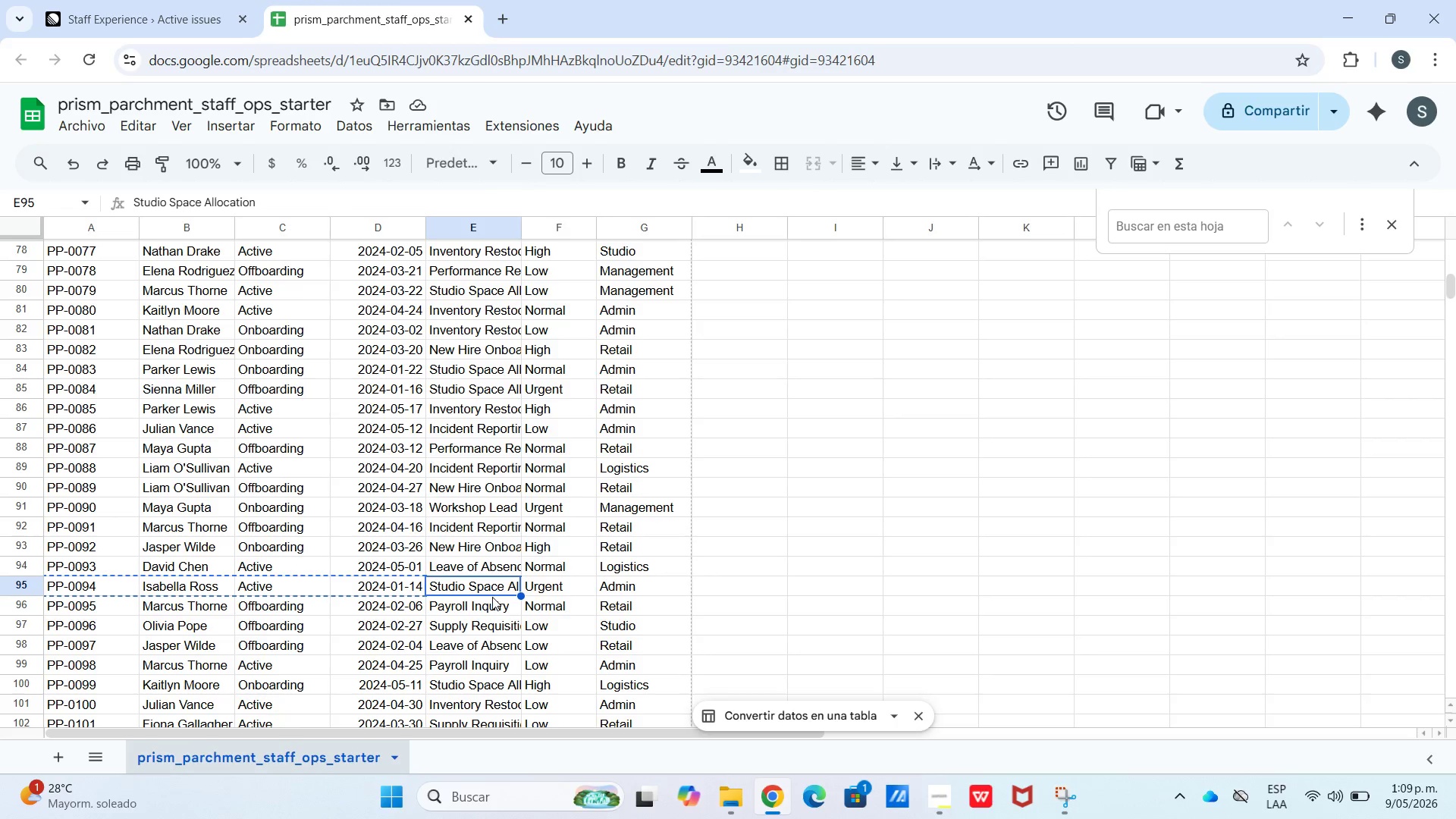 
triple_click([497, 604])
 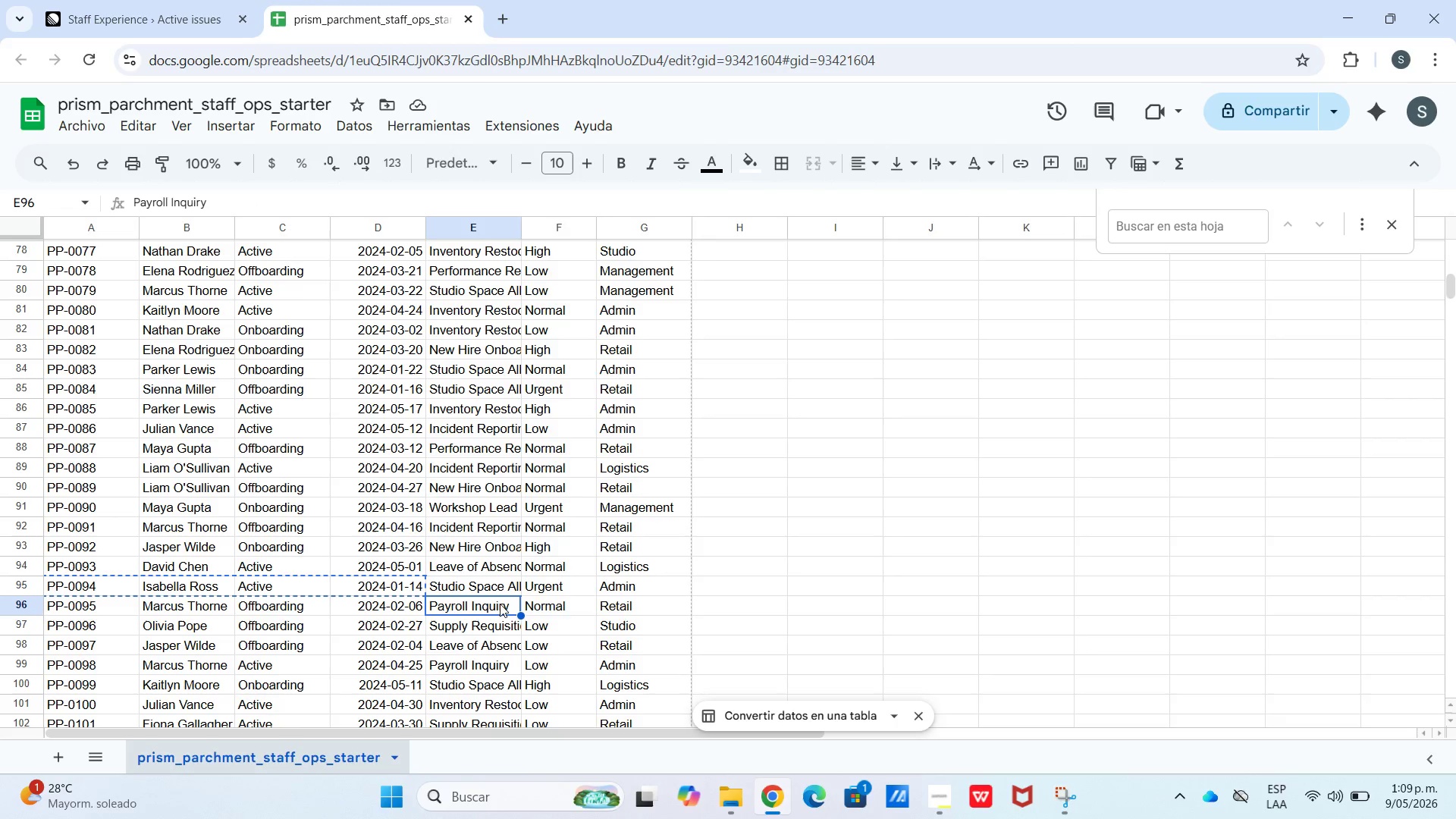 
key(Control+C)
 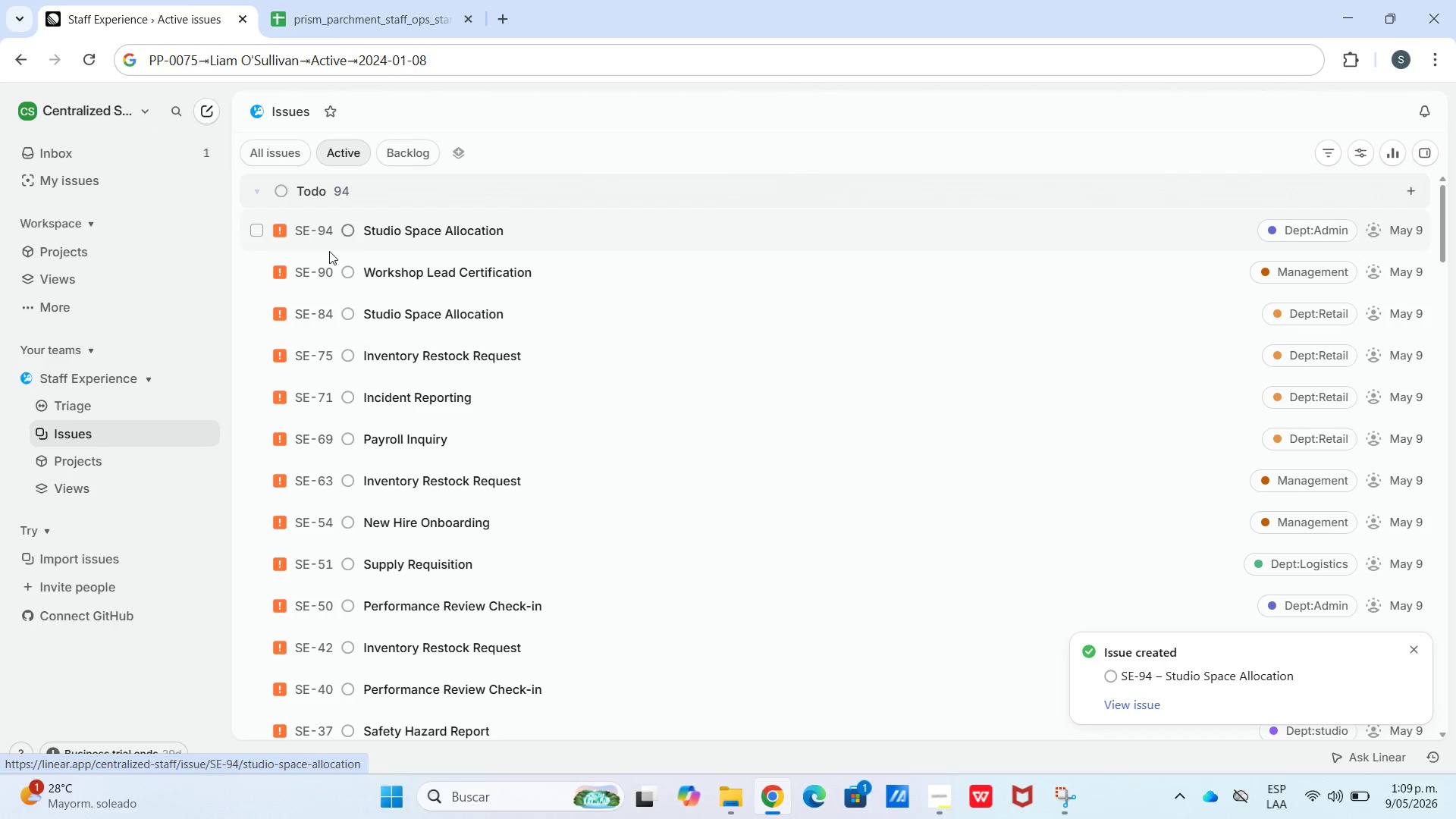 
key(C)
 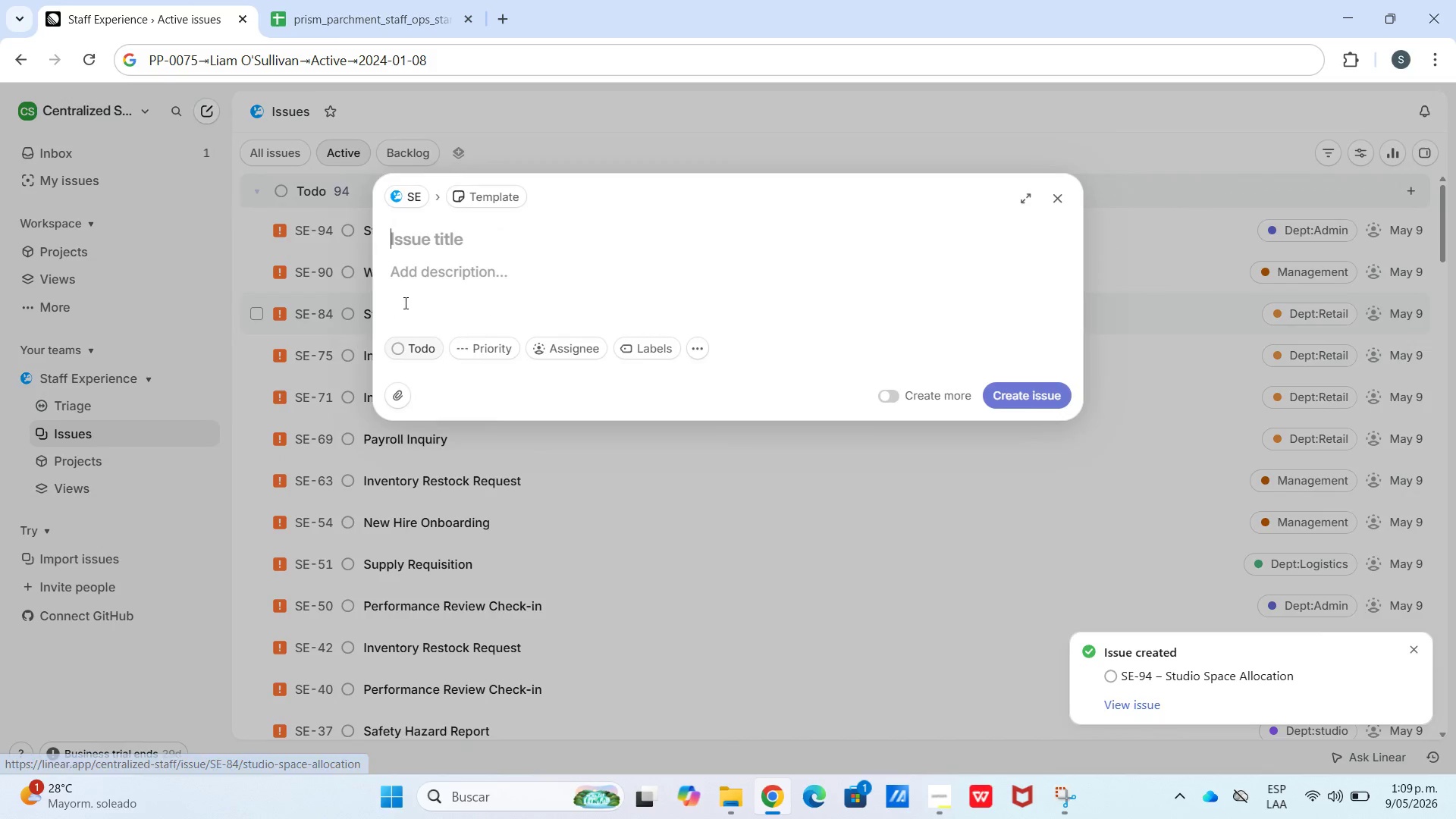 
key(Control+V)
 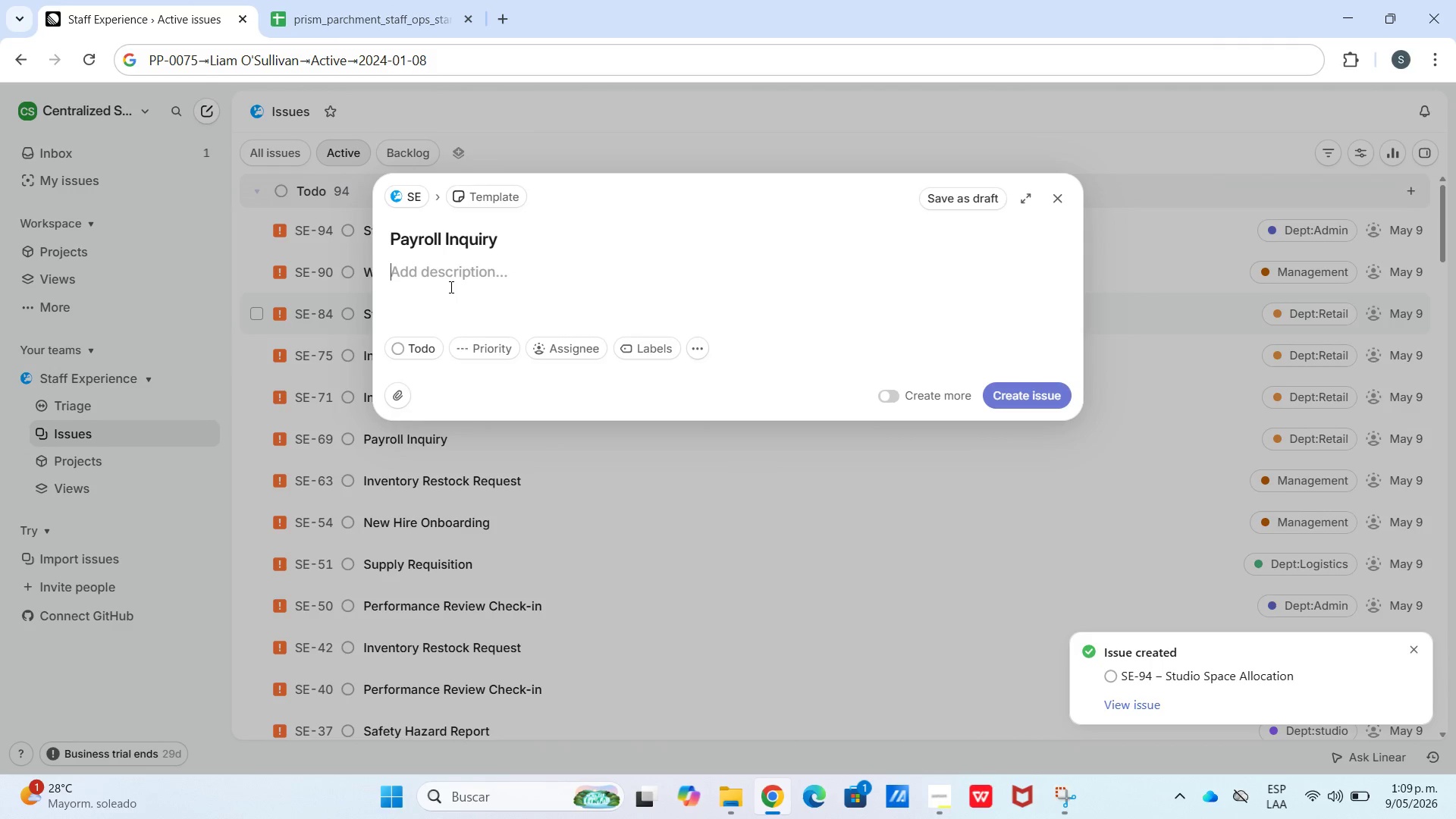 
key(Meta+V)
 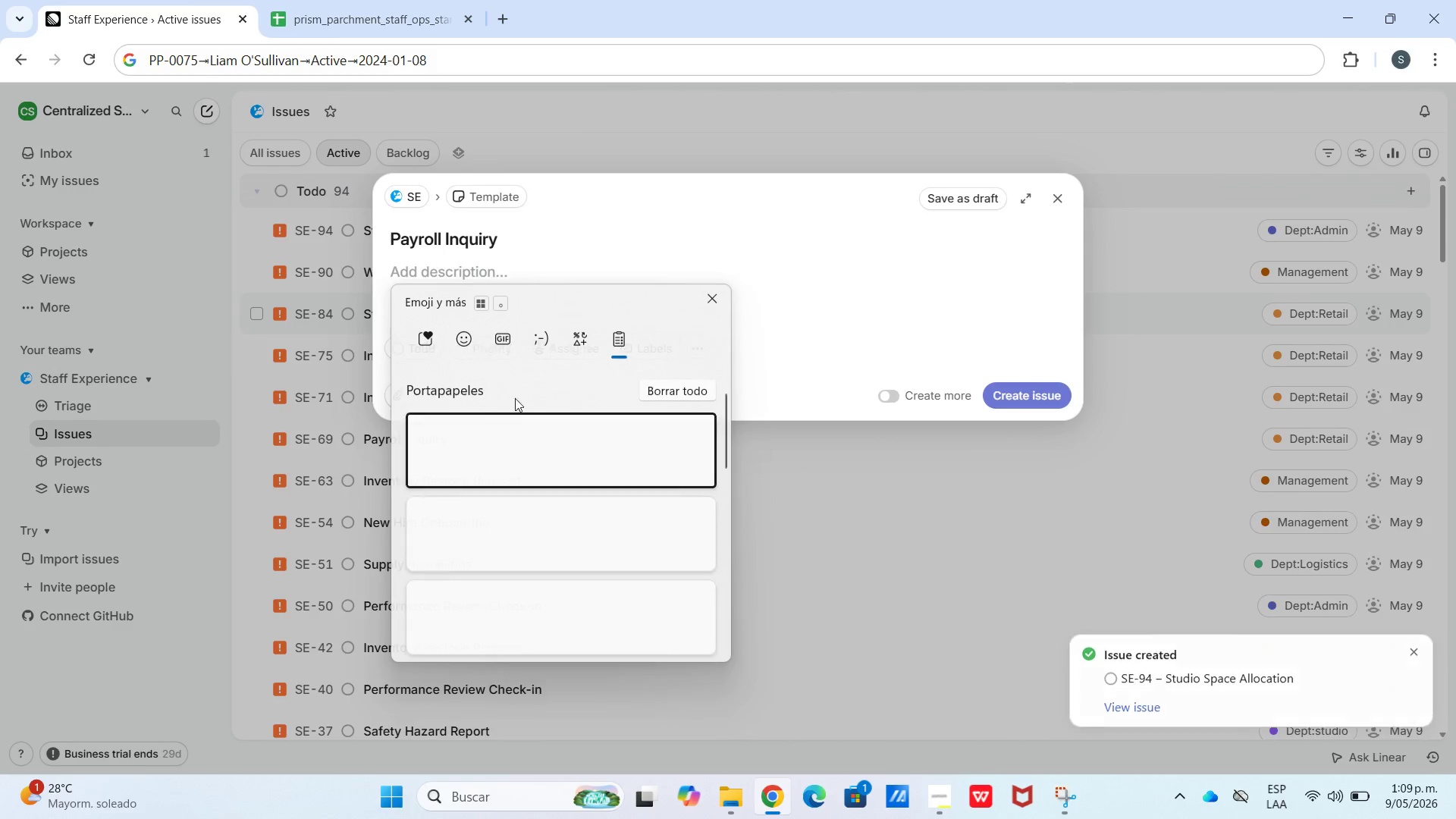 
key(Control+ControlLeft)
 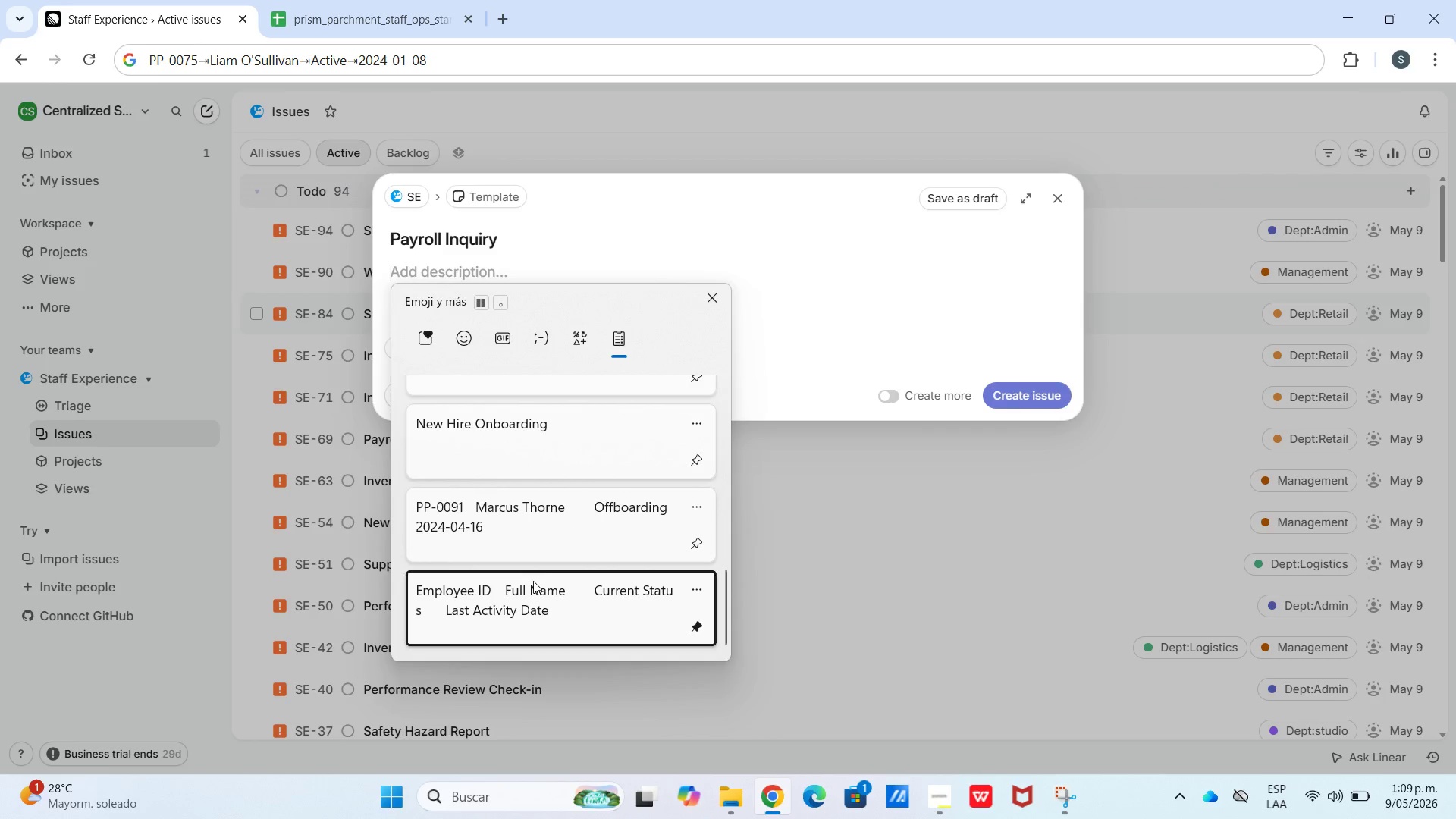 
key(Control+V)
 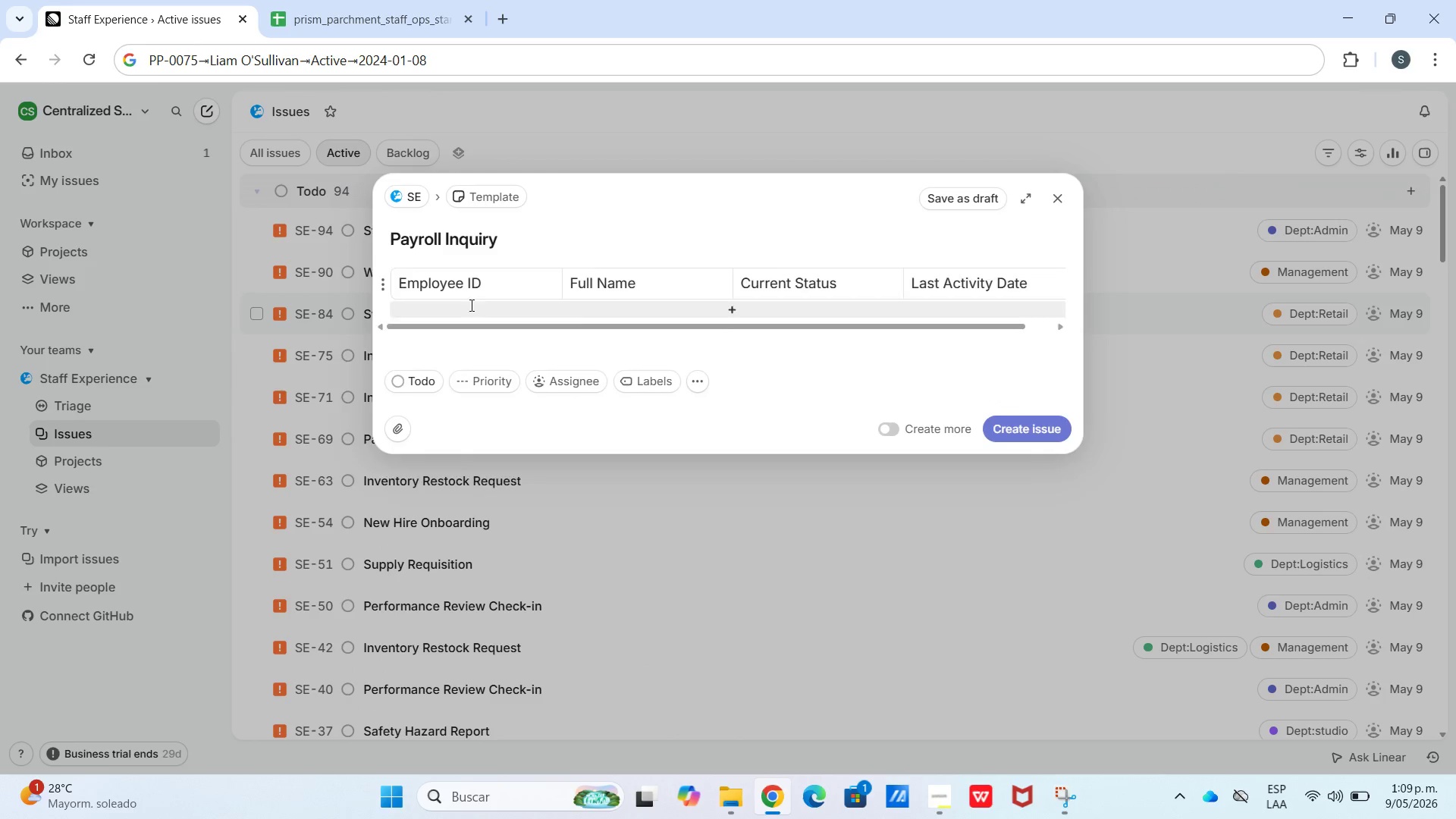 
scroll: coordinate [526, 515], scroll_direction: down, amount: 27.0
 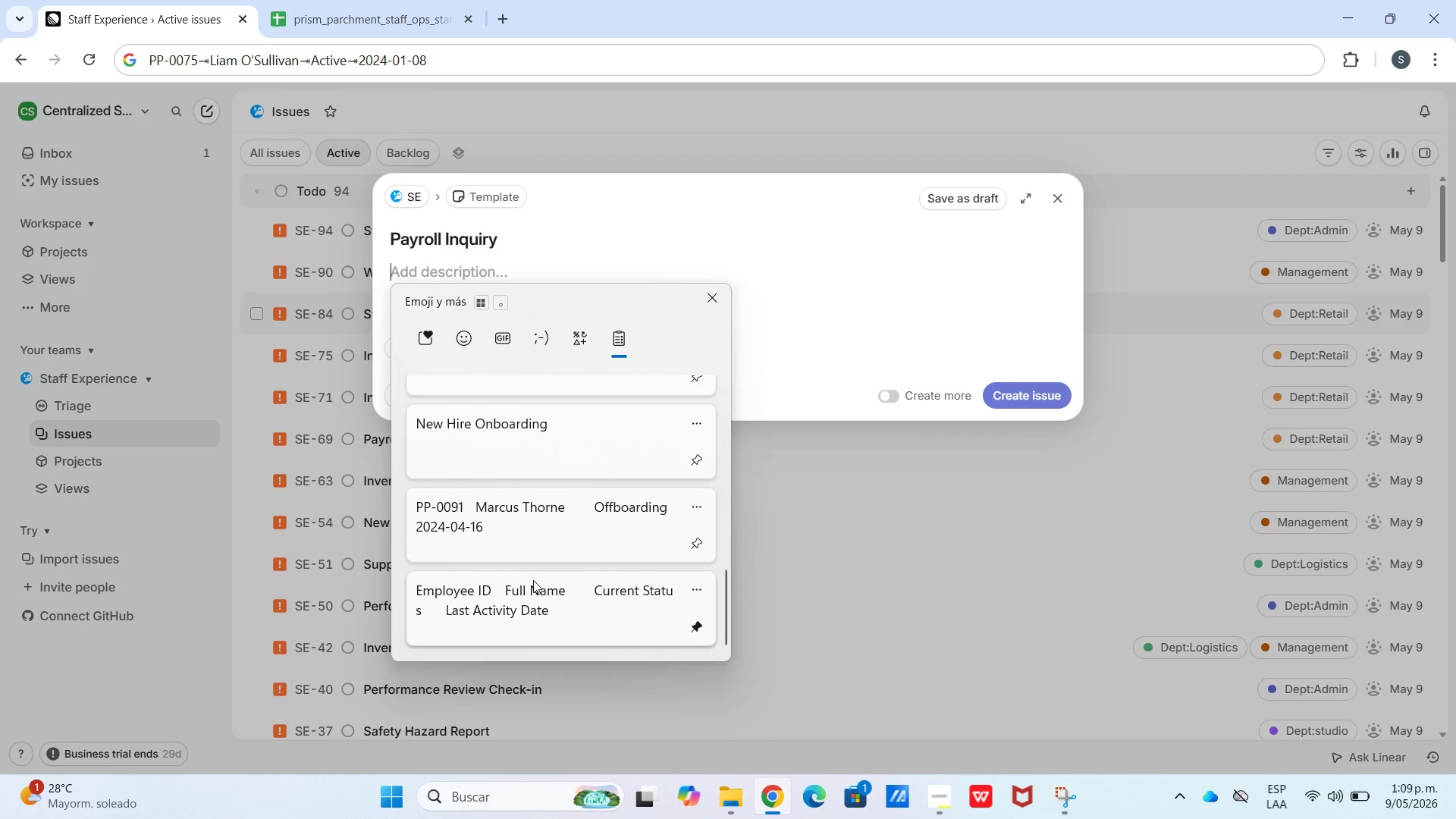 
double_click([351, 0])
 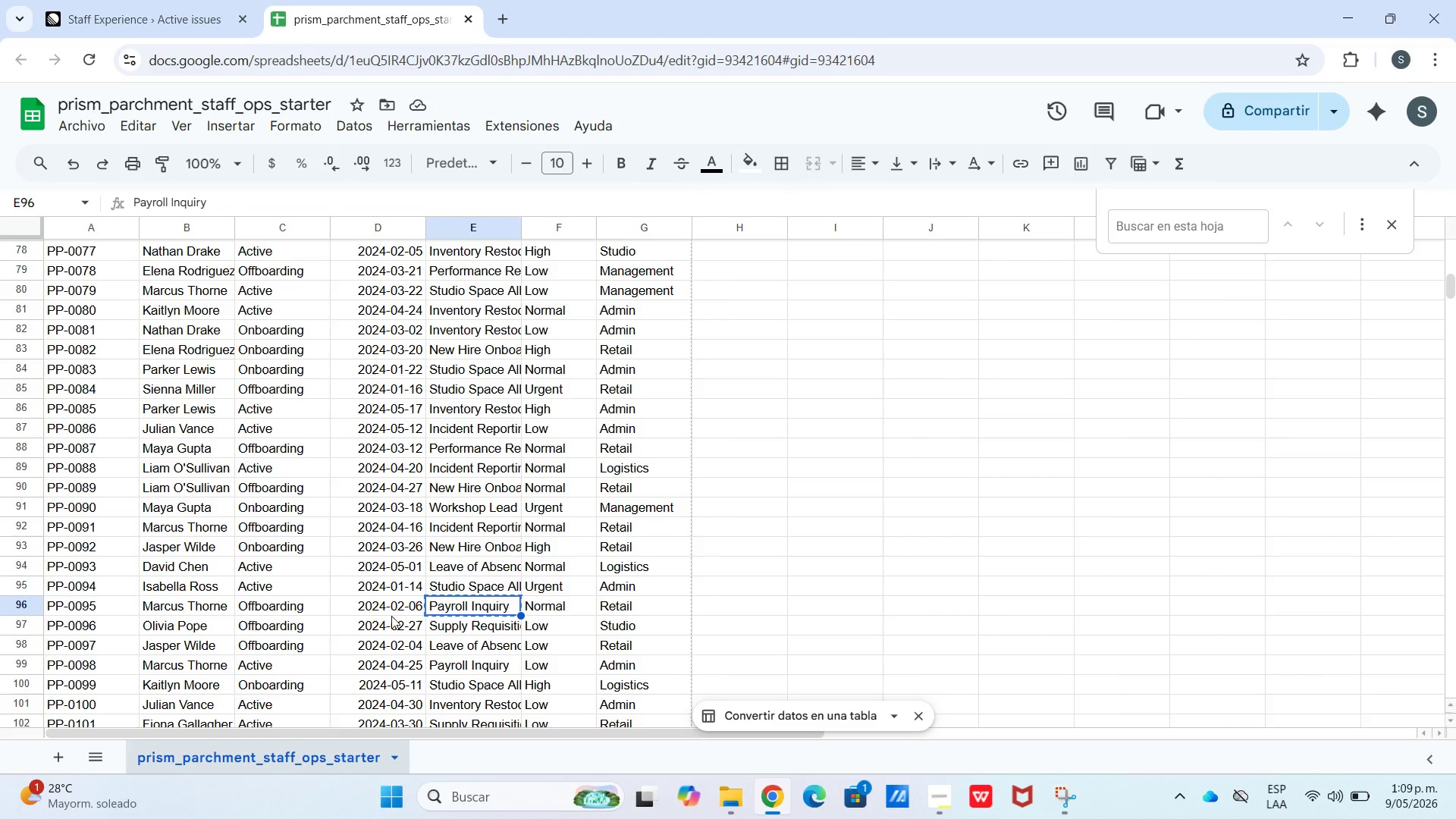 
left_click_drag(start_coordinate=[389, 600], to_coordinate=[91, 601])
 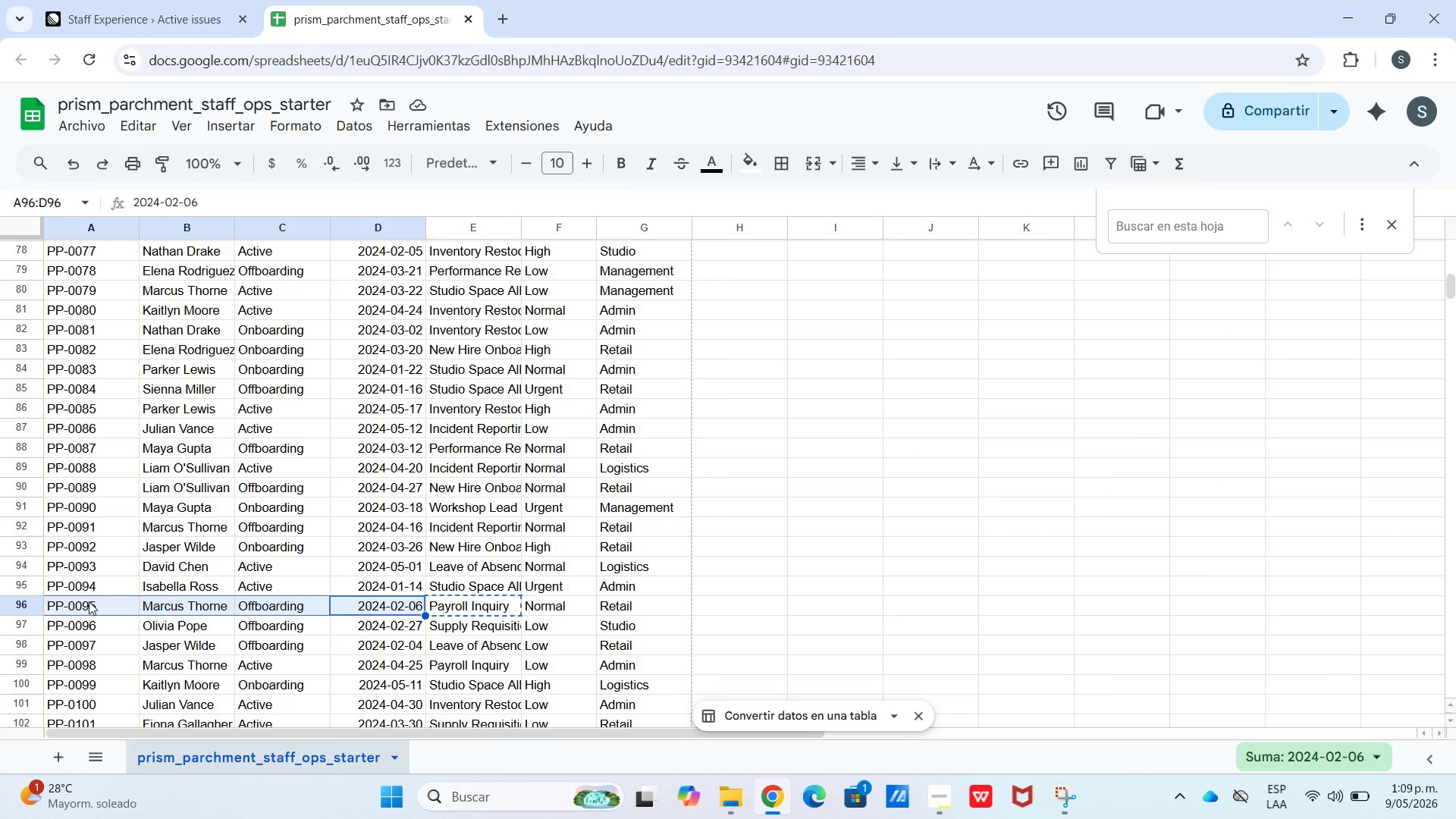 
key(Control+C)
 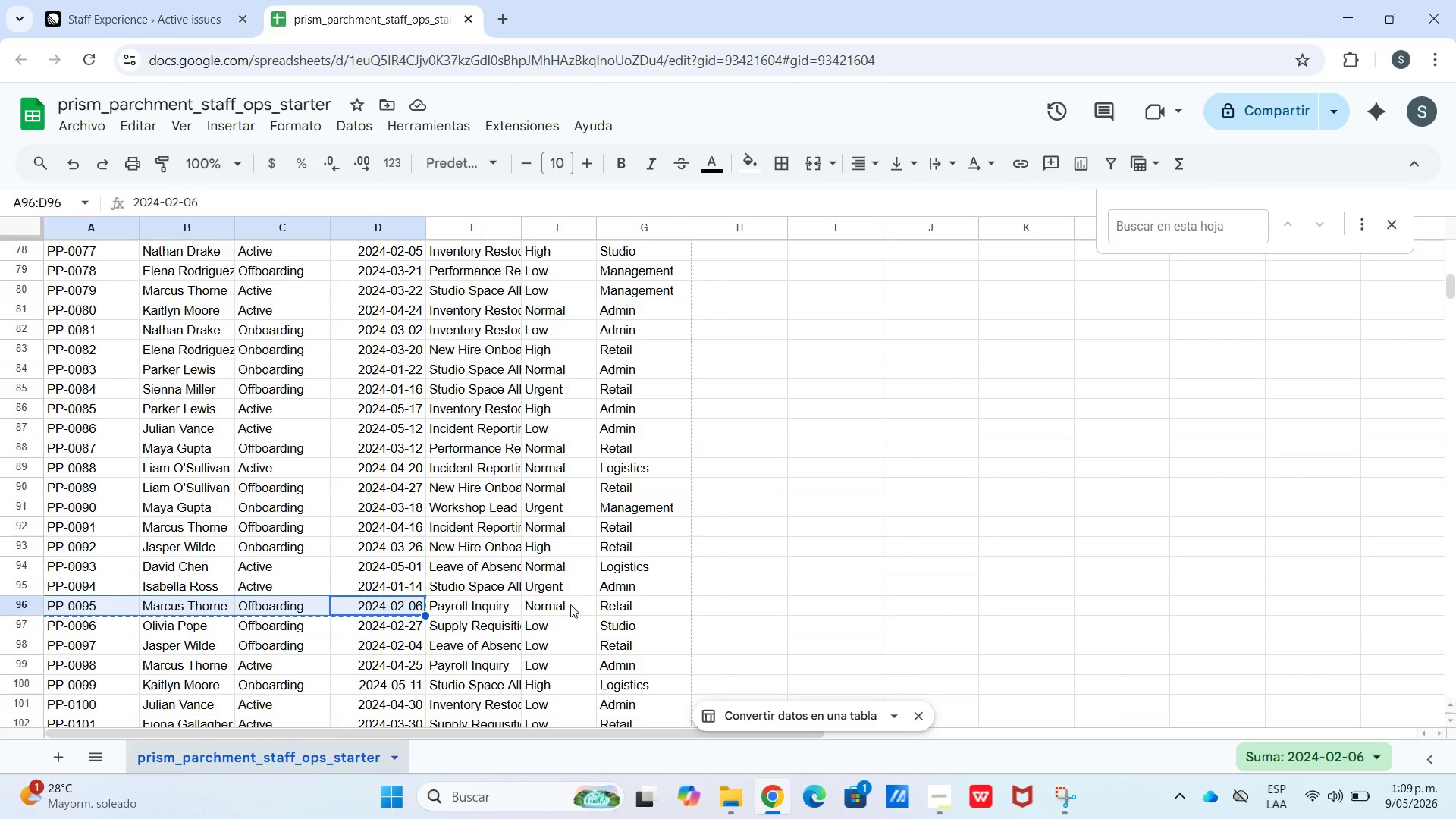 
wait(5.8)
 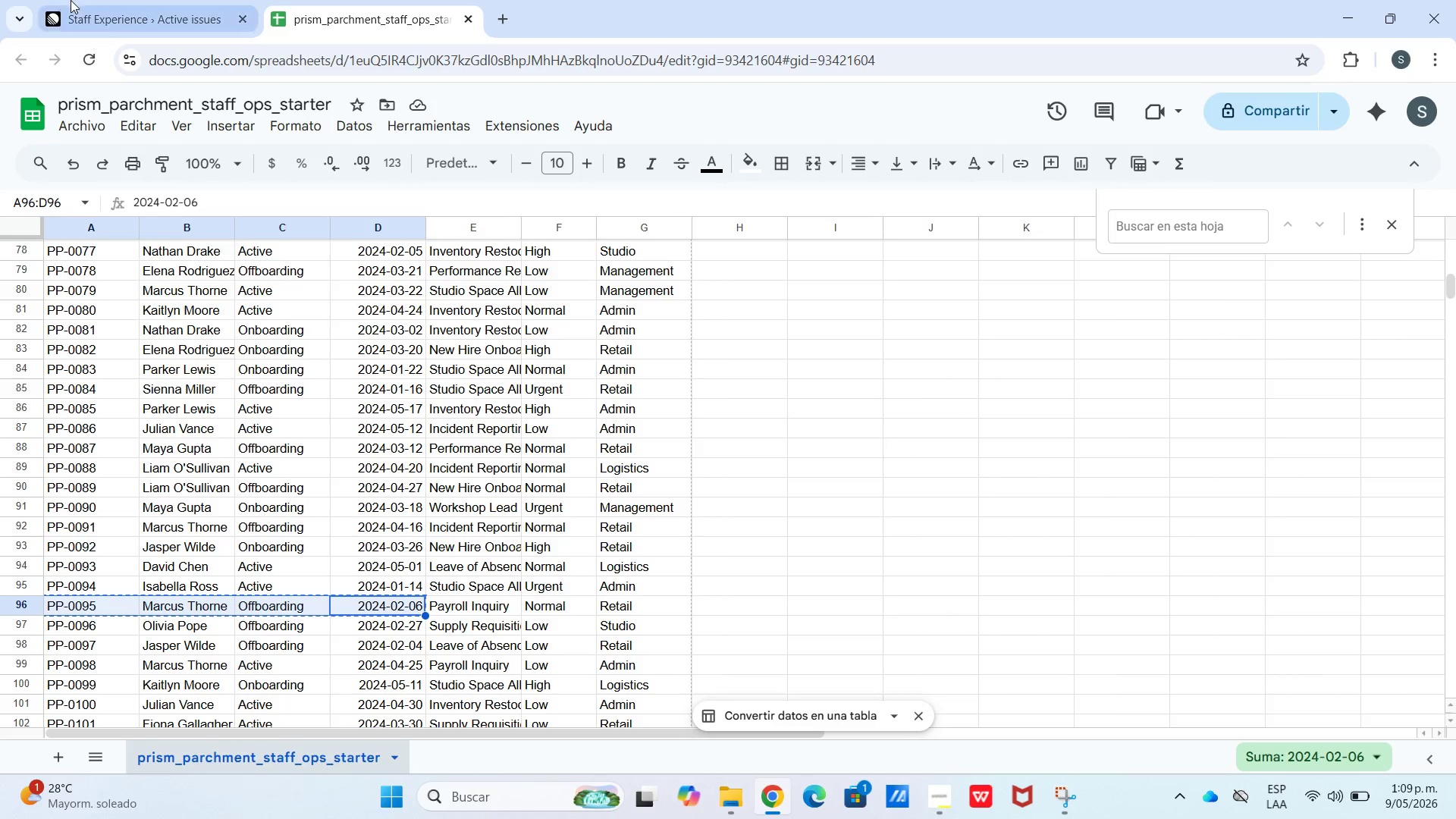 
left_click([174, 12])
 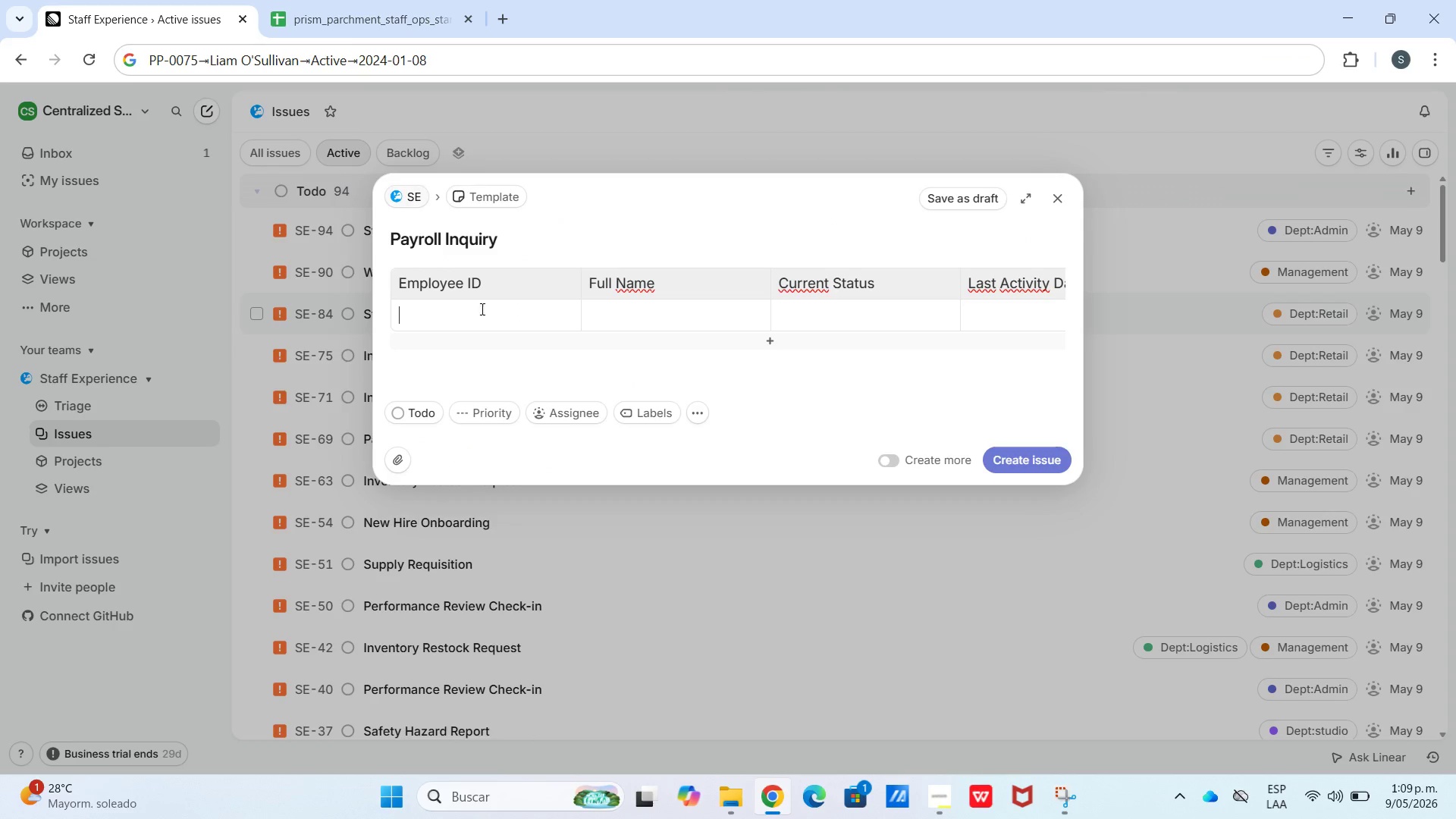 
key(Control+V)
 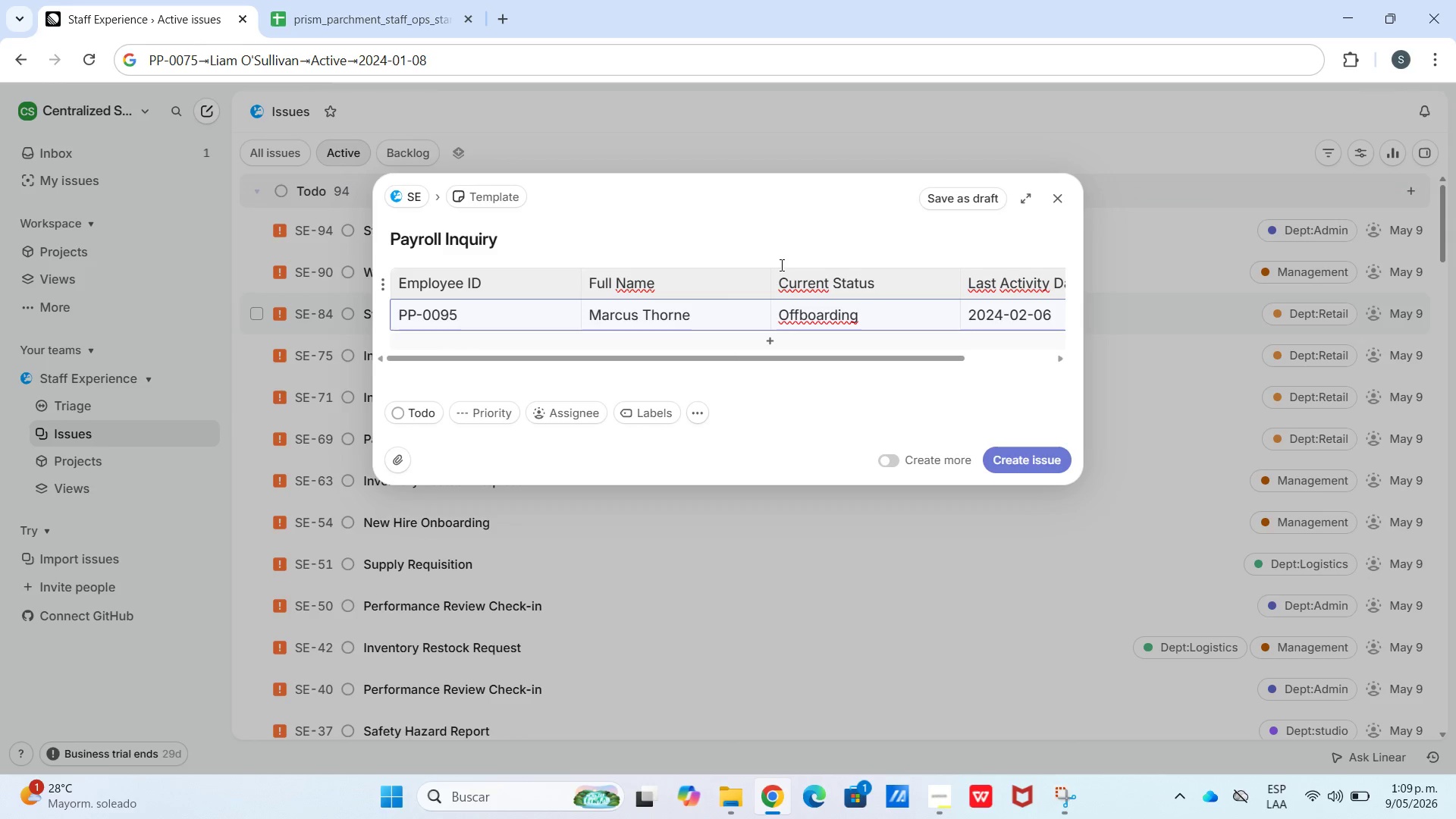 
wait(19.11)
 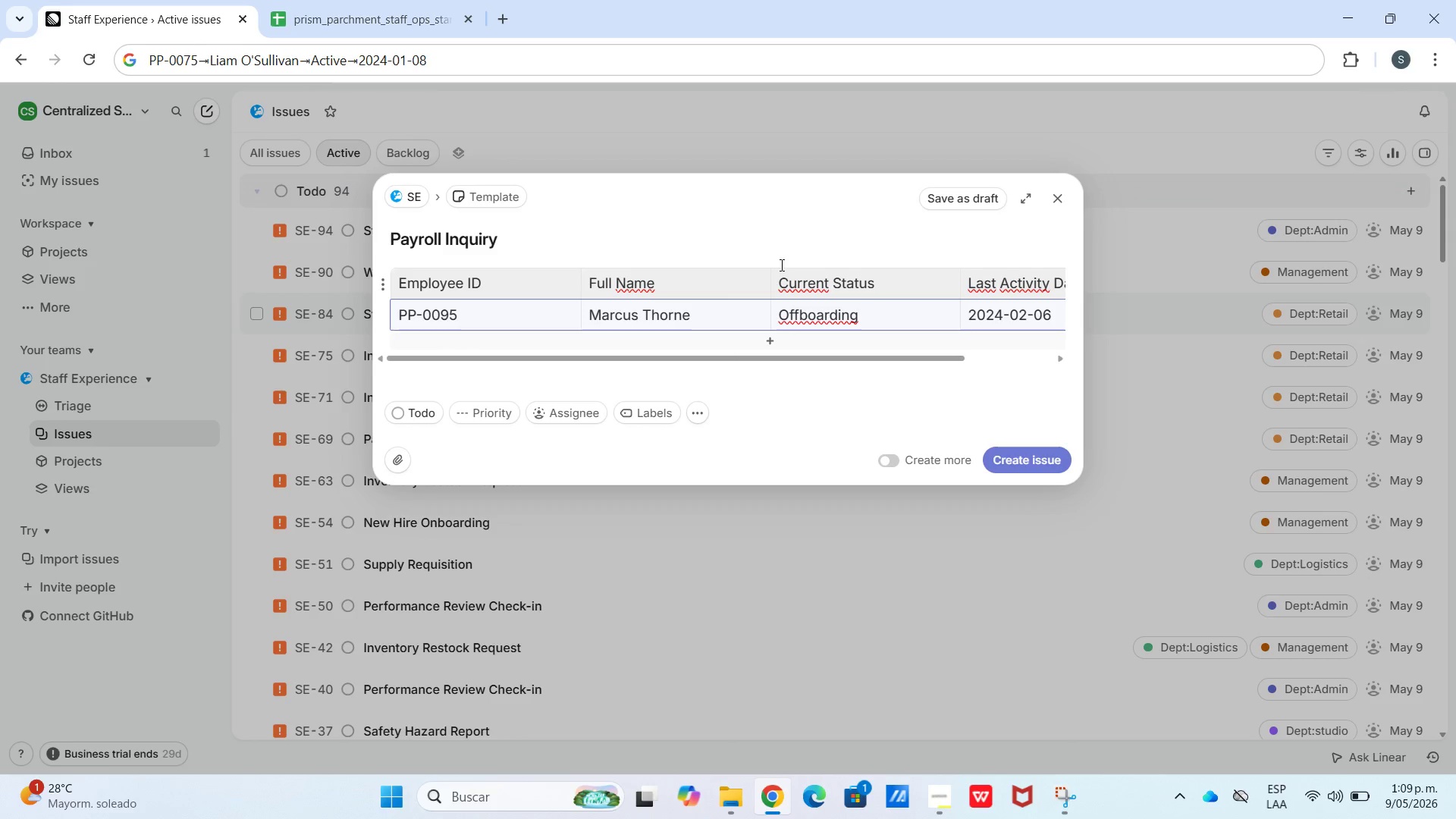 
left_click([146, 0])
 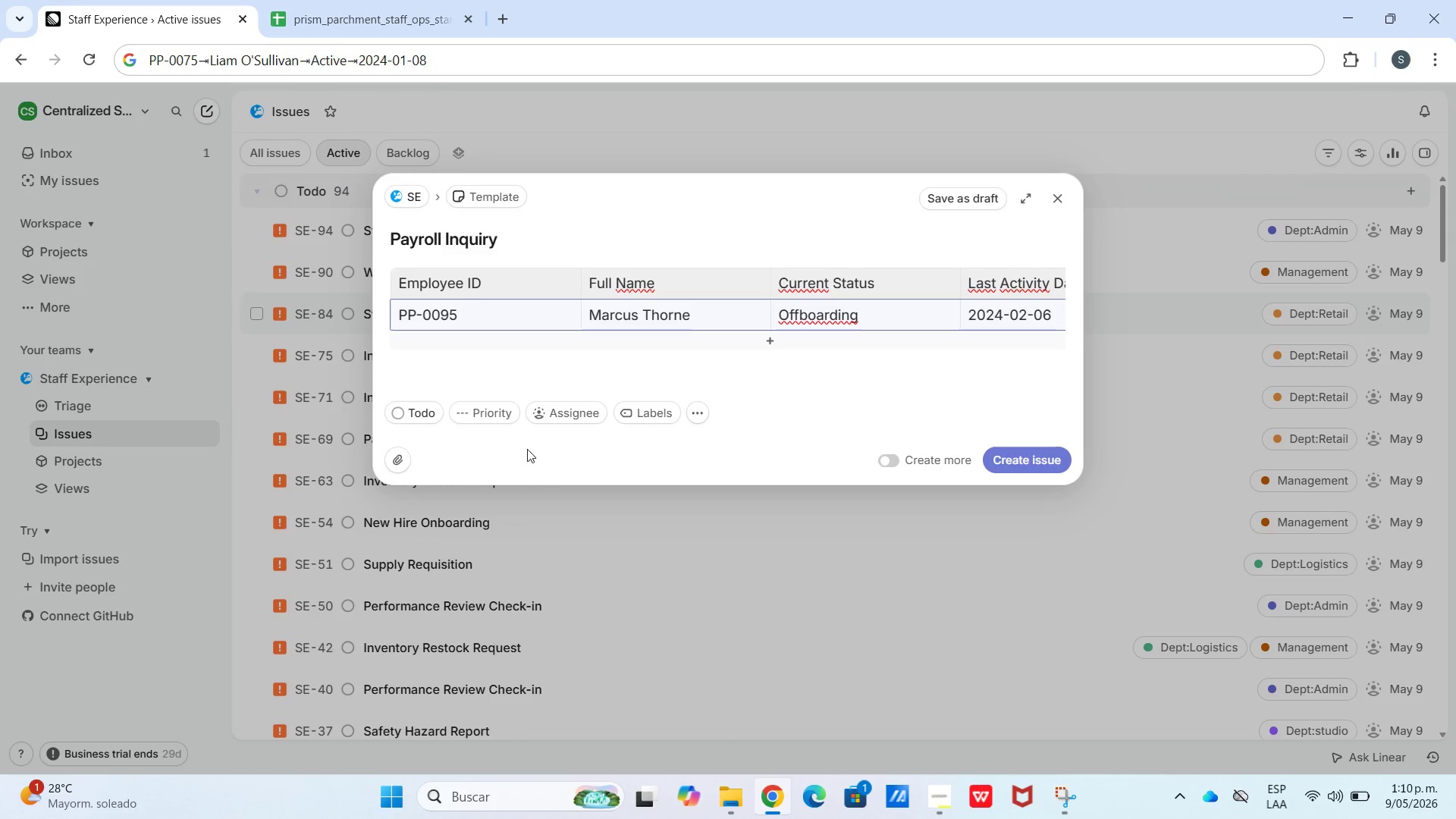 
left_click([500, 422])
 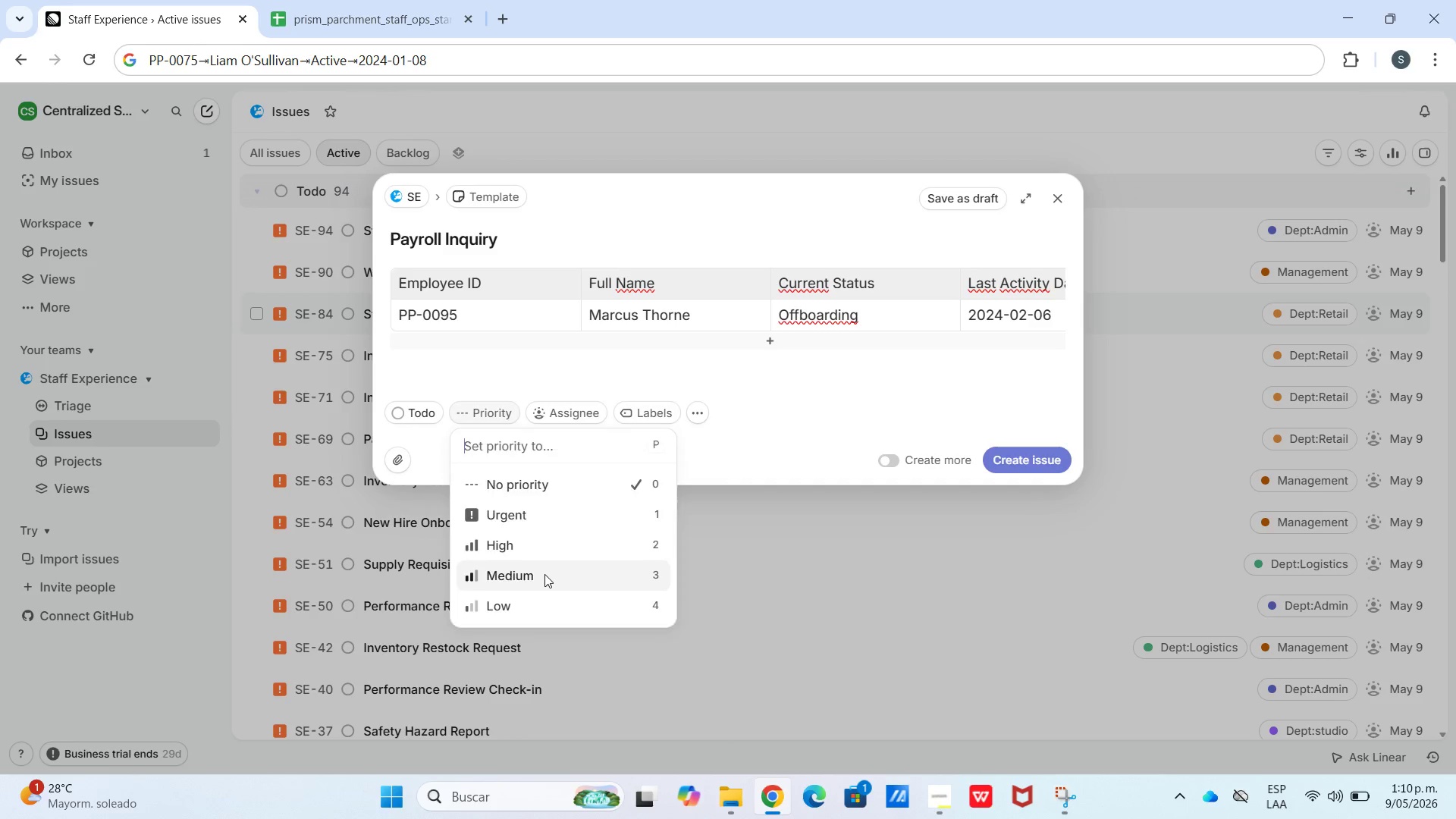 
left_click([665, 410])
 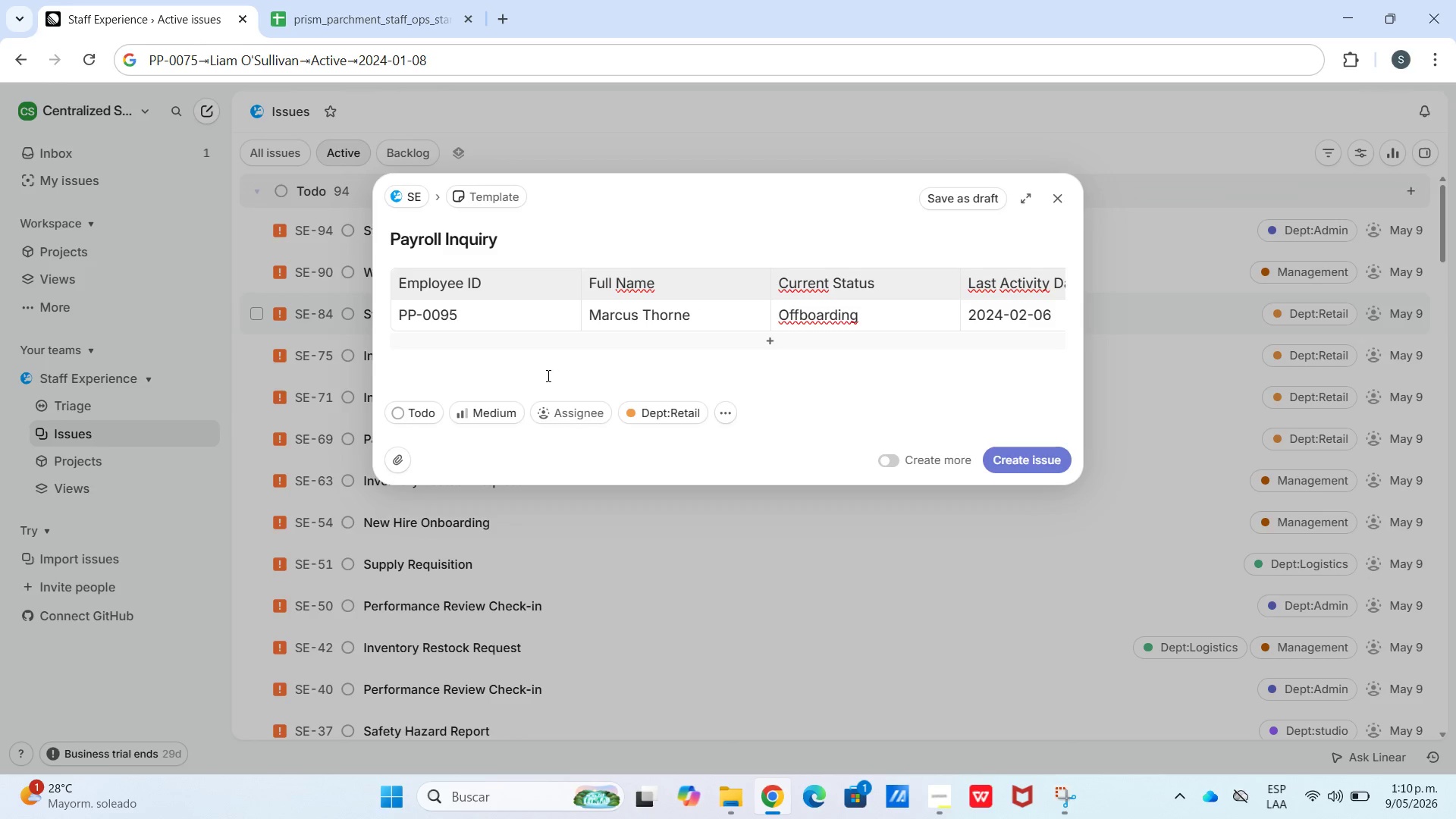 
wait(17.5)
 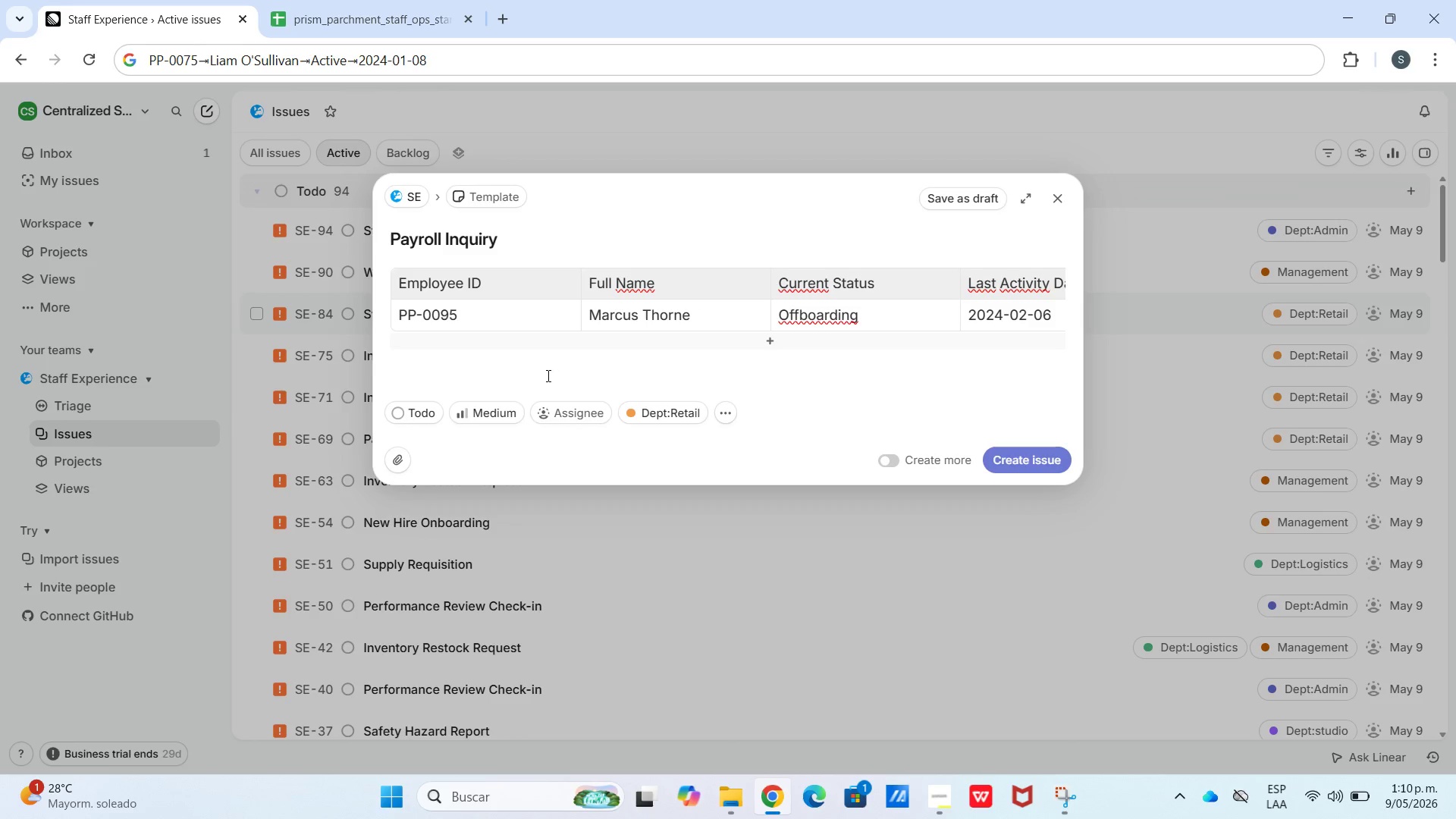 
left_click([215, 0])
 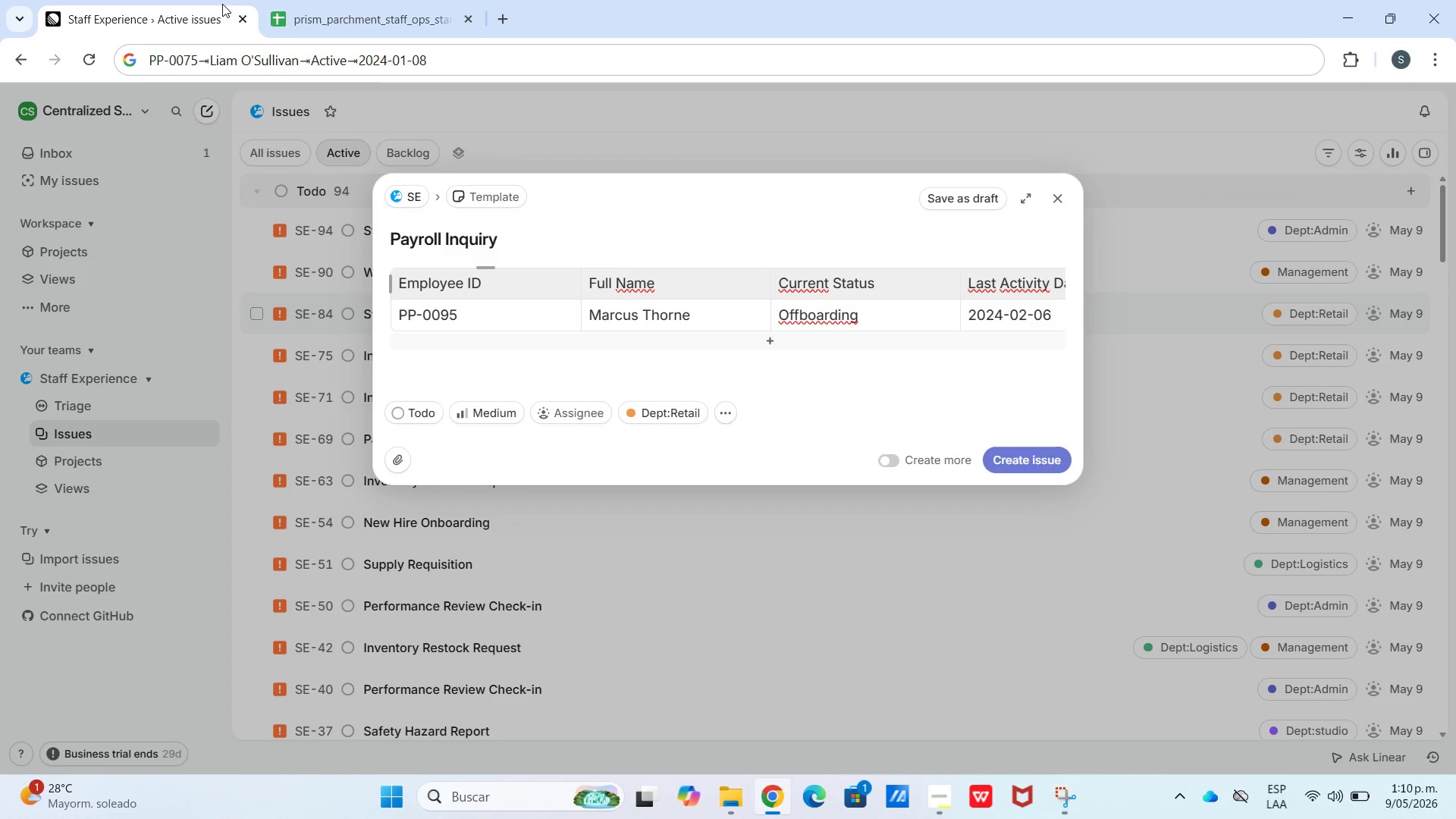 
wait(8.59)
 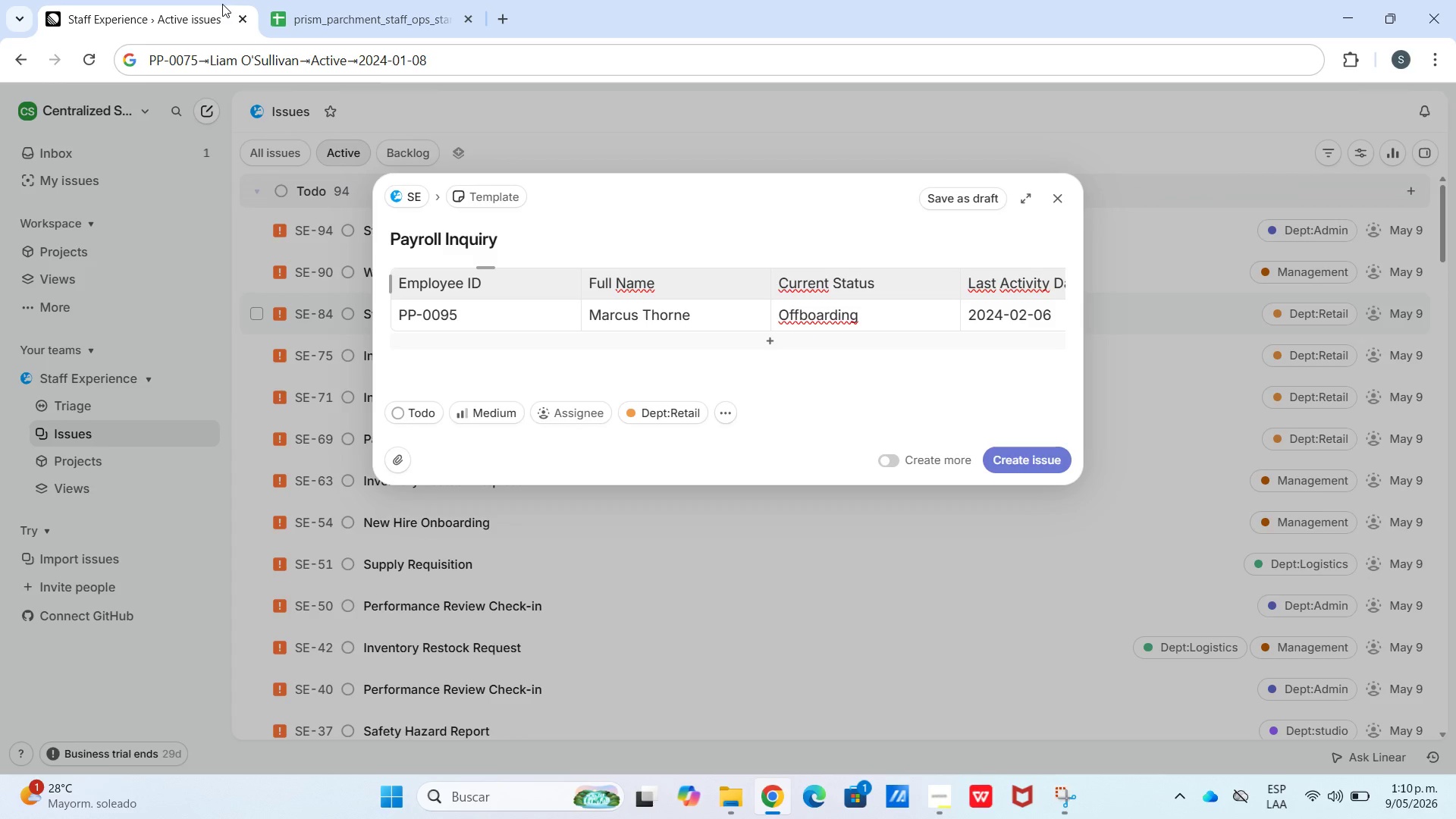 
mouse_move([383, -2])
 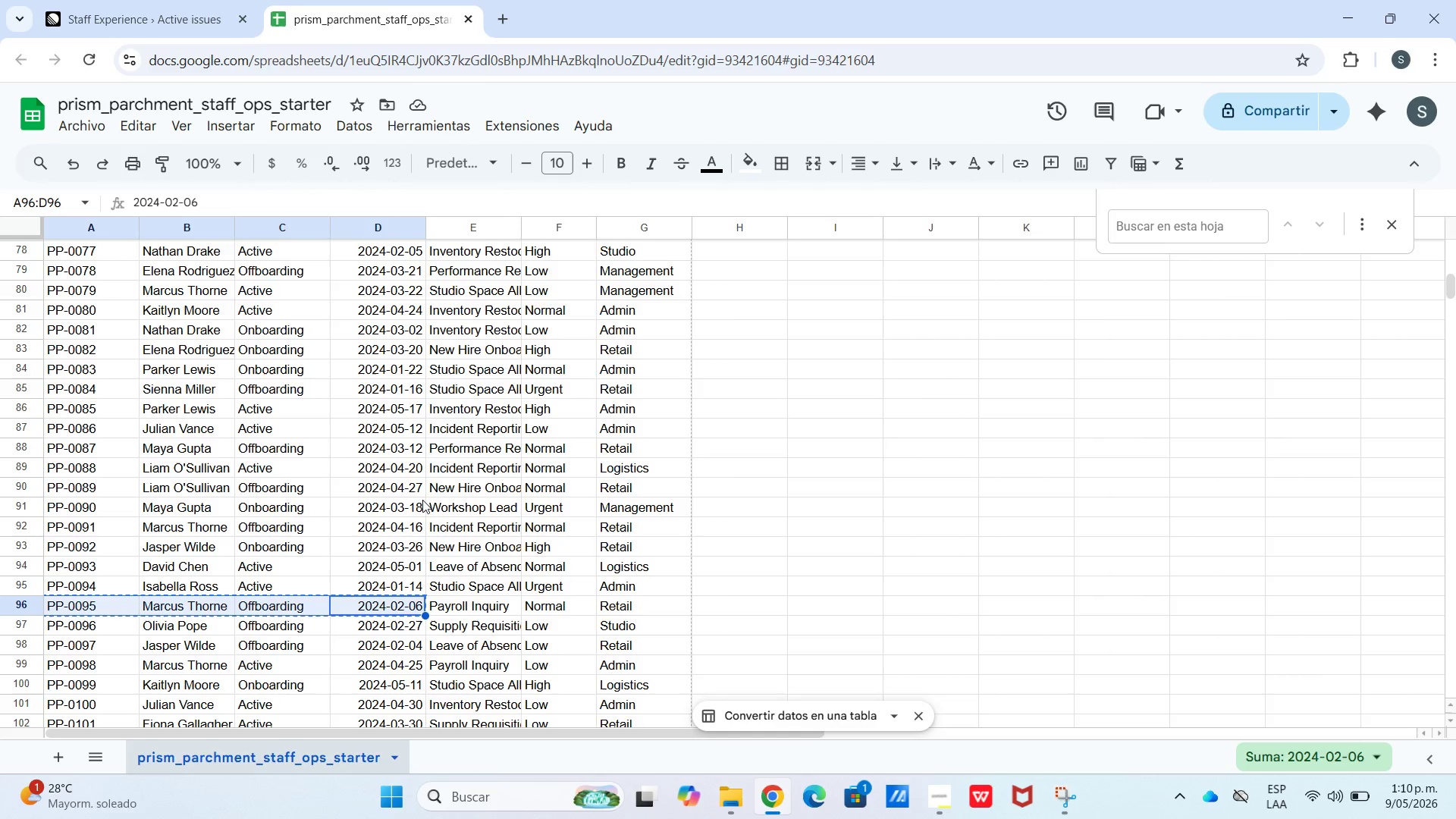 
wait(6.79)
 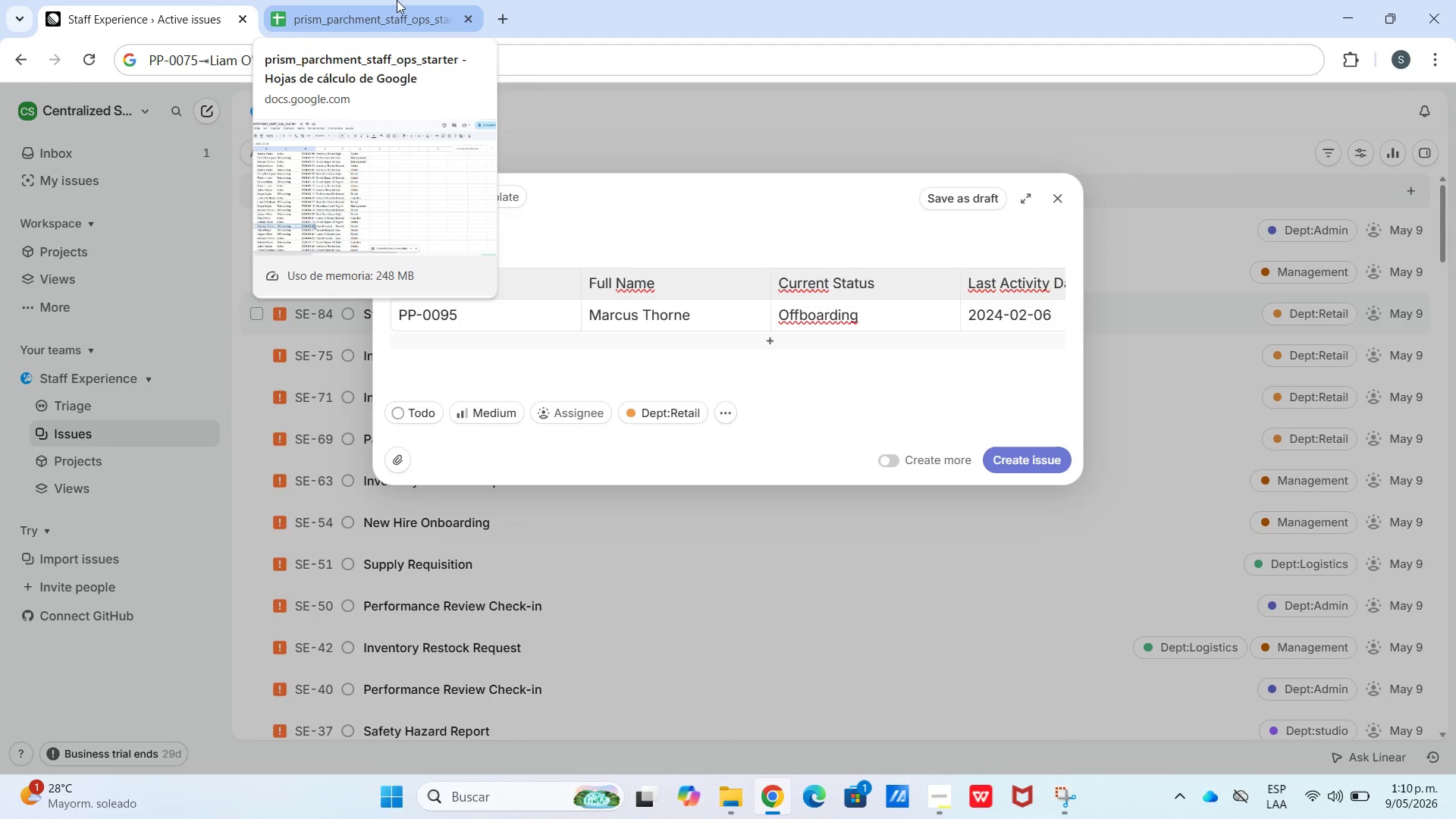 
left_click([451, 627])
 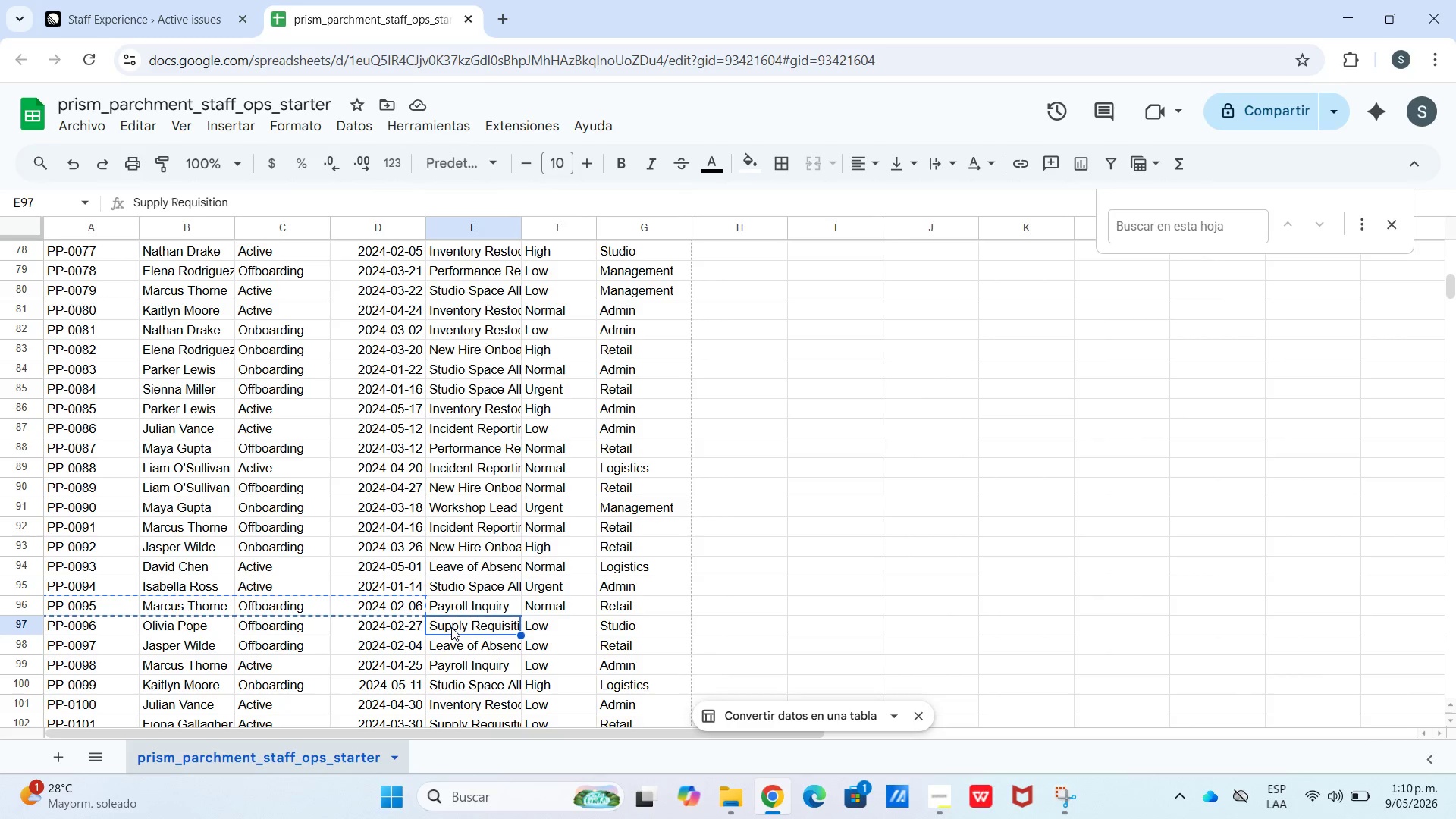 
key(Control+C)
 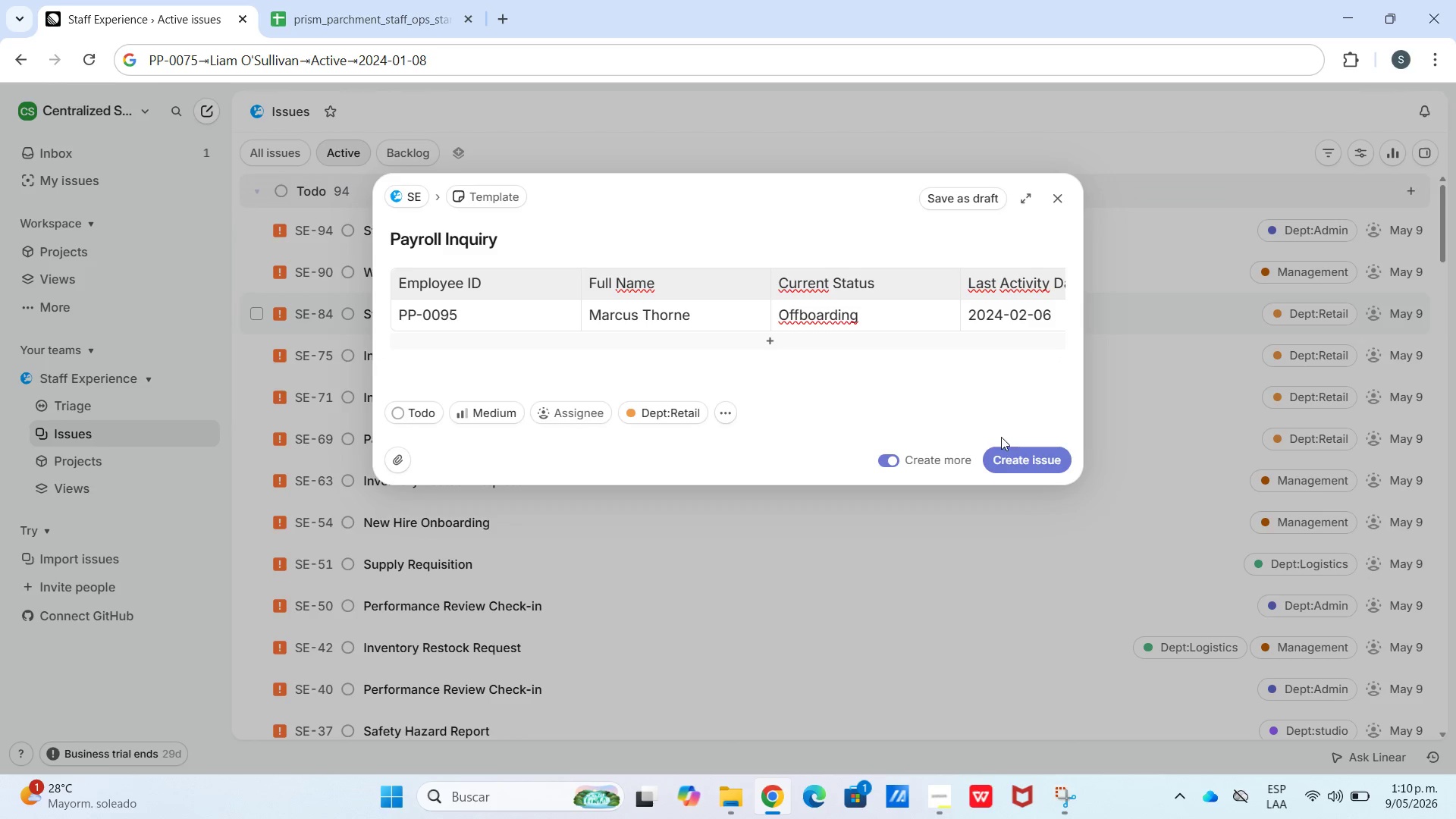 
key(Control+V)
 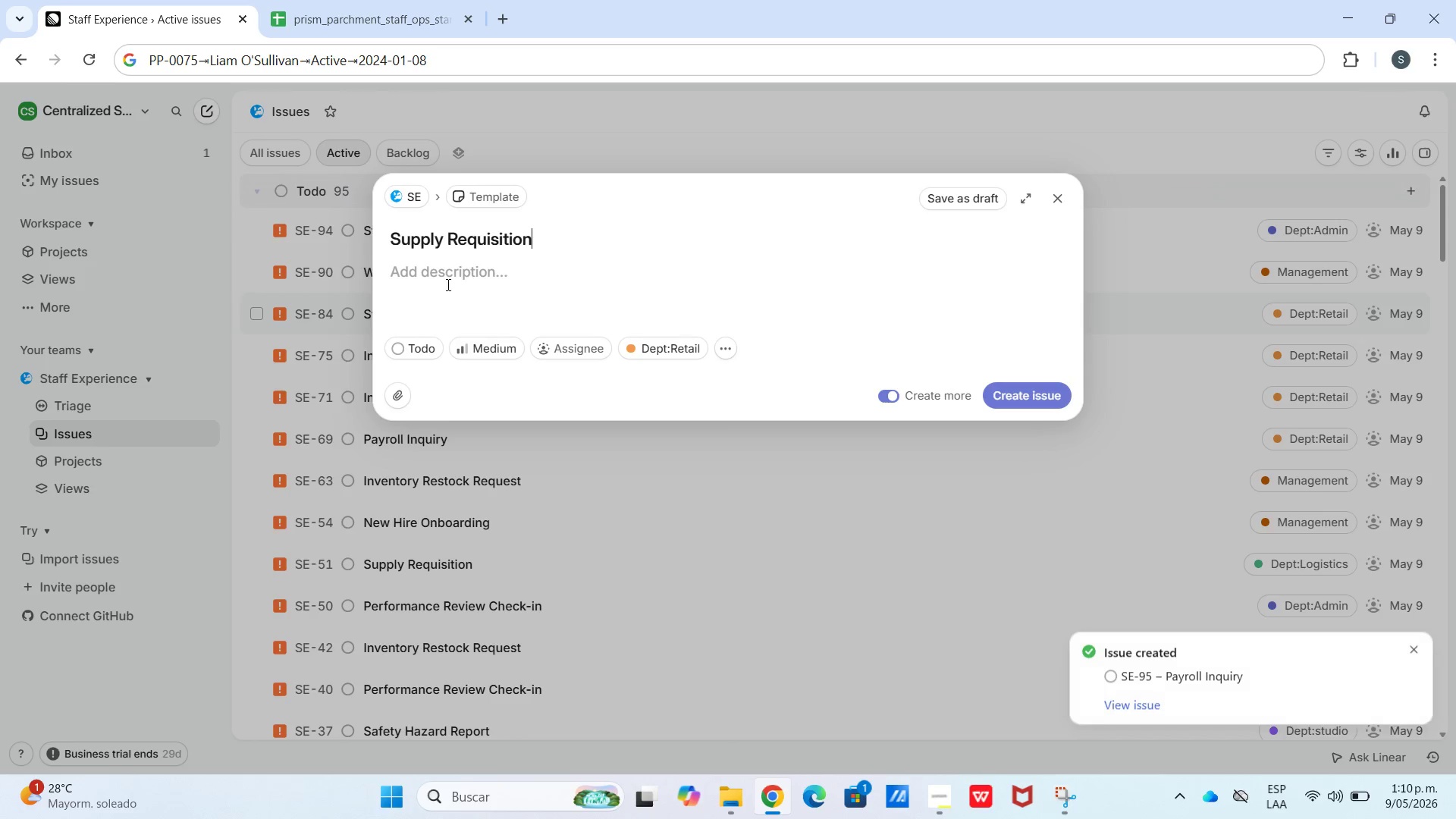 
left_click([447, 284])
 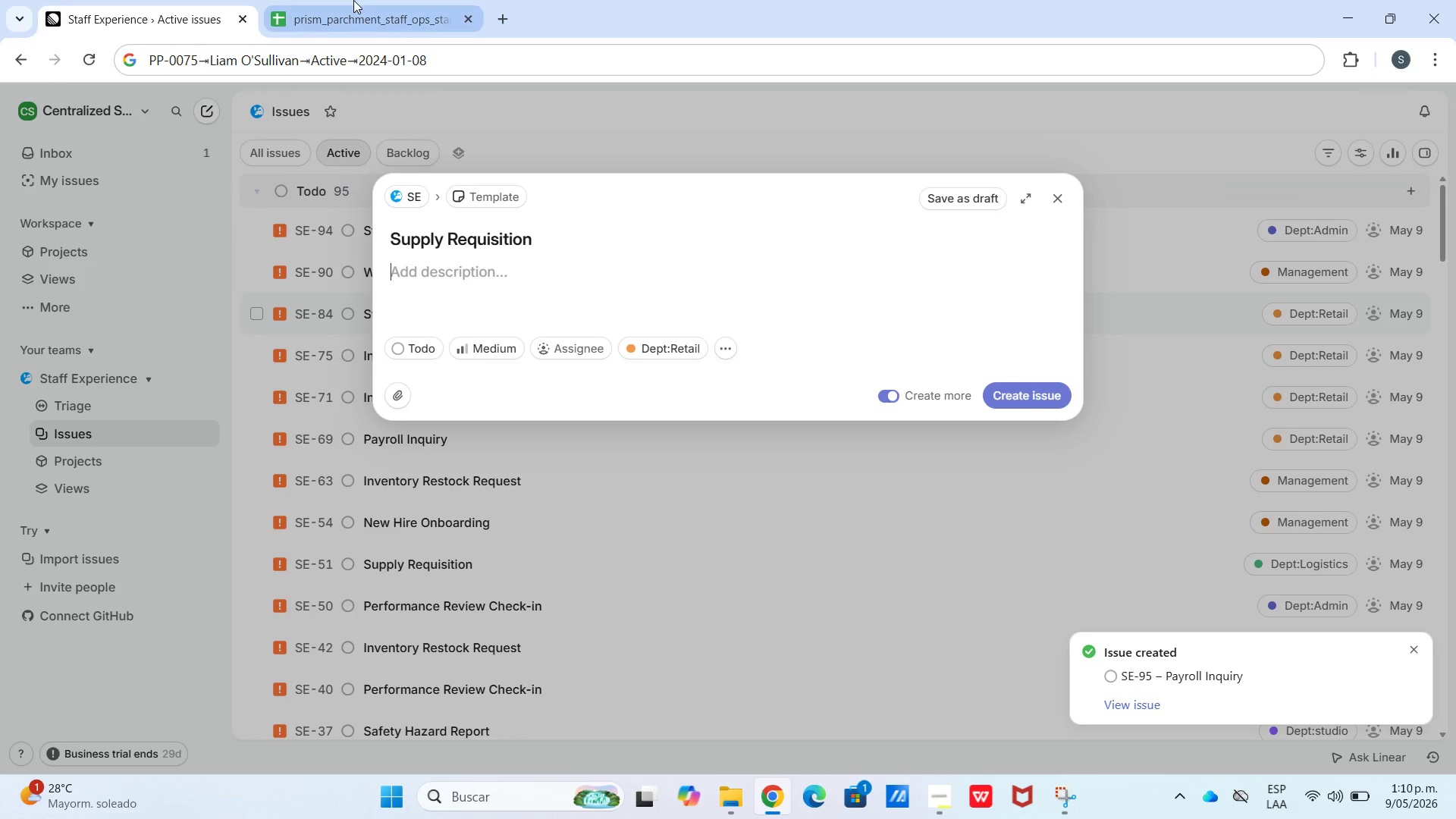 
left_click([353, 0])
 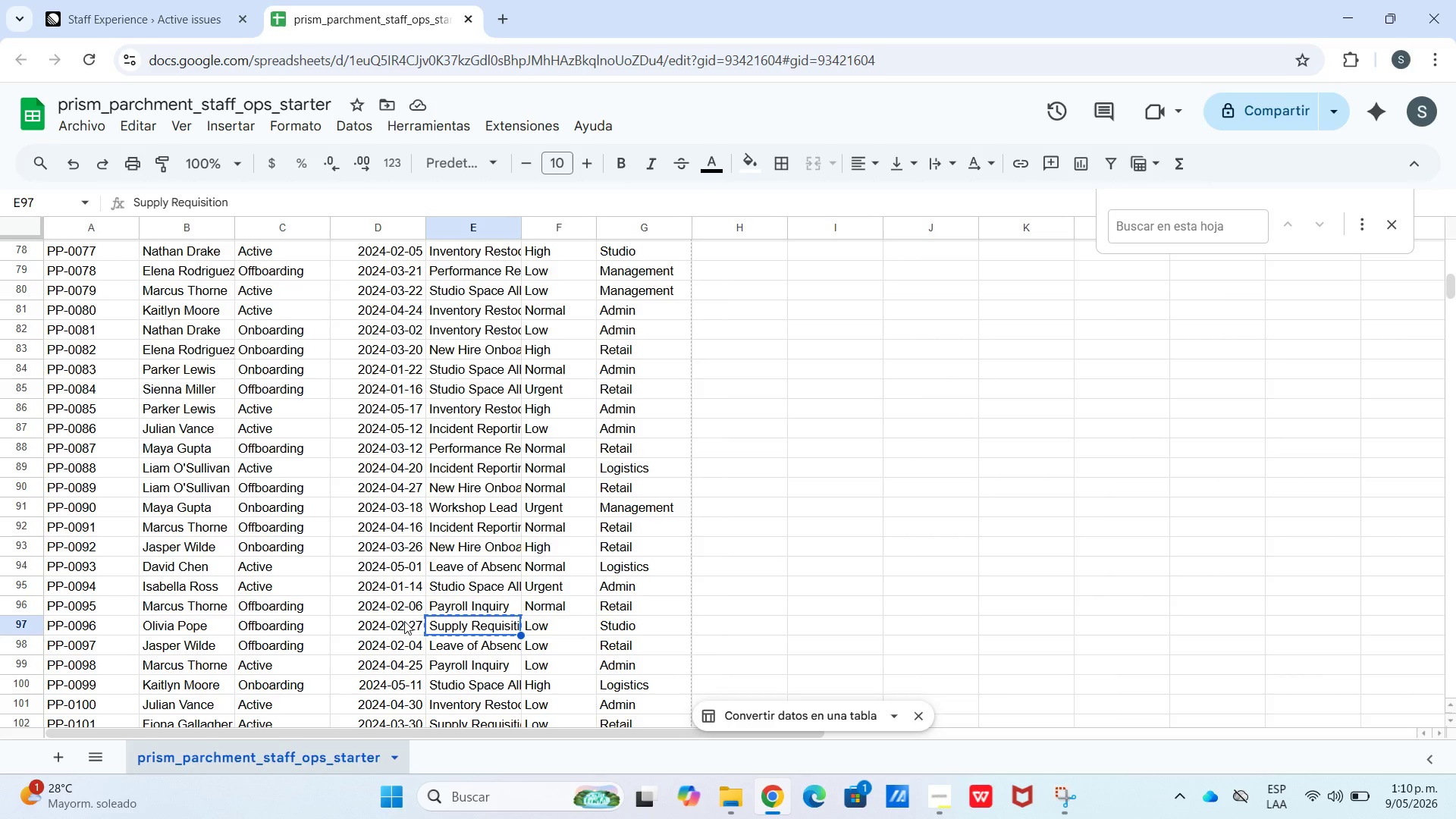 
left_click([206, 0])
 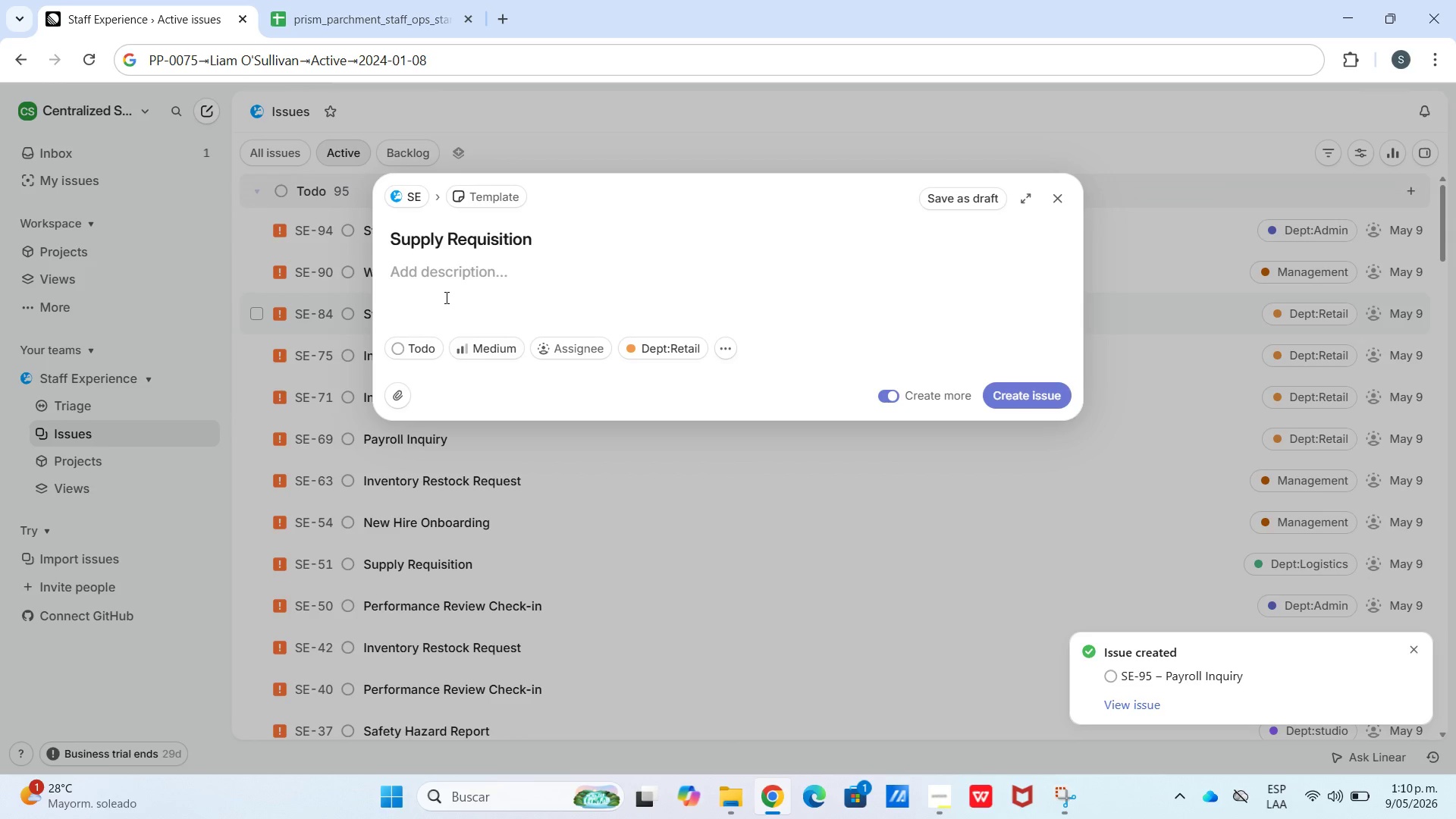 
key(Meta+V)
 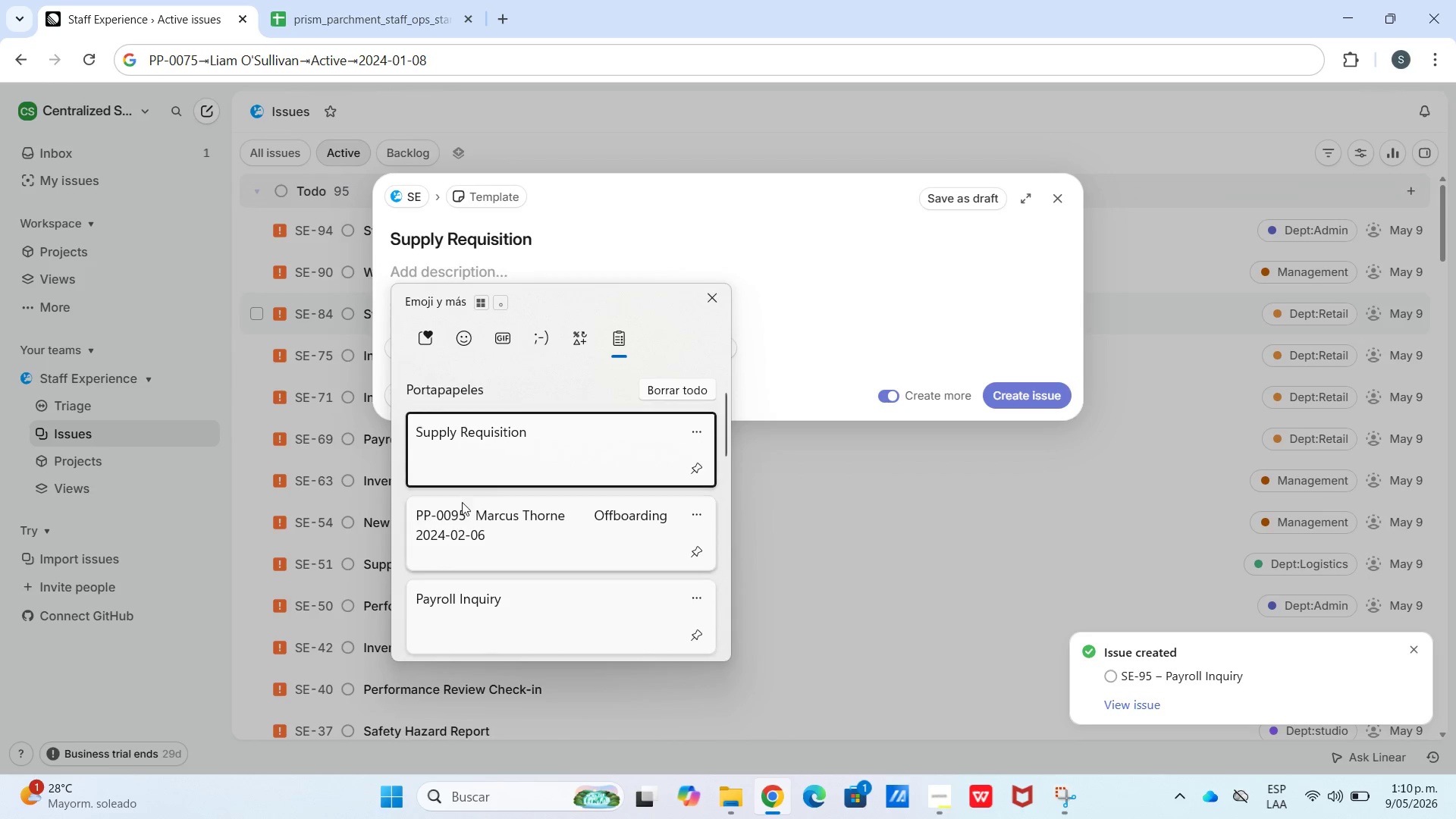 
wait(5.59)
 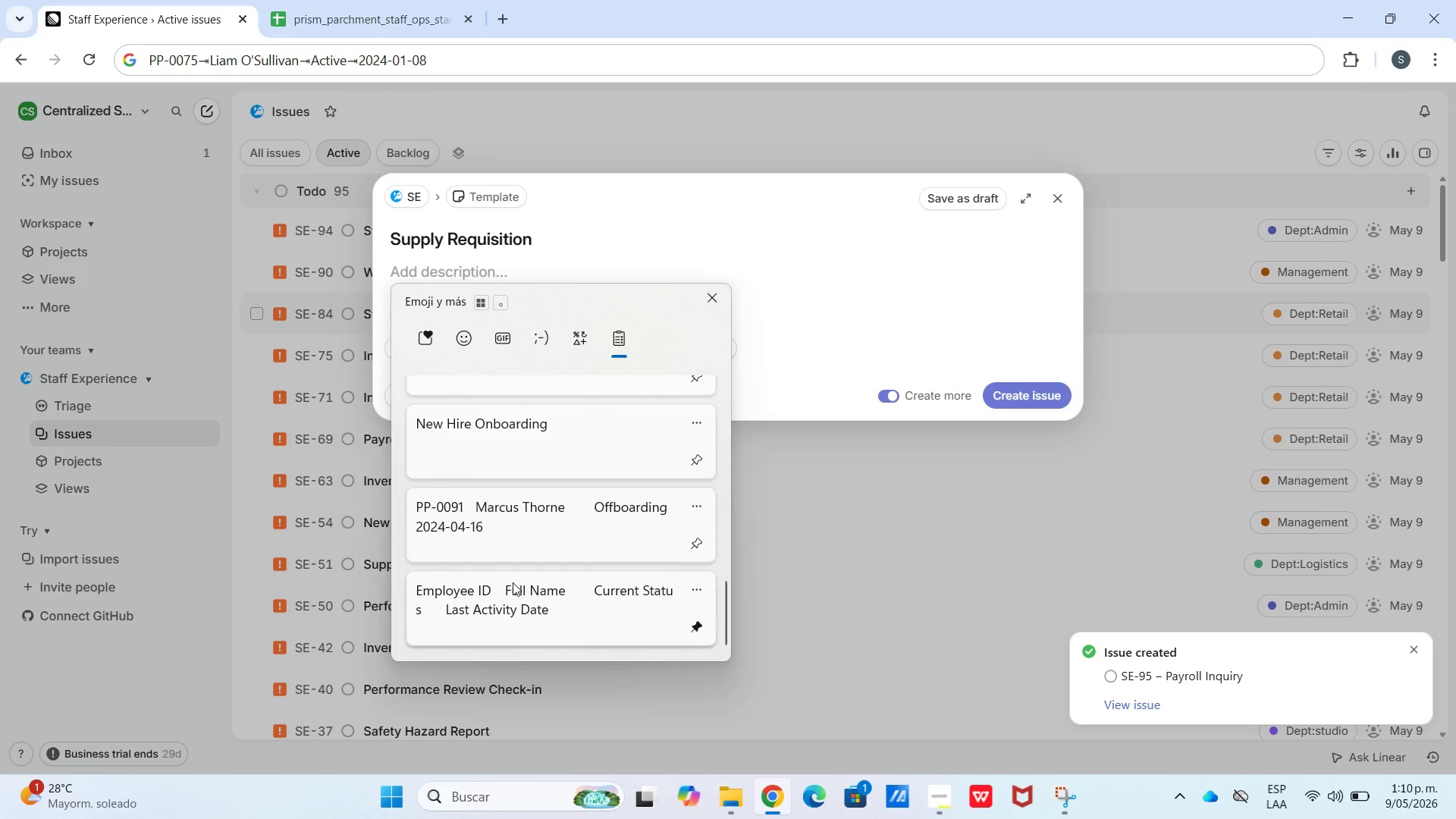 
left_click([516, 588])
 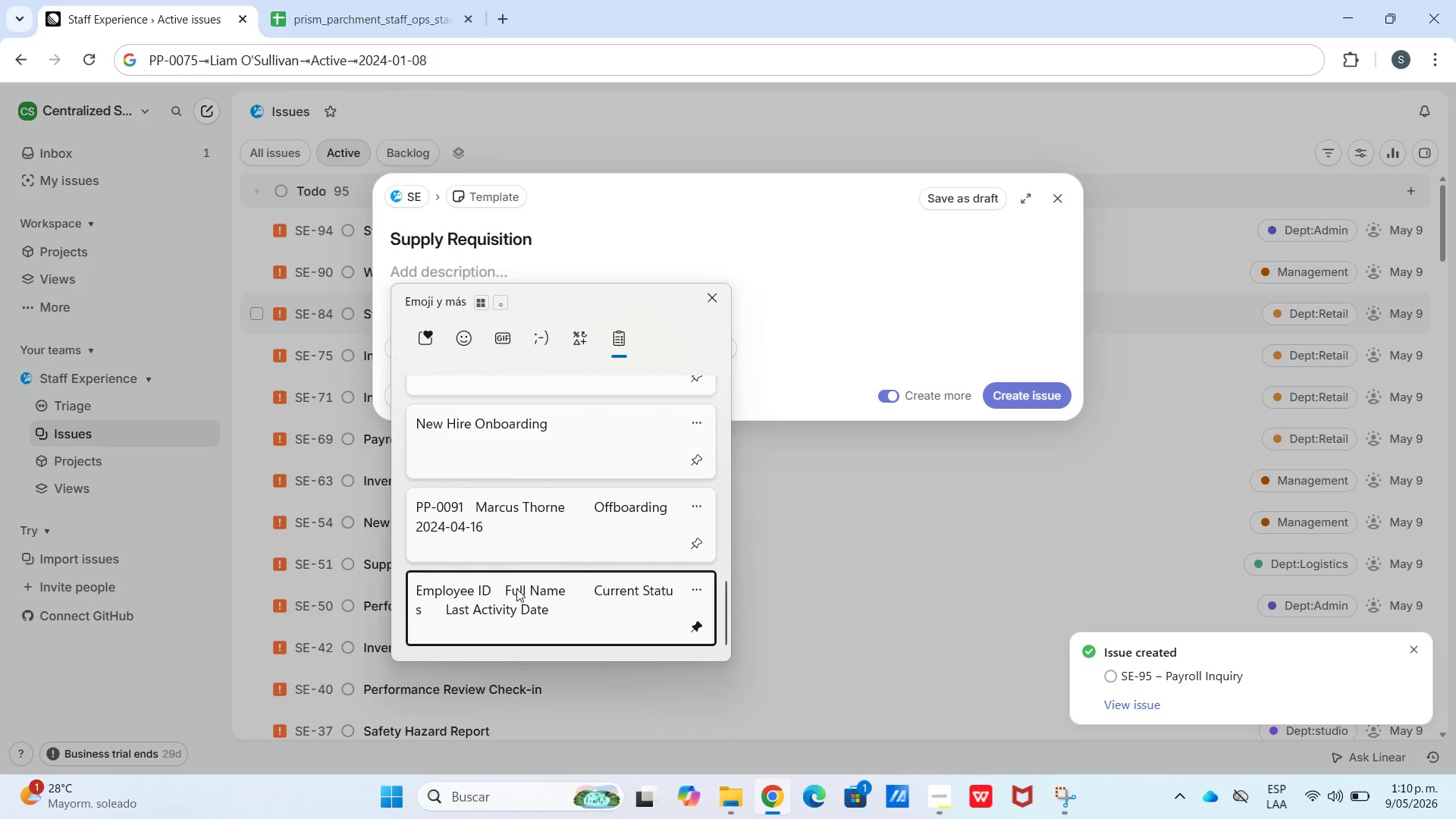 
key(Control+ControlLeft)
 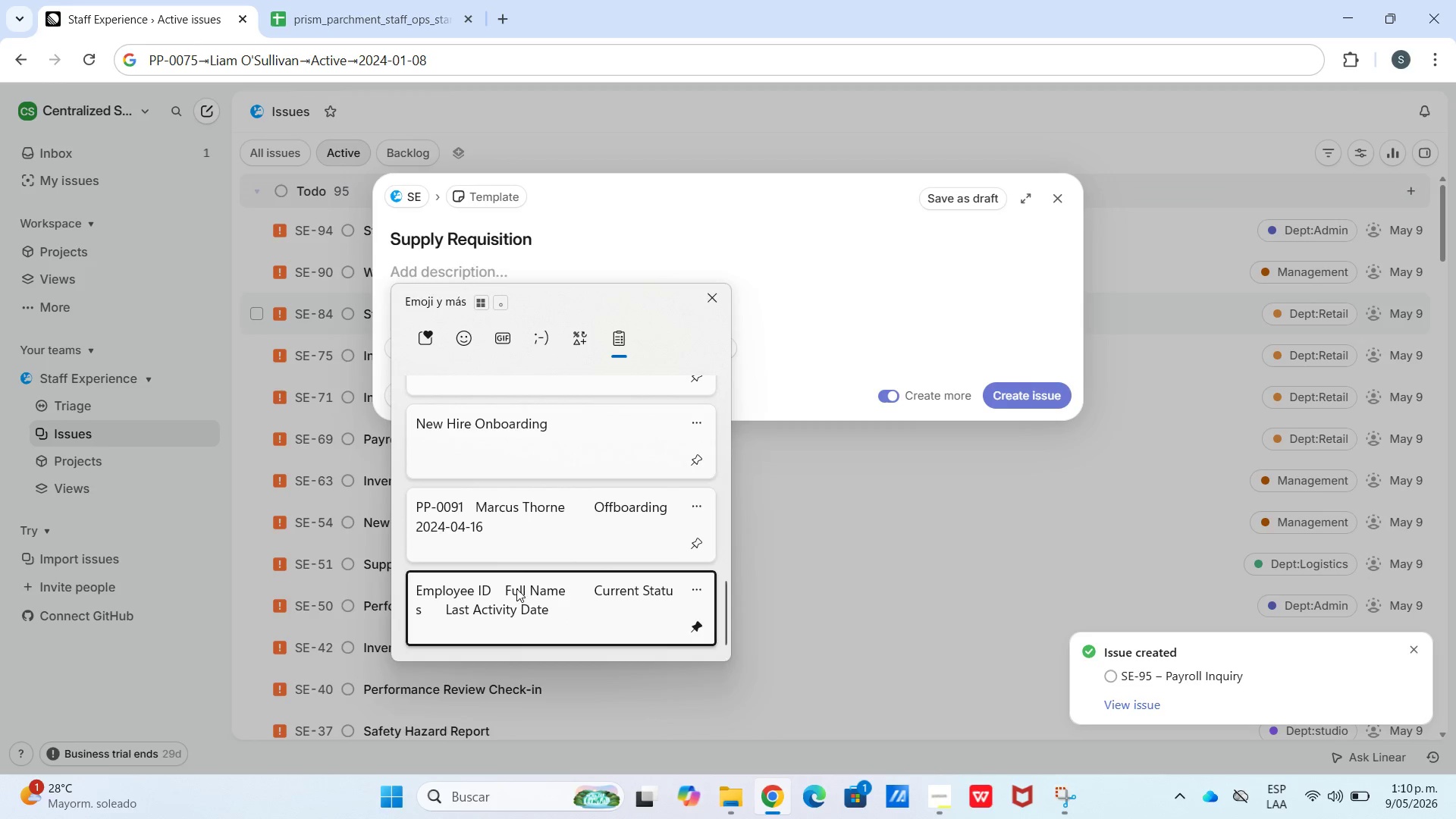 
scroll: coordinate [503, 549], scroll_direction: down, amount: 37.0
 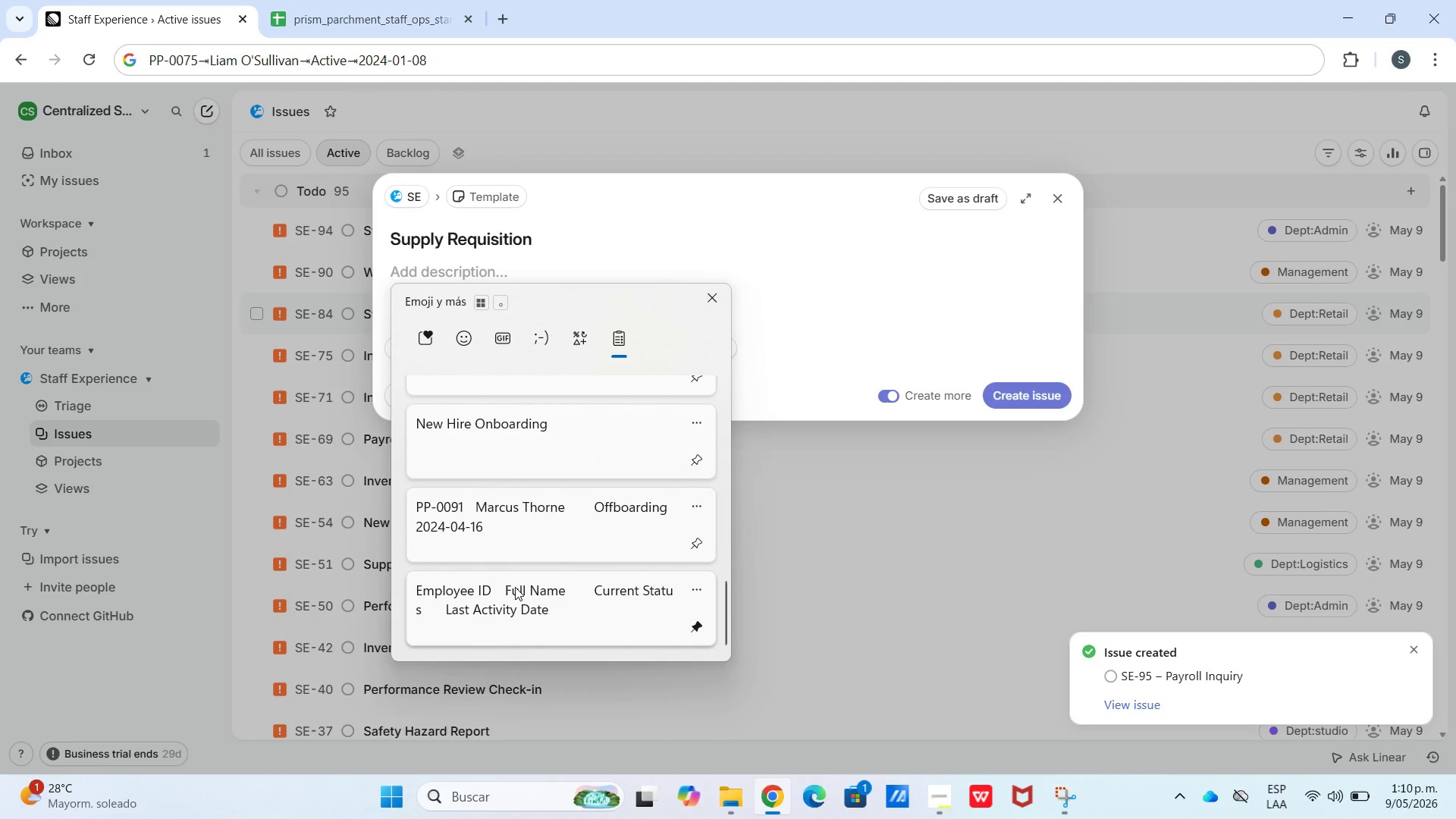 
key(Control+V)
 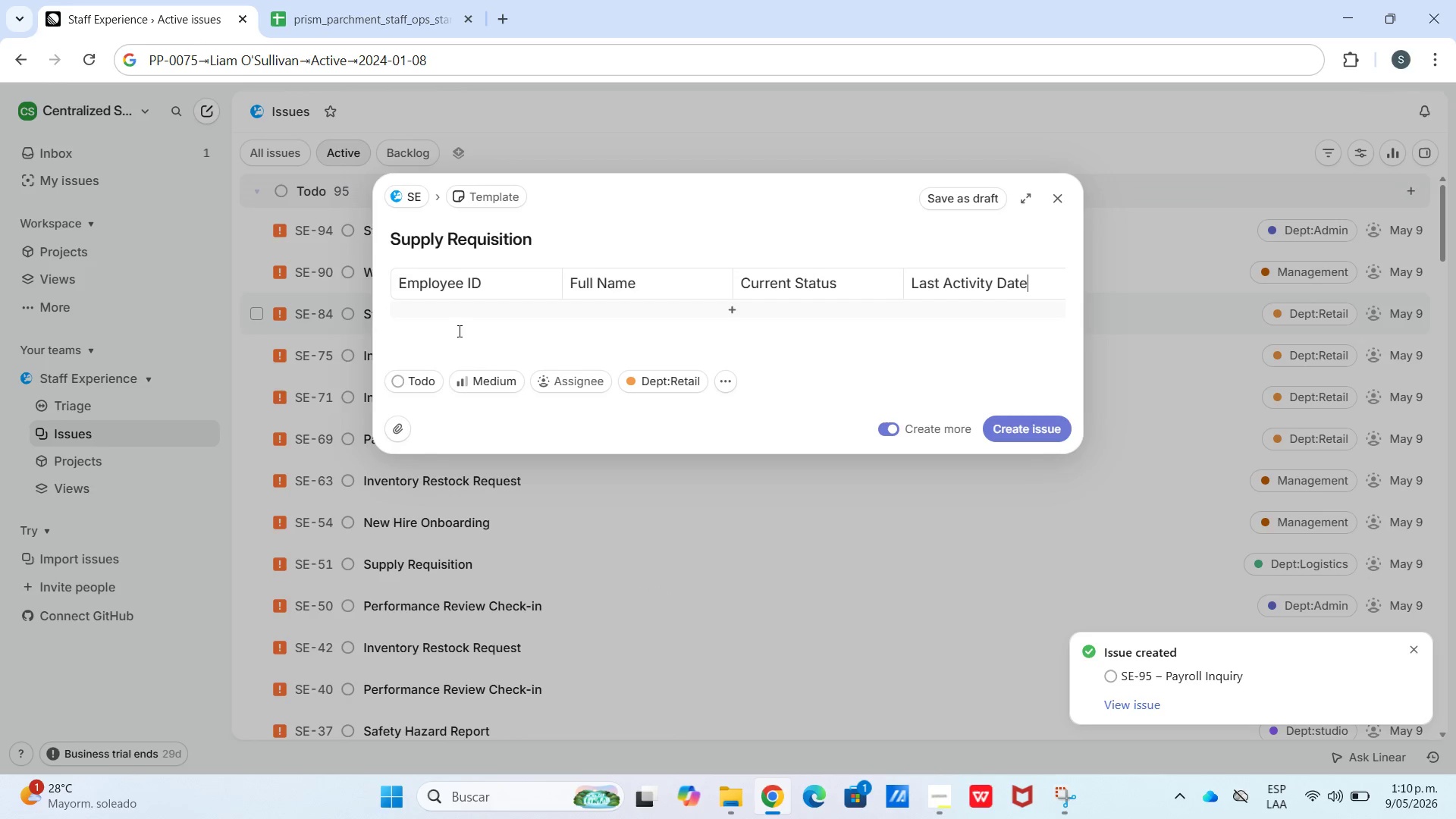 
left_click([466, 315])
 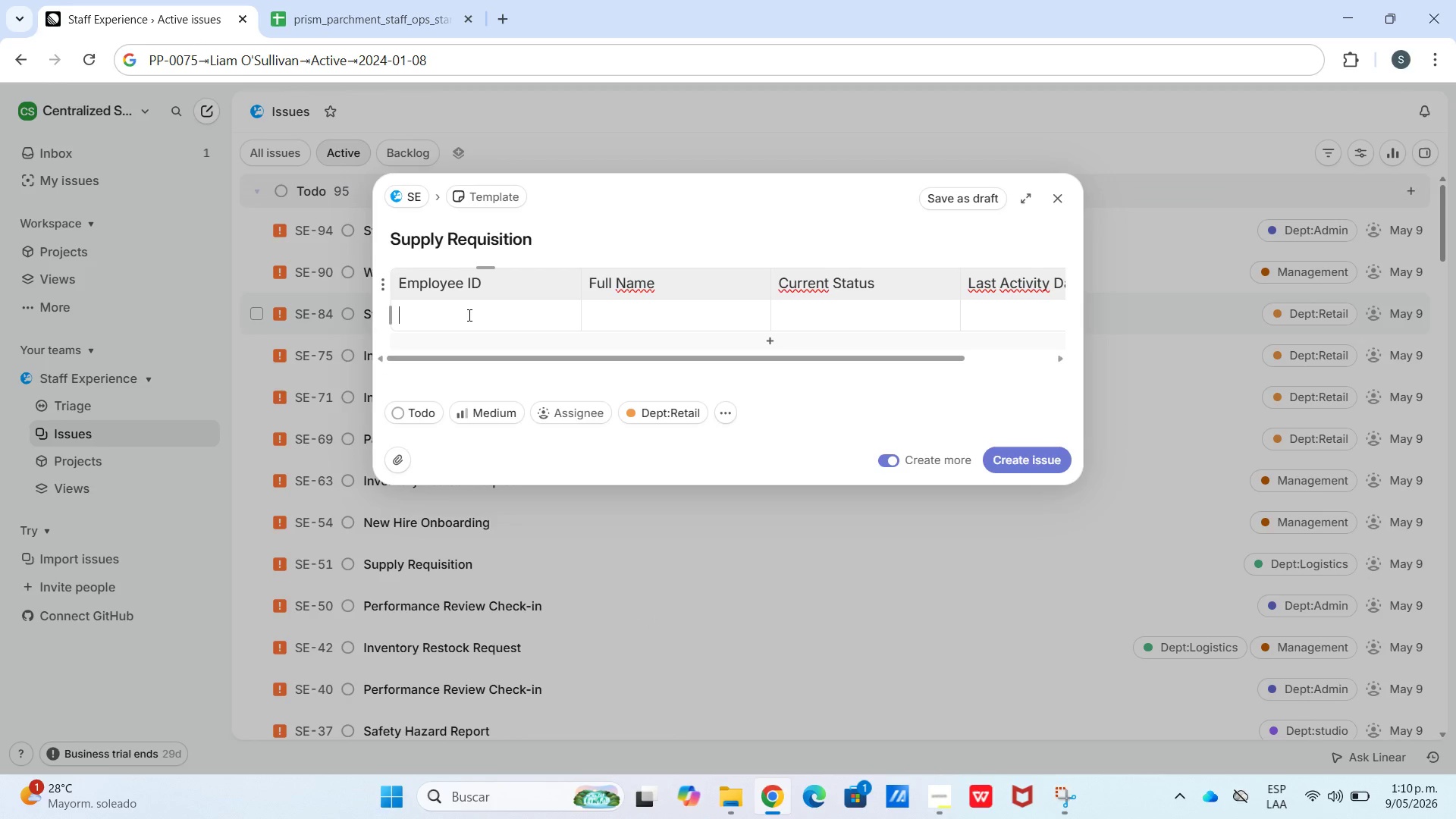 
wait(8.59)
 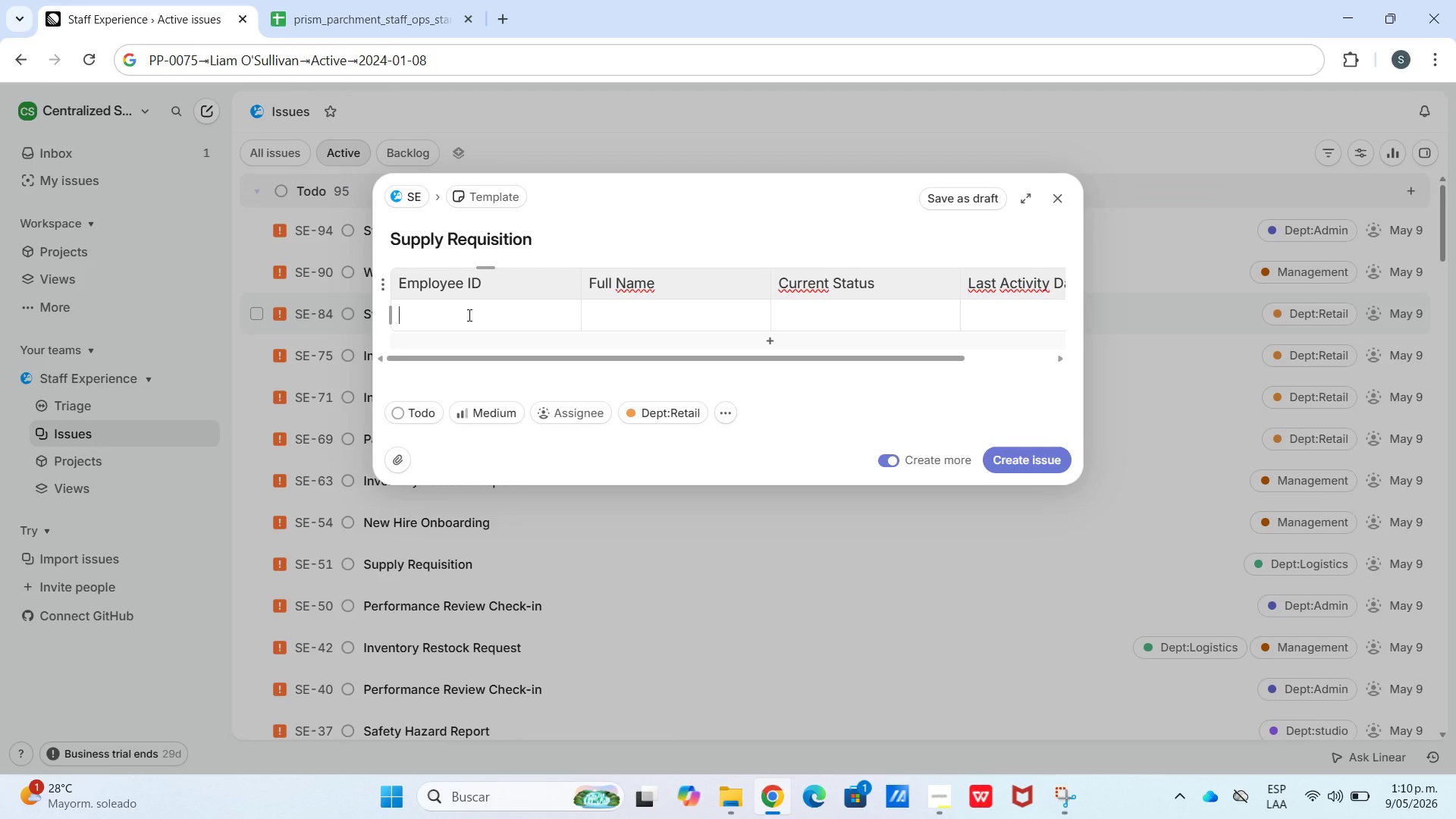 
left_click_drag(start_coordinate=[399, 621], to_coordinate=[83, 619])
 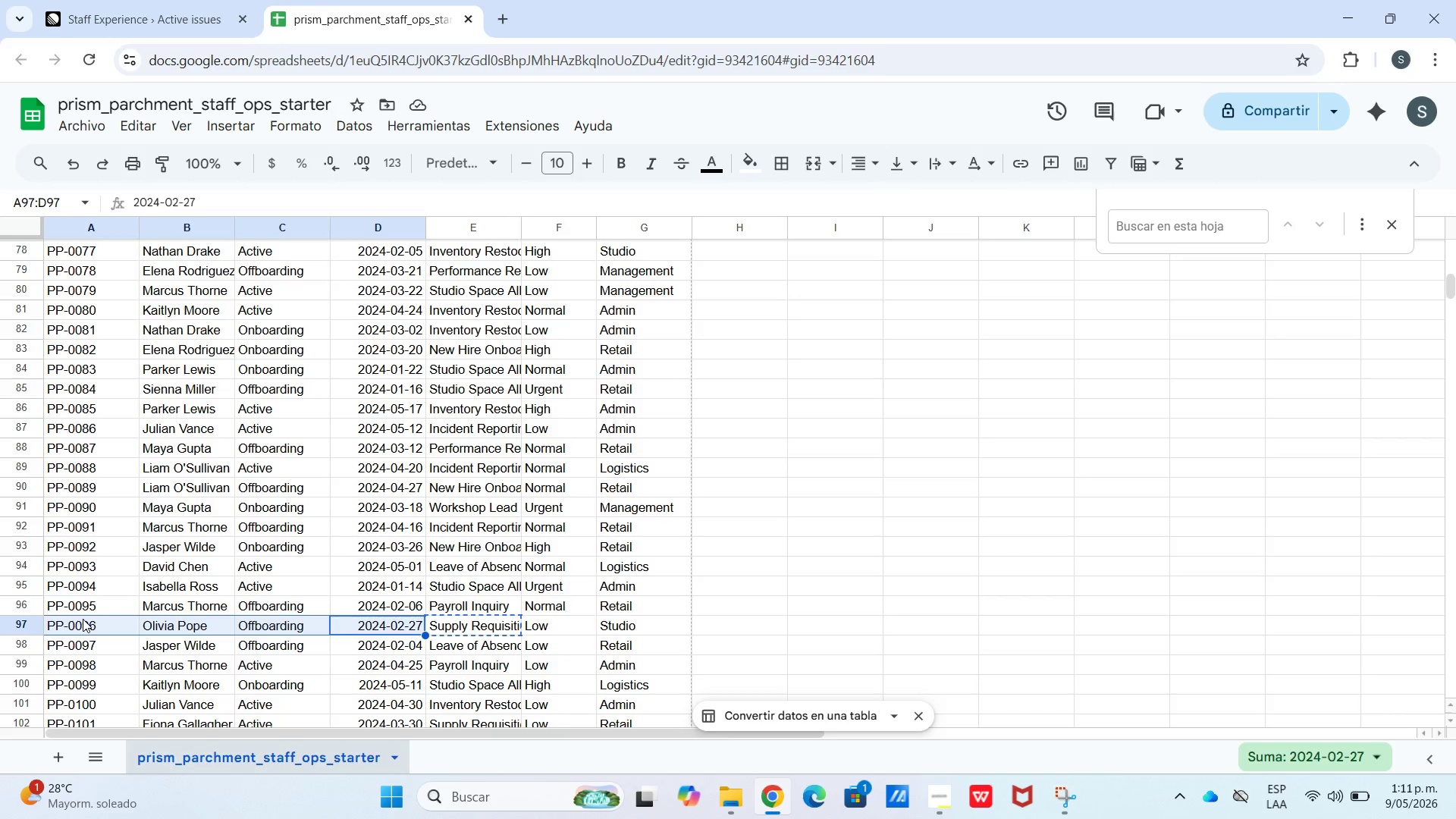 
key(Control+C)
 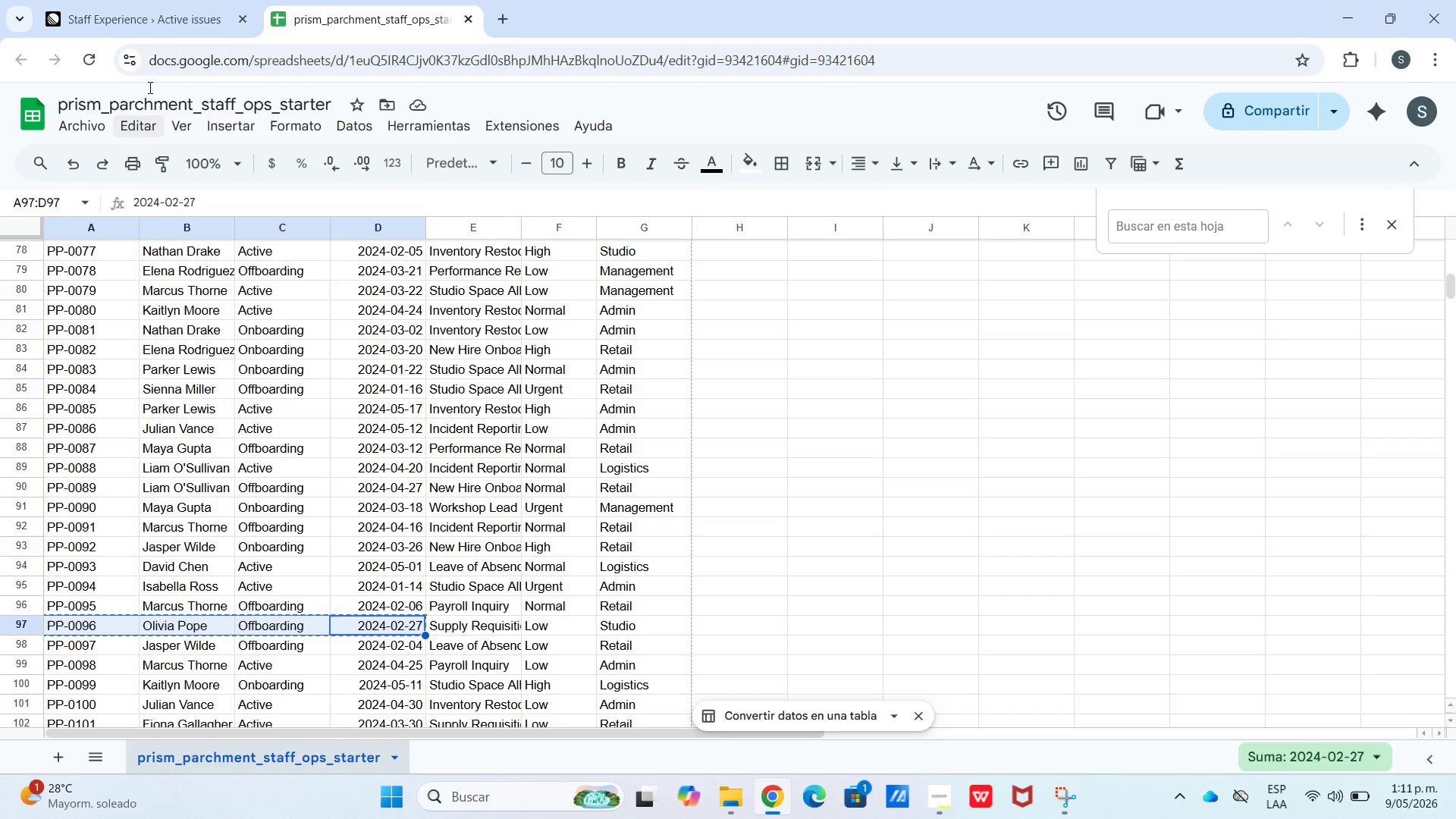 
left_click_drag(start_coordinate=[149, 0], to_coordinate=[154, 4])
 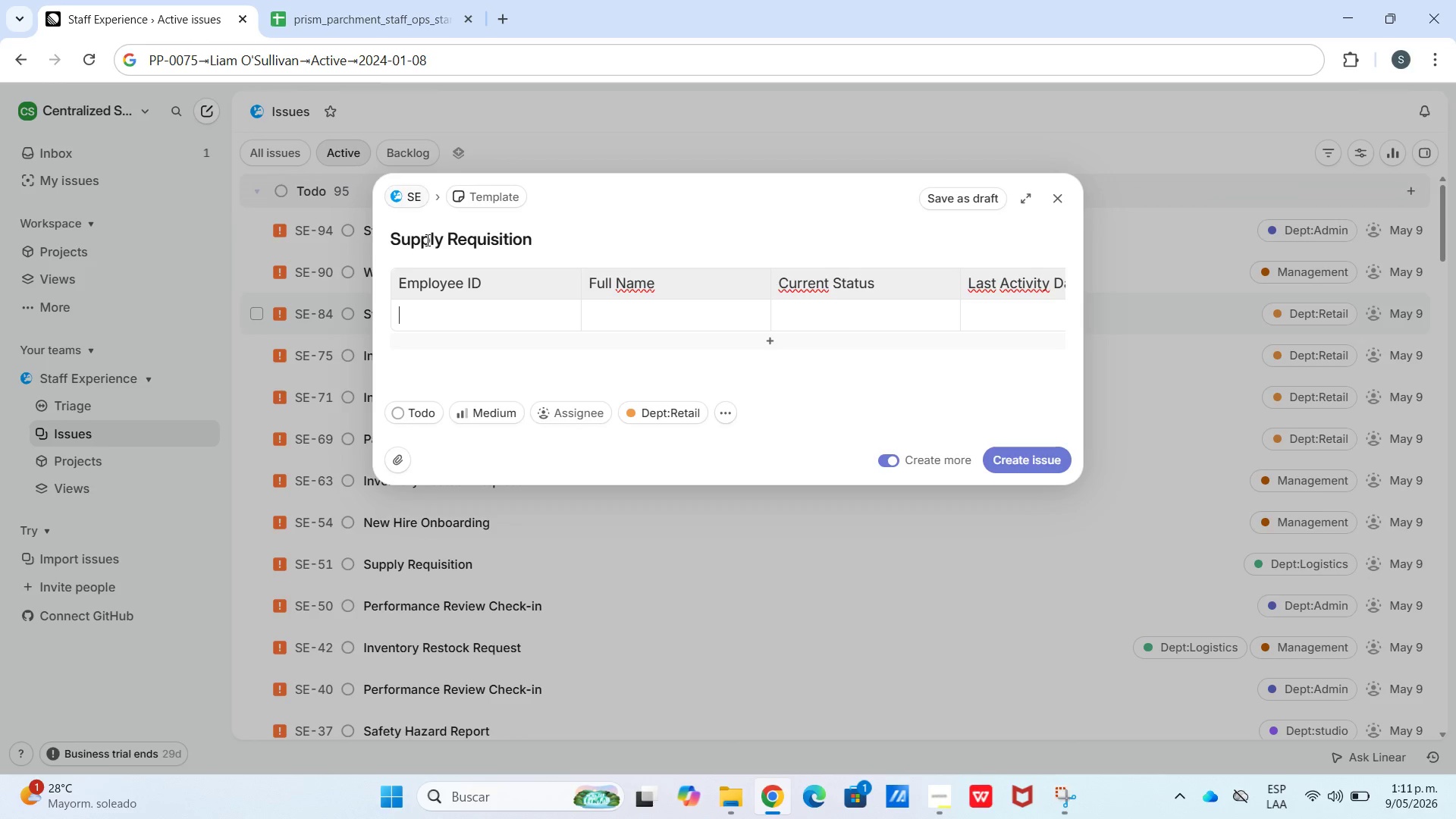 
key(Control+V)
 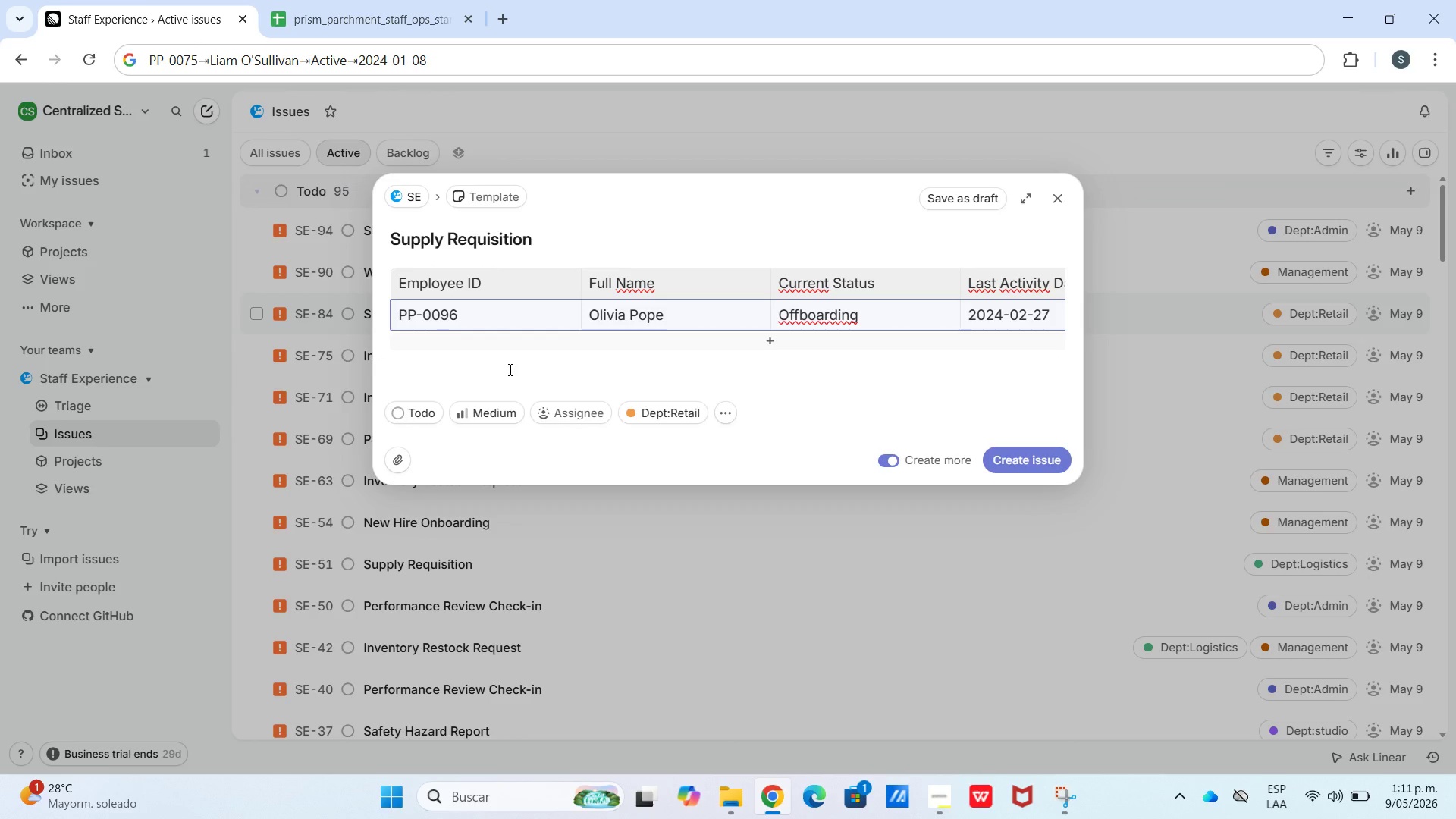 
wait(9.55)
 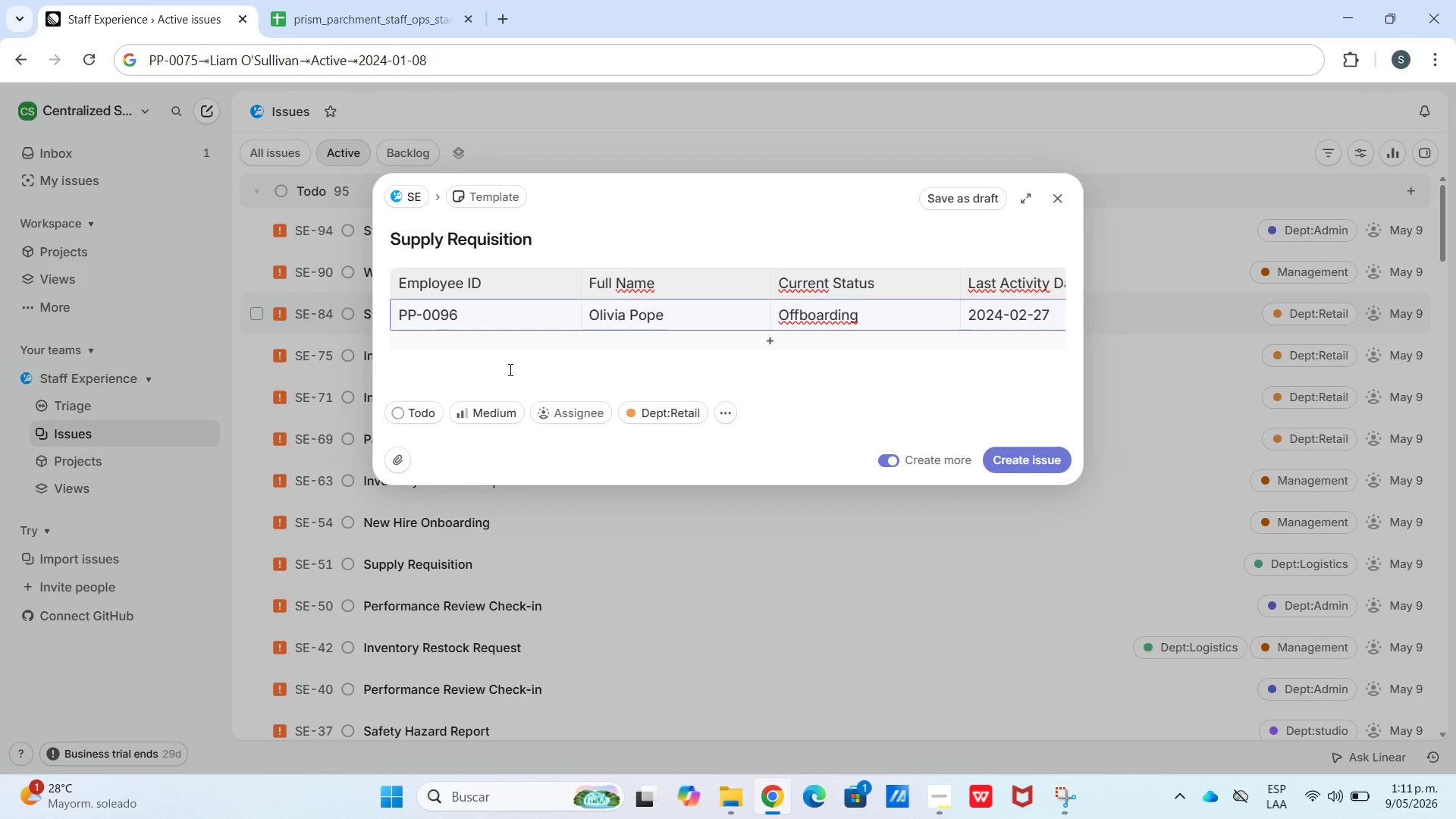 
left_click([400, 0])
 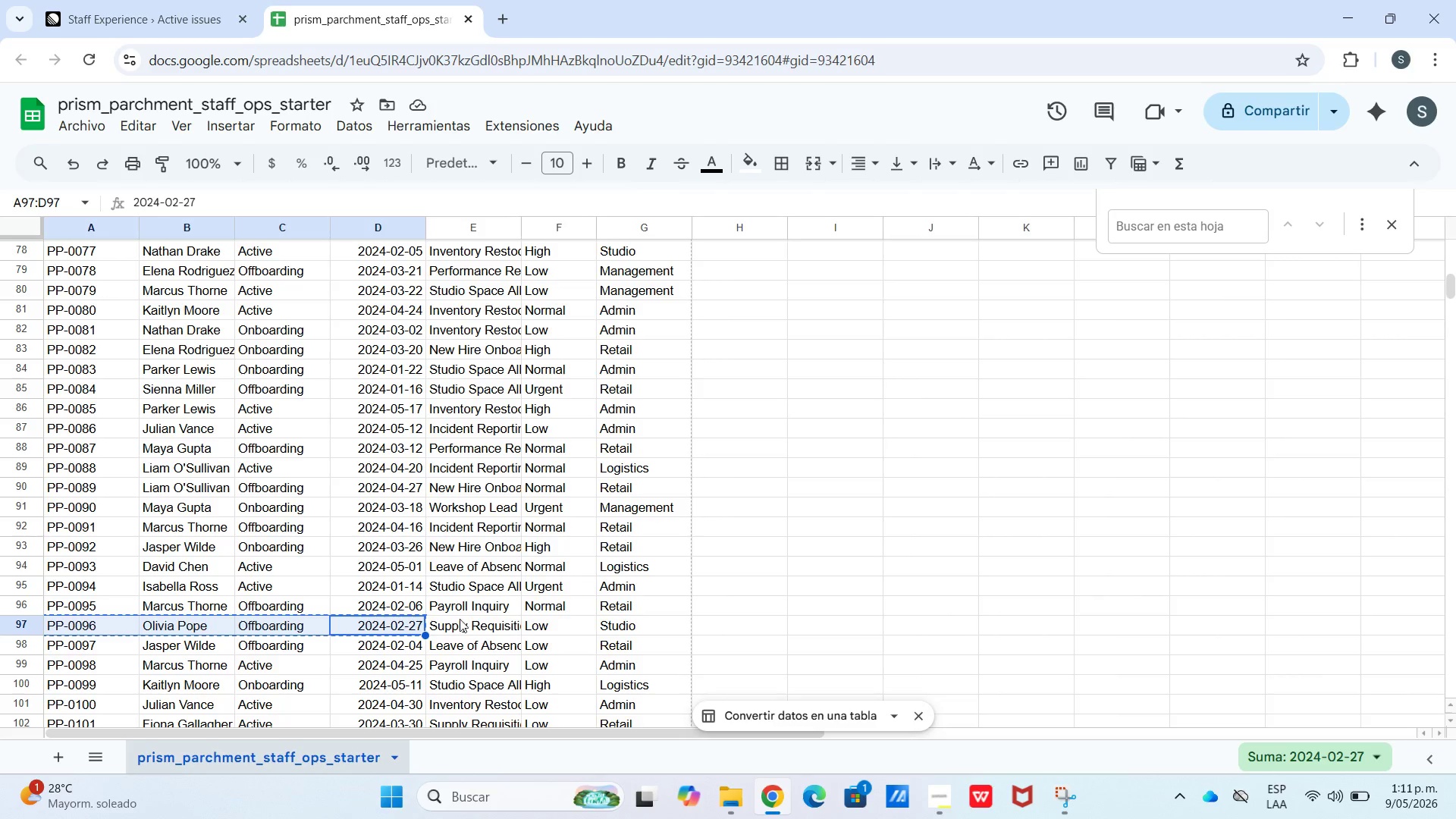 
left_click([143, 0])
 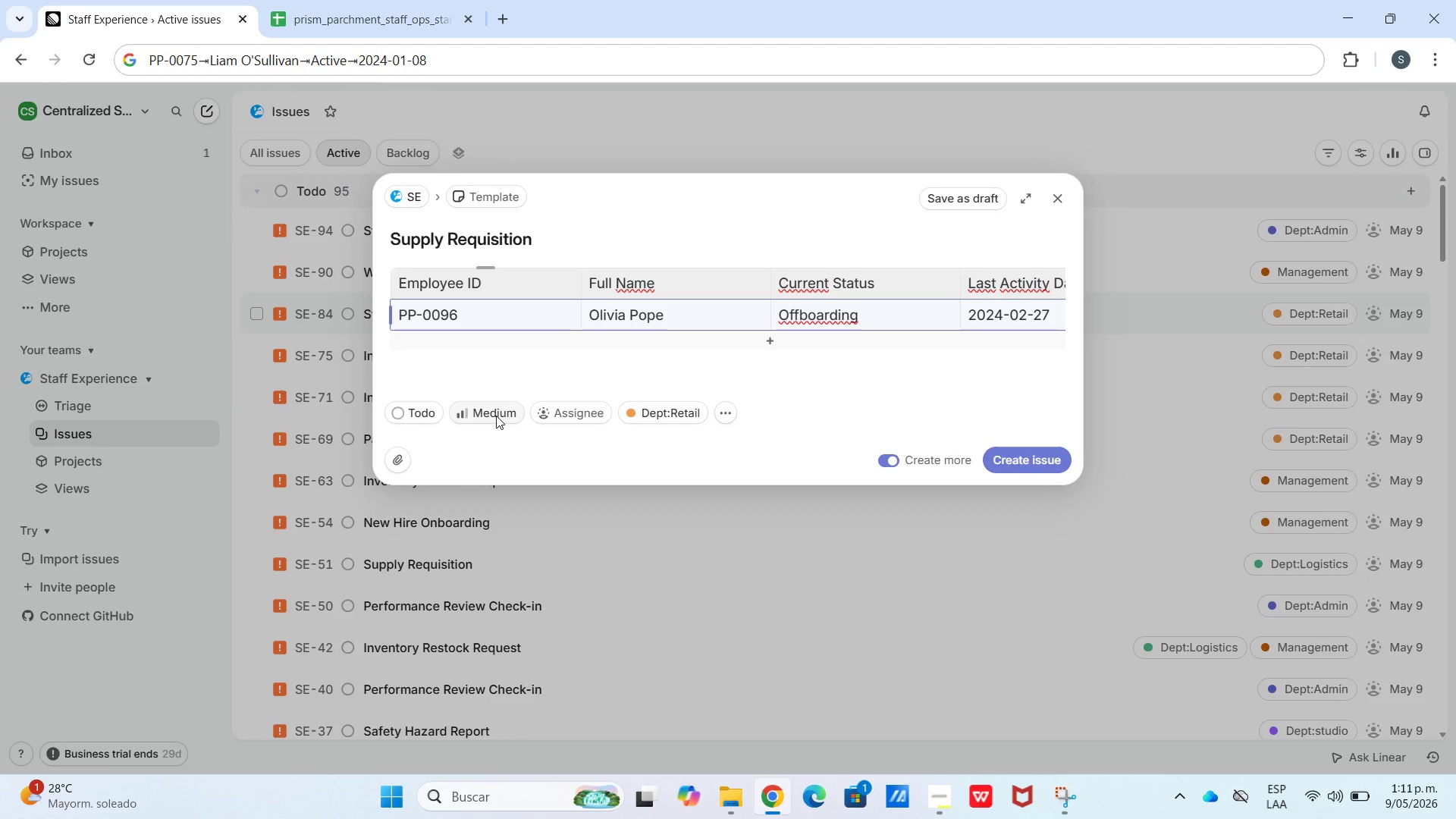 
left_click([487, 422])
 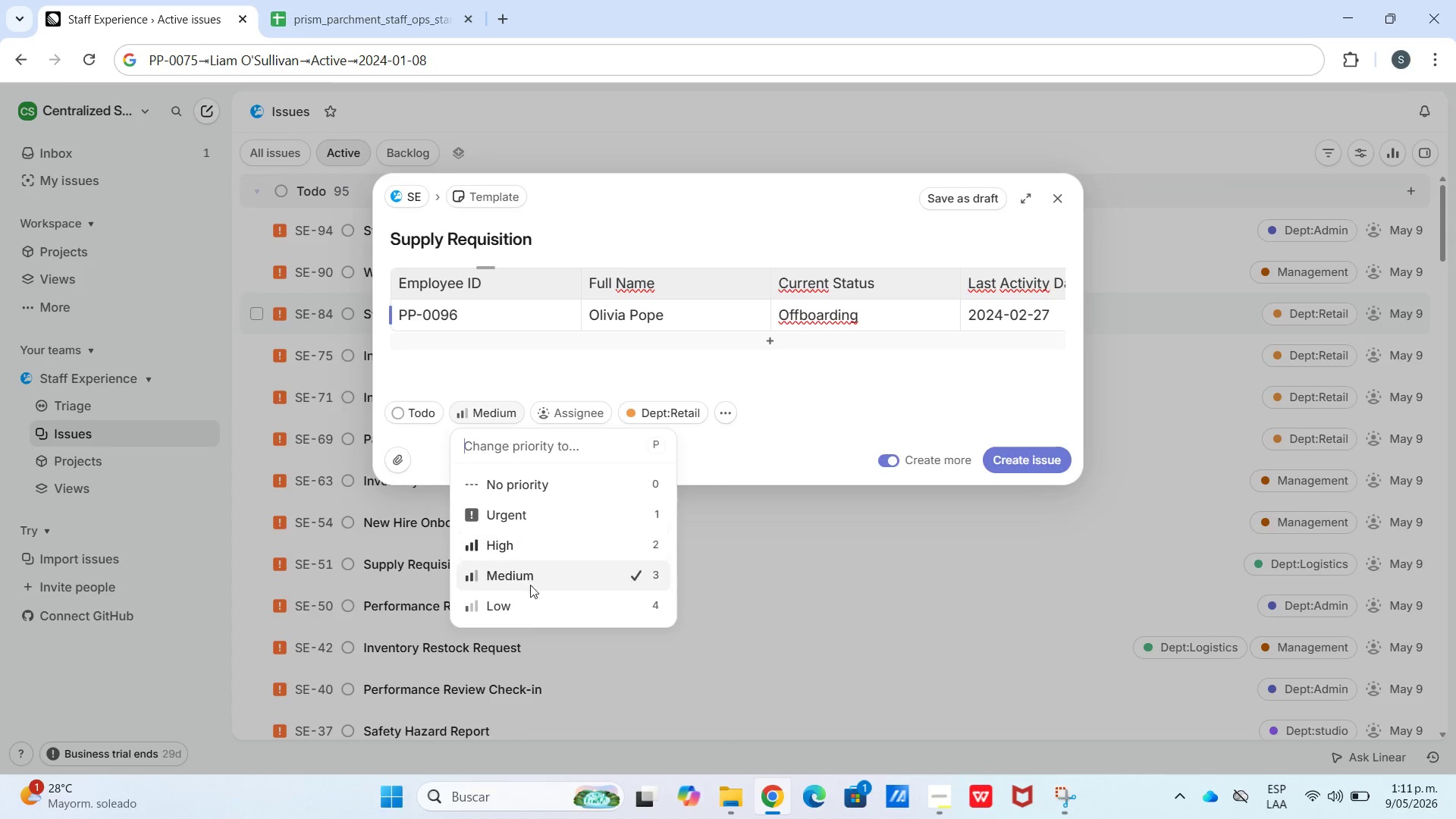 
left_click([531, 614])
 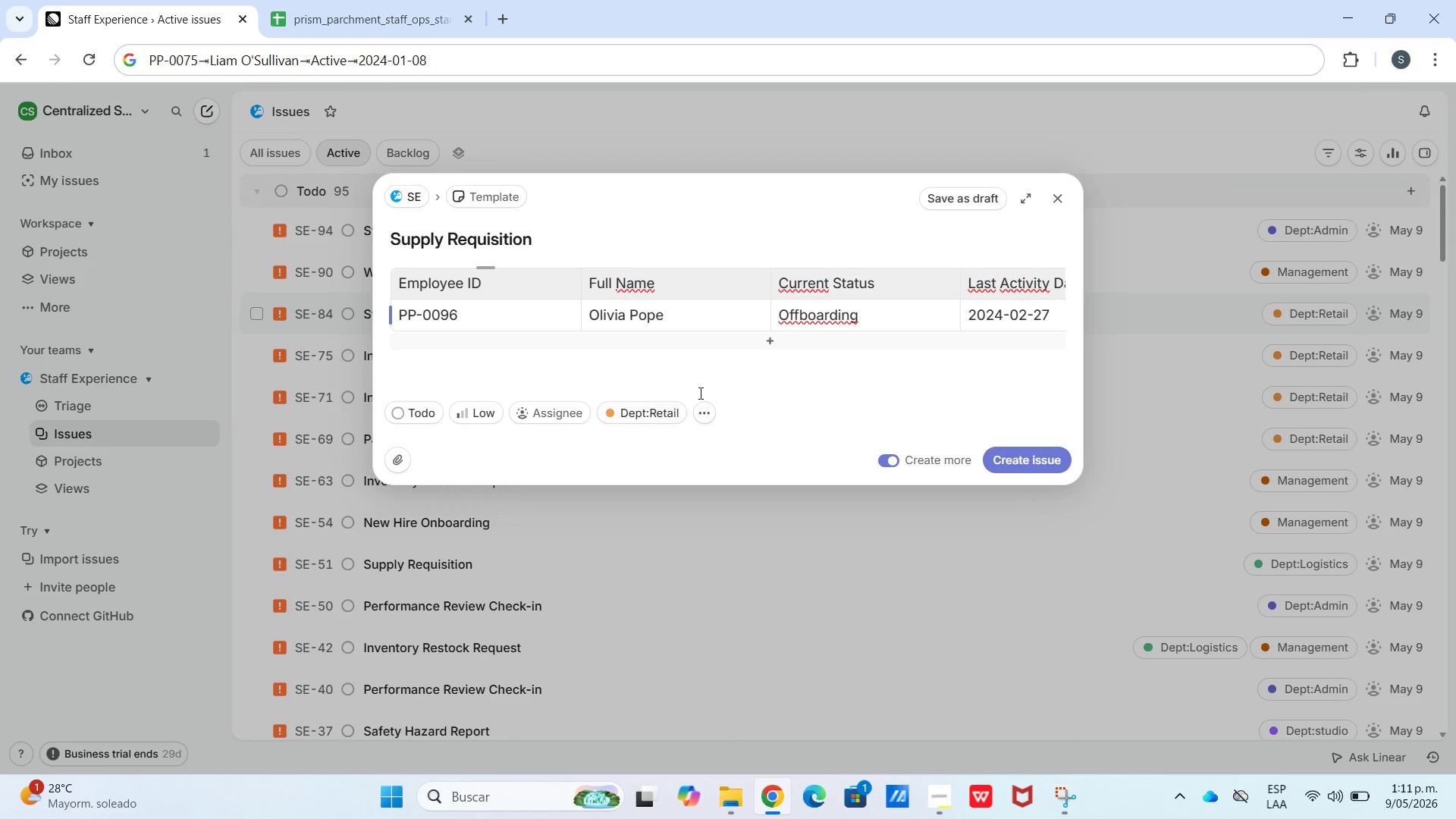 
left_click([640, 421])
 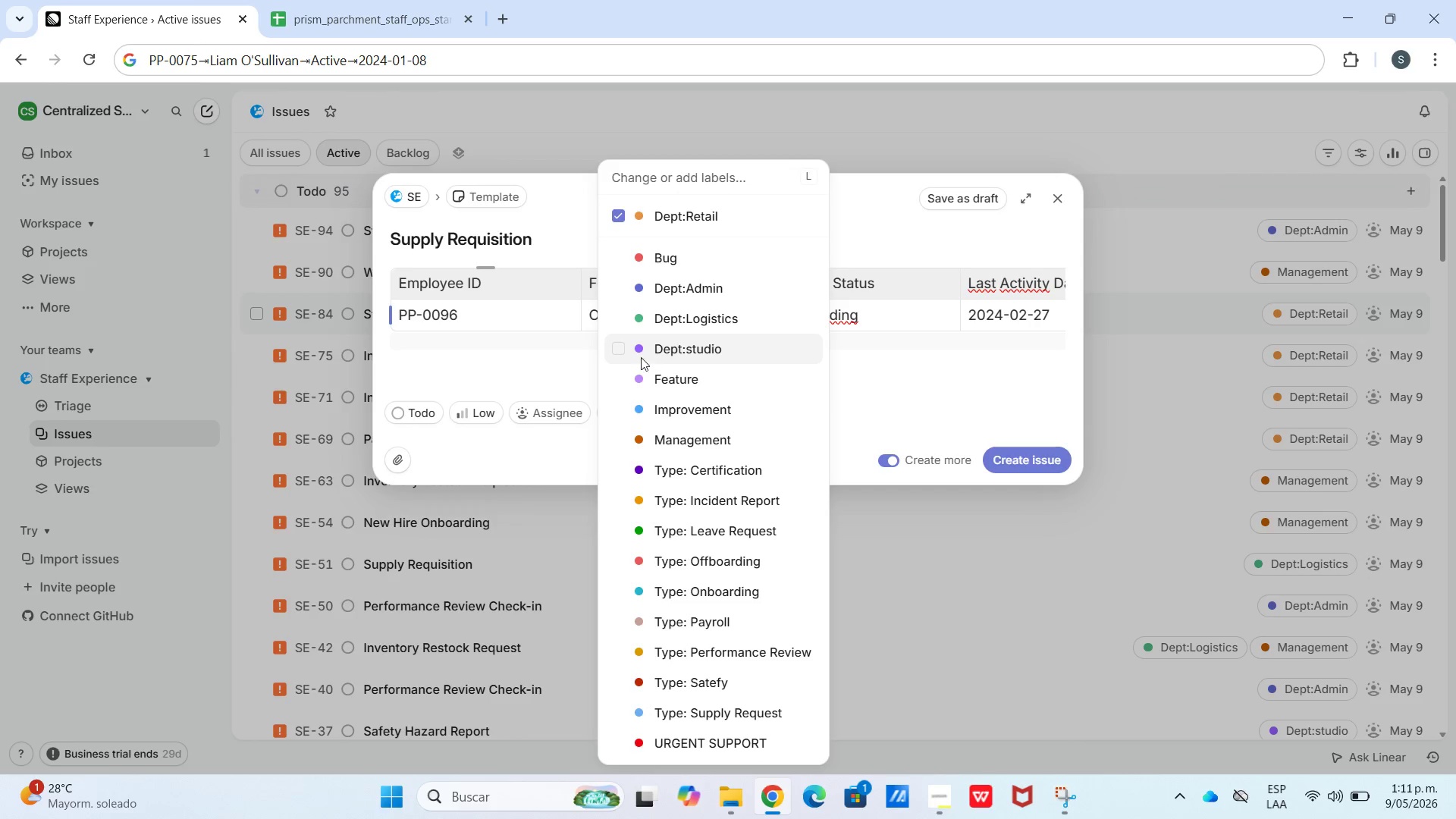 
left_click([619, 344])
 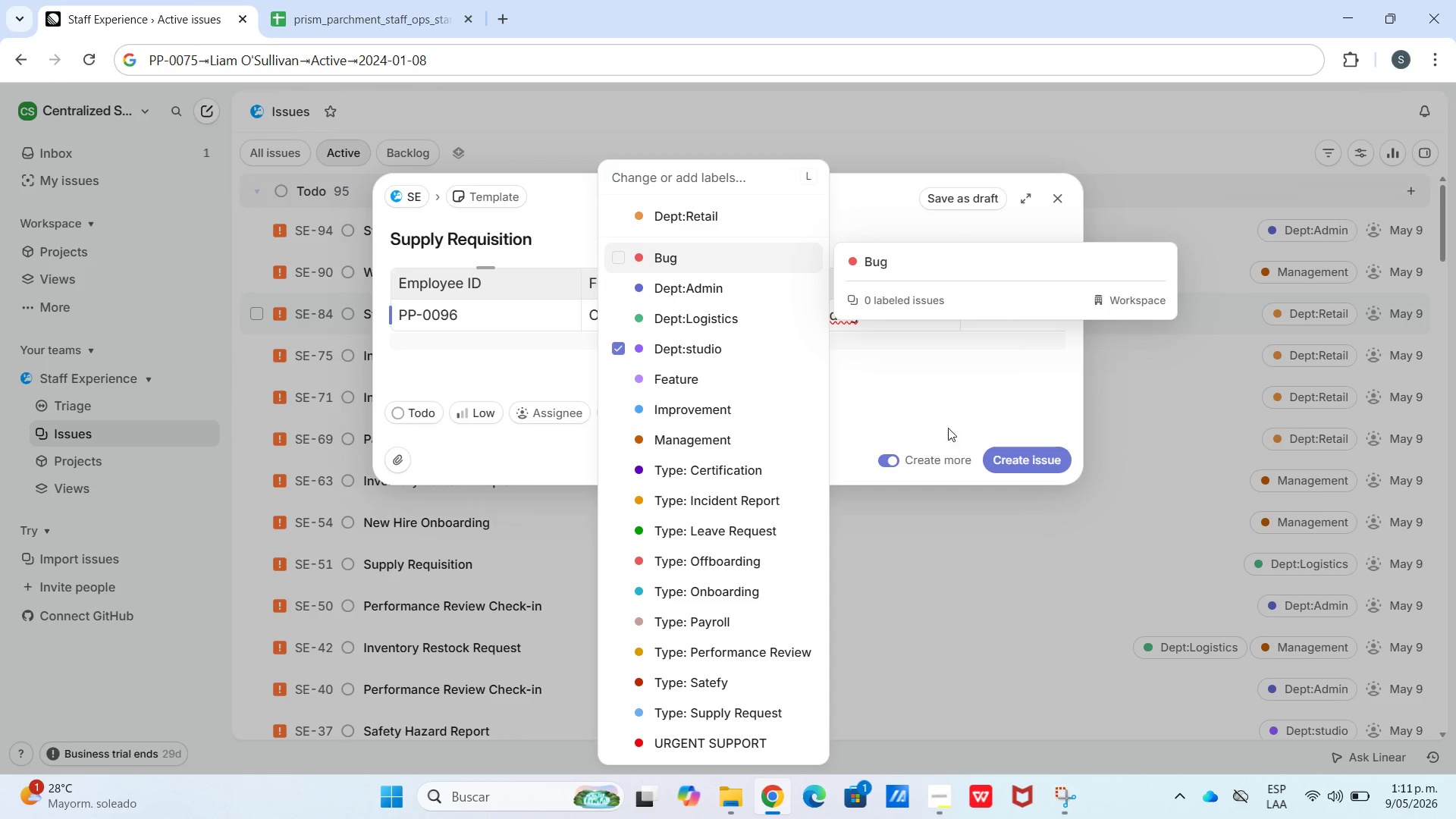 
double_click([1022, 462])
 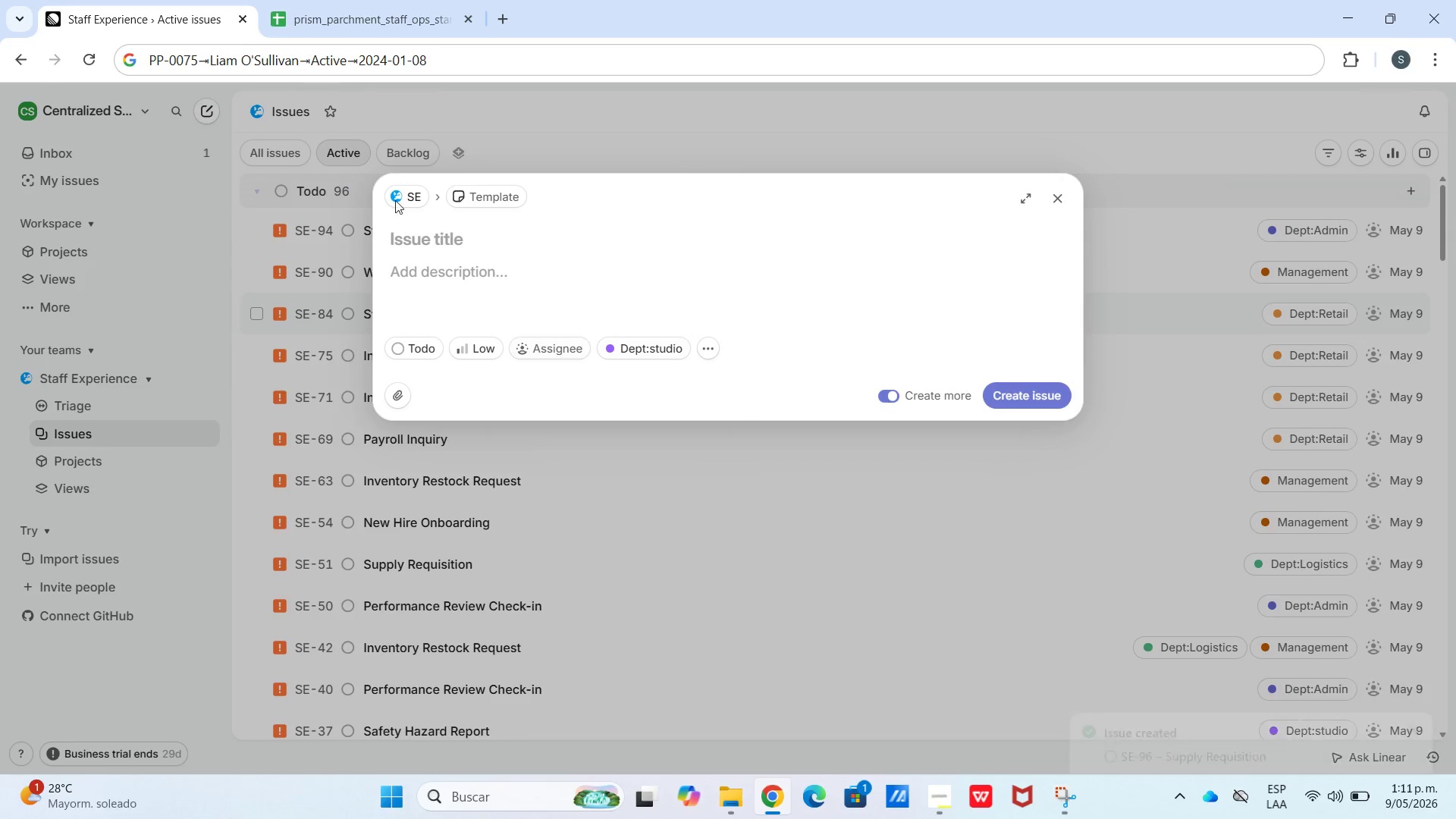 
left_click([372, 0])
 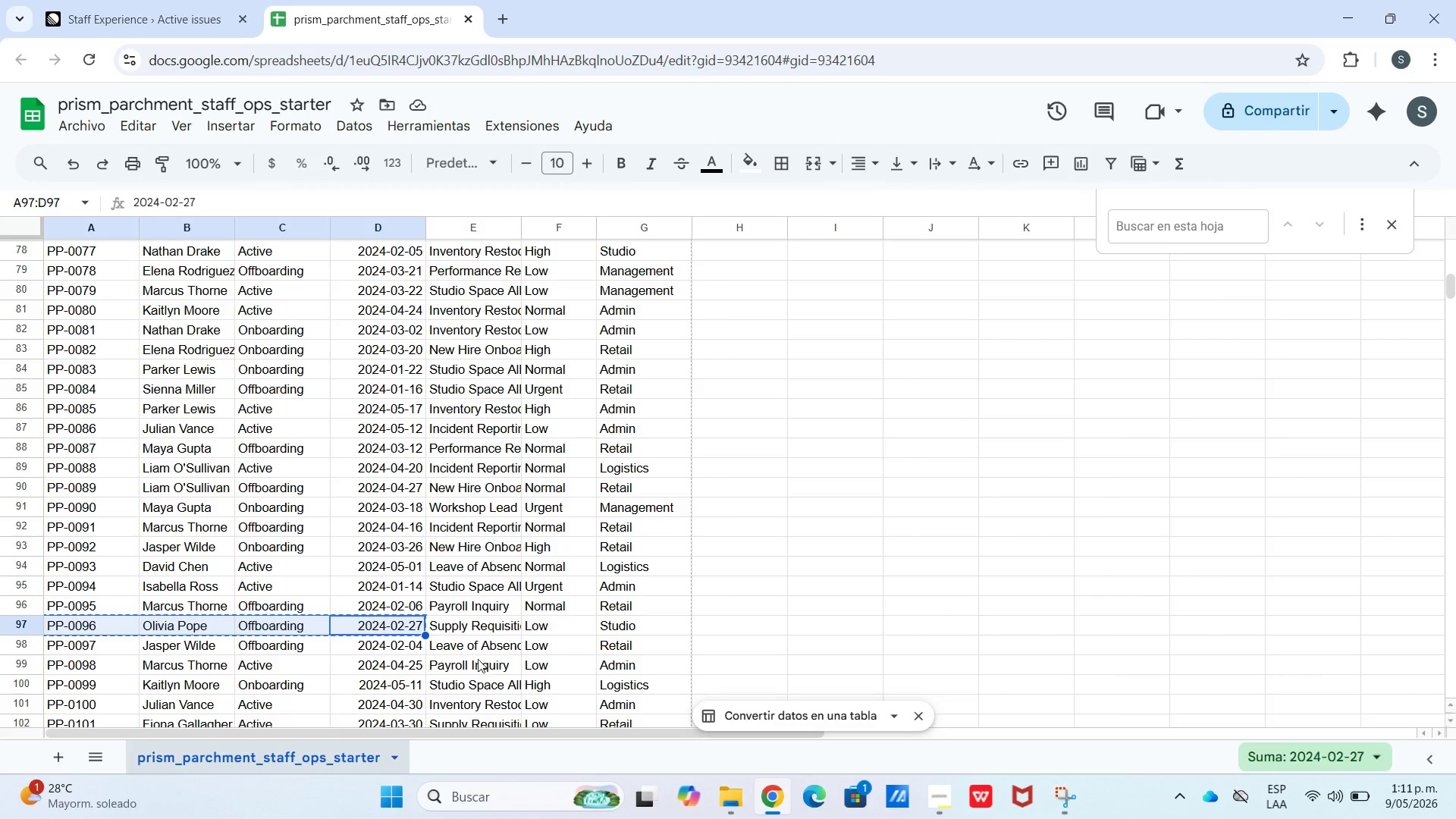 
left_click([466, 644])
 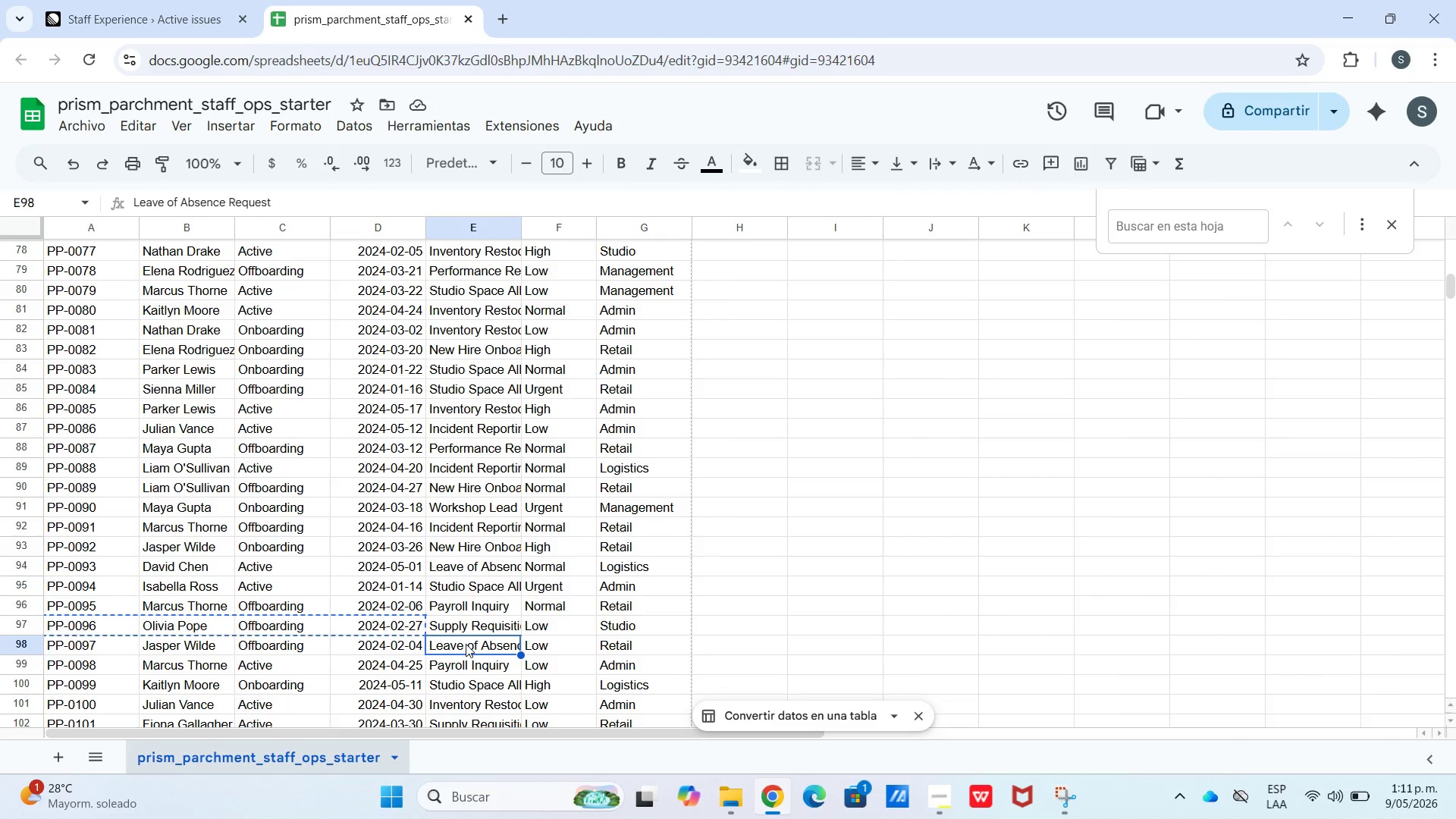 
key(Control+C)
 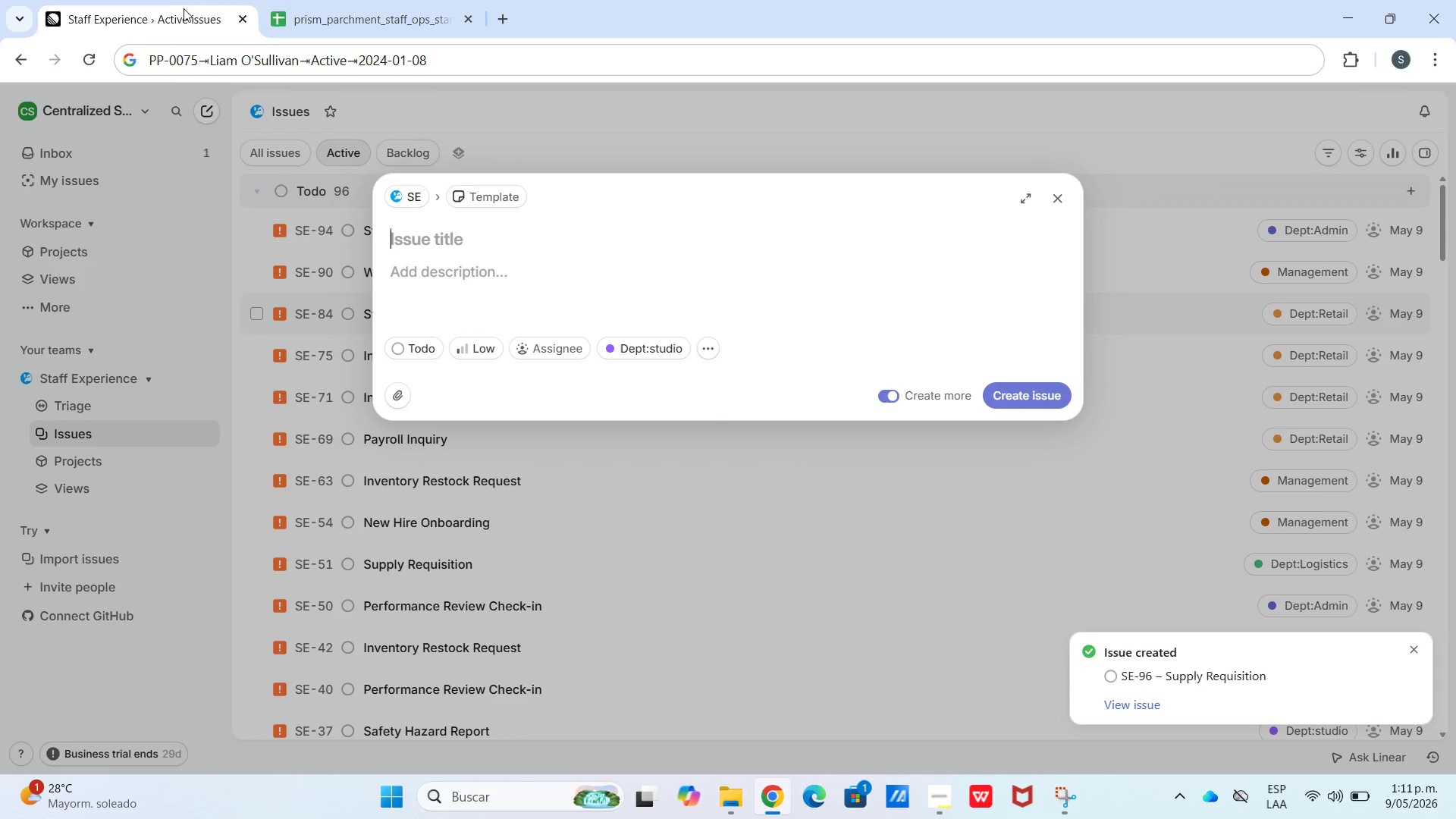 
key(Control+V)
 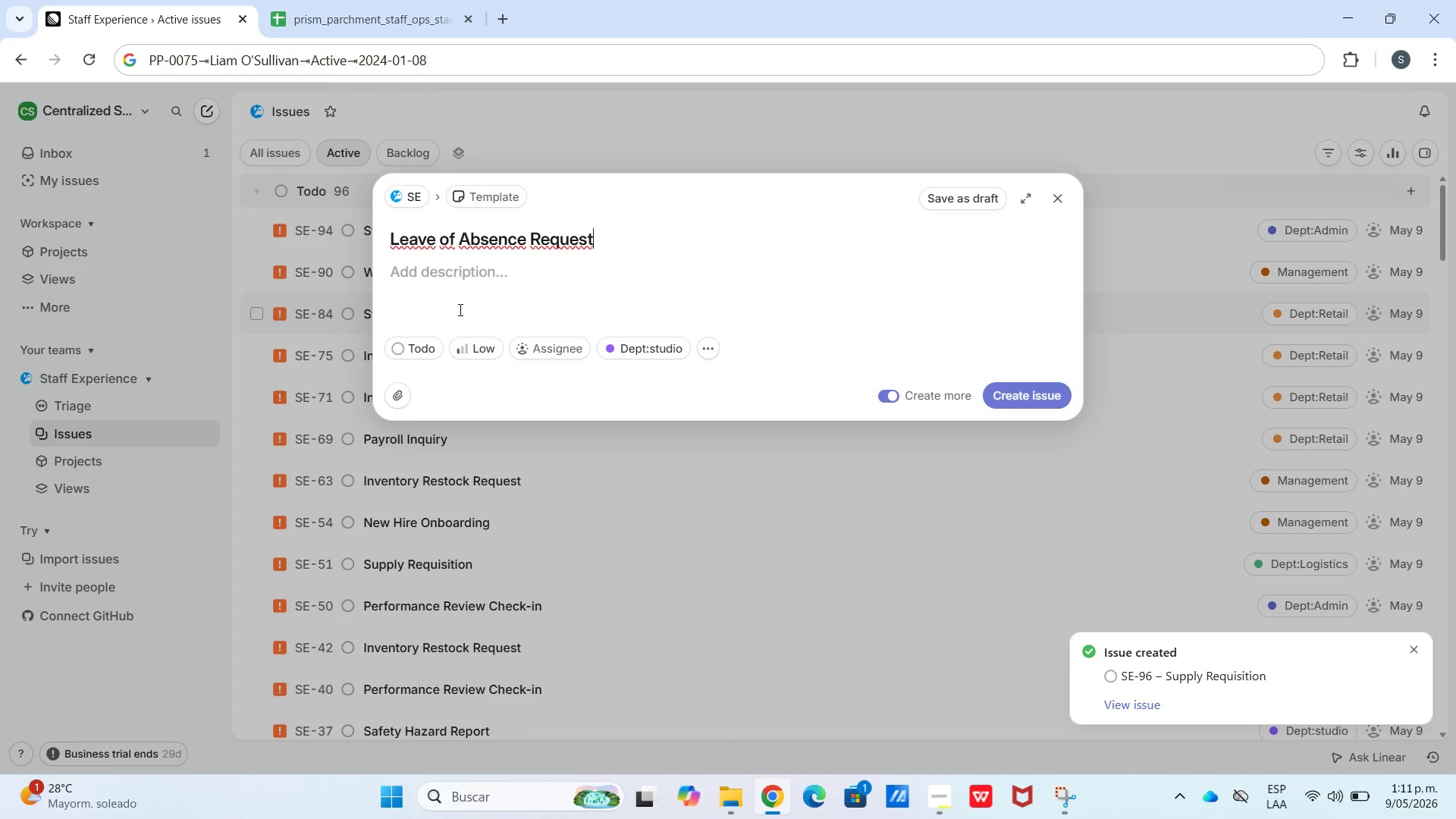 
left_click([460, 309])
 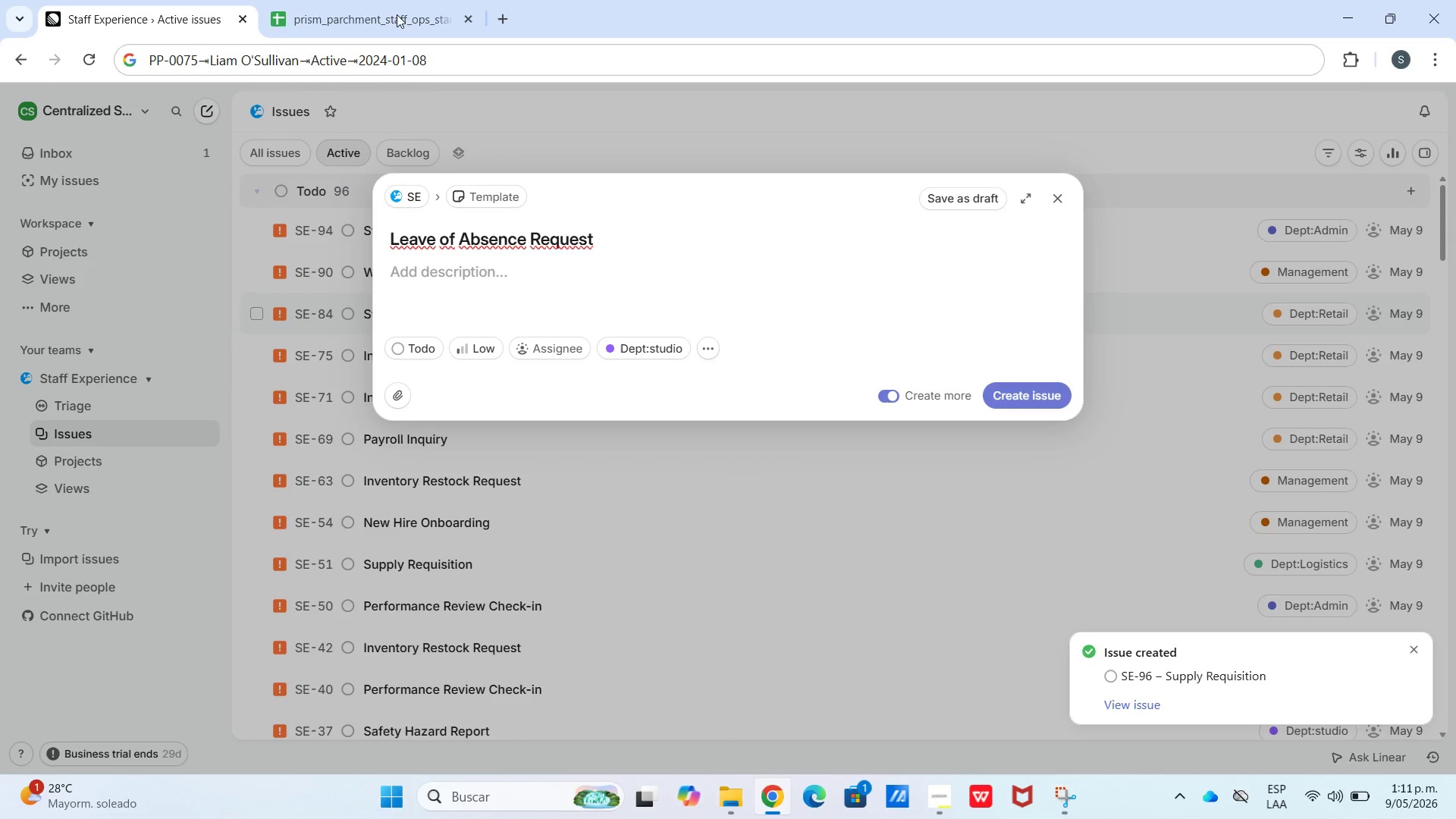 
left_click([369, 0])
 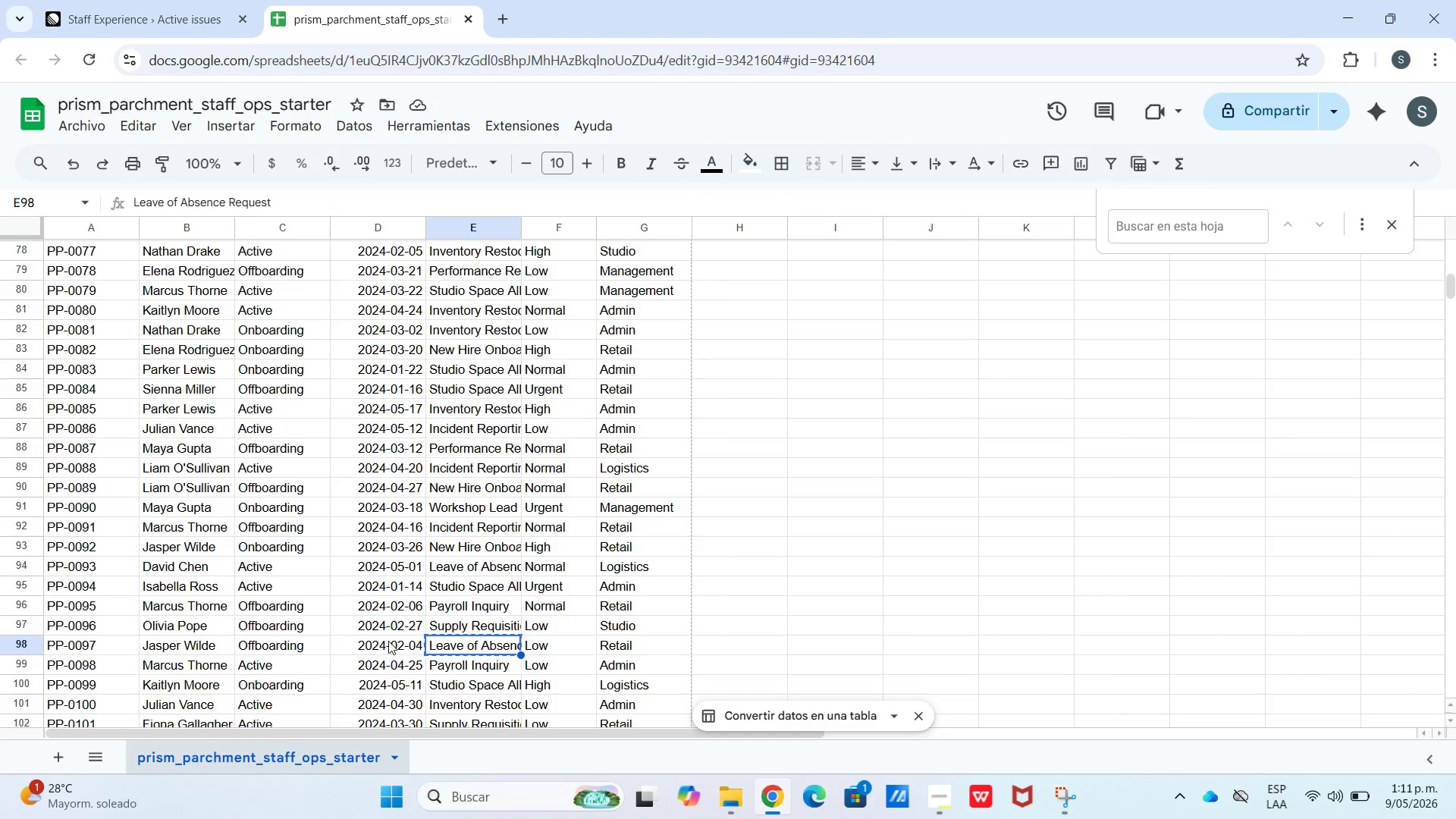 
left_click_drag(start_coordinate=[393, 650], to_coordinate=[121, 653])
 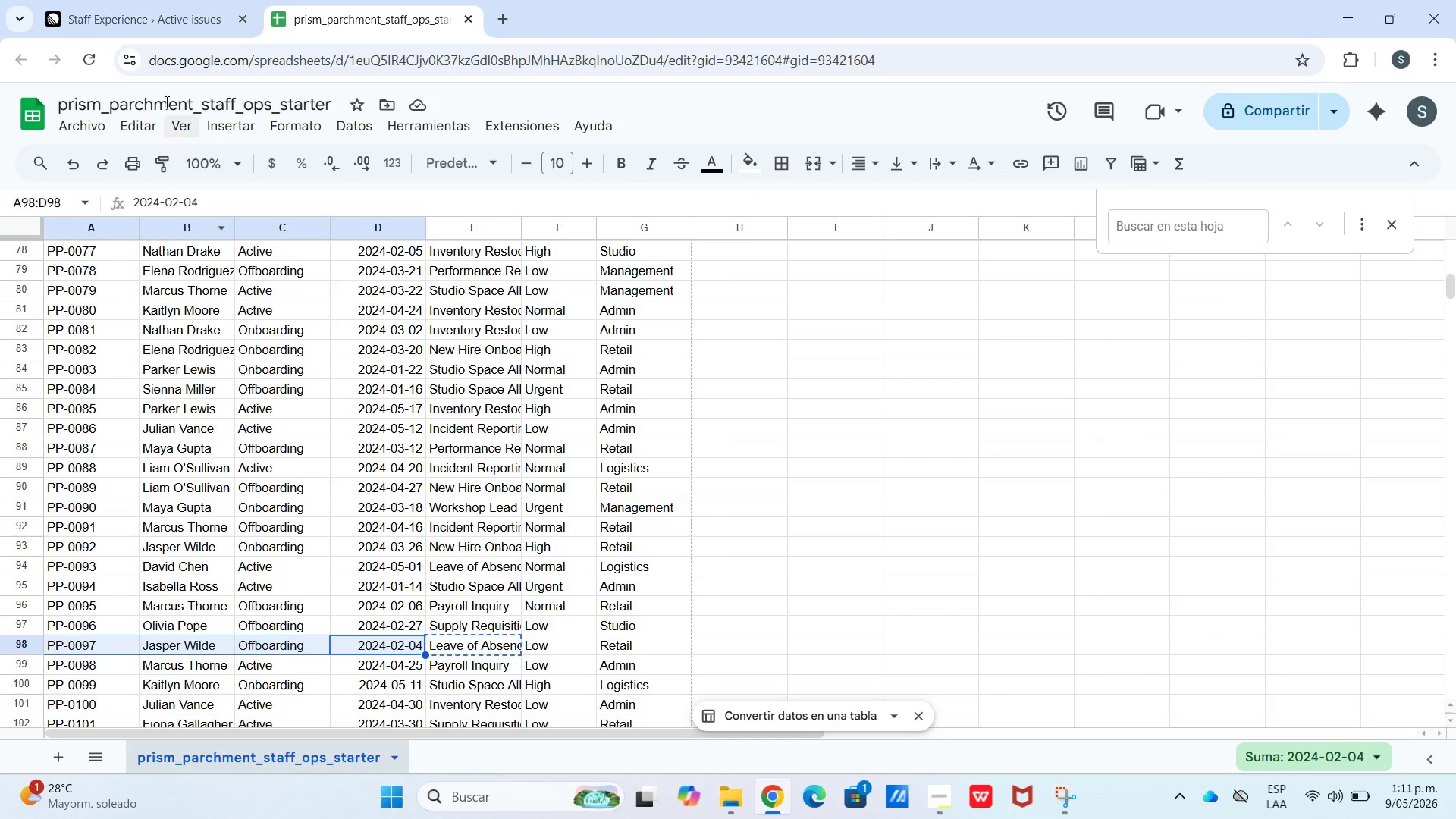 
left_click([159, 49])
 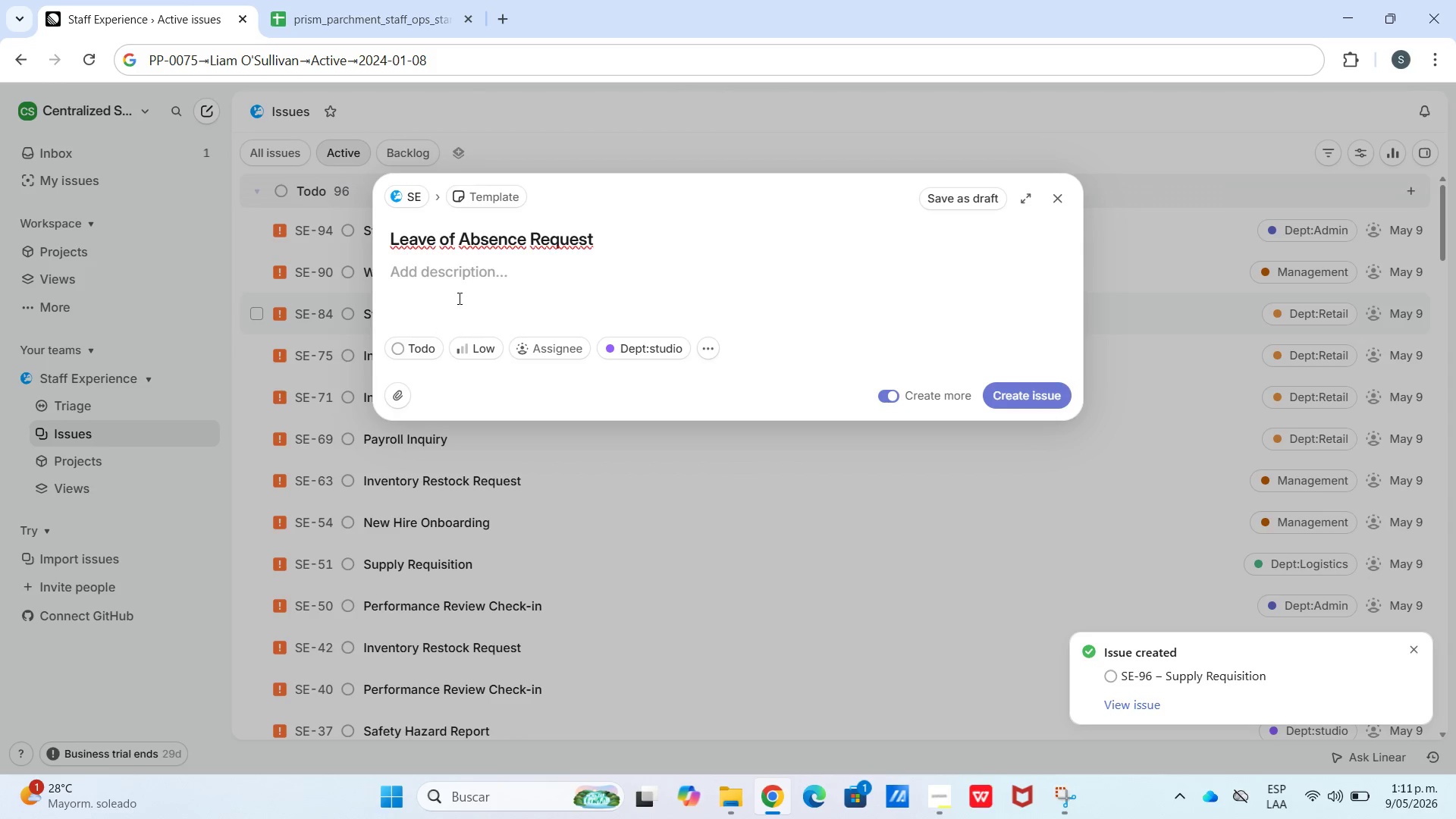 
key(Meta+MetaLeft)
 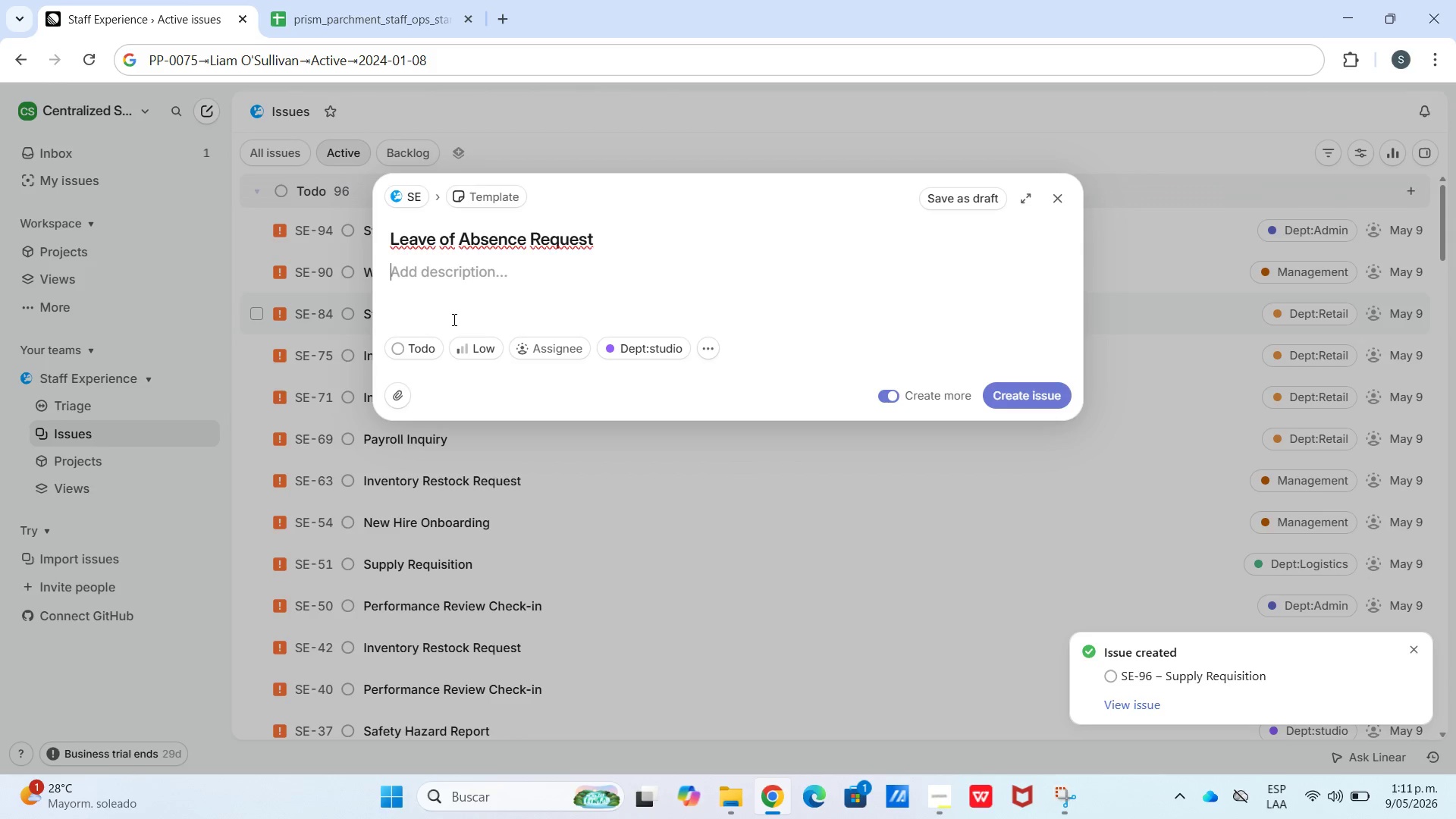 
key(Meta+V)
 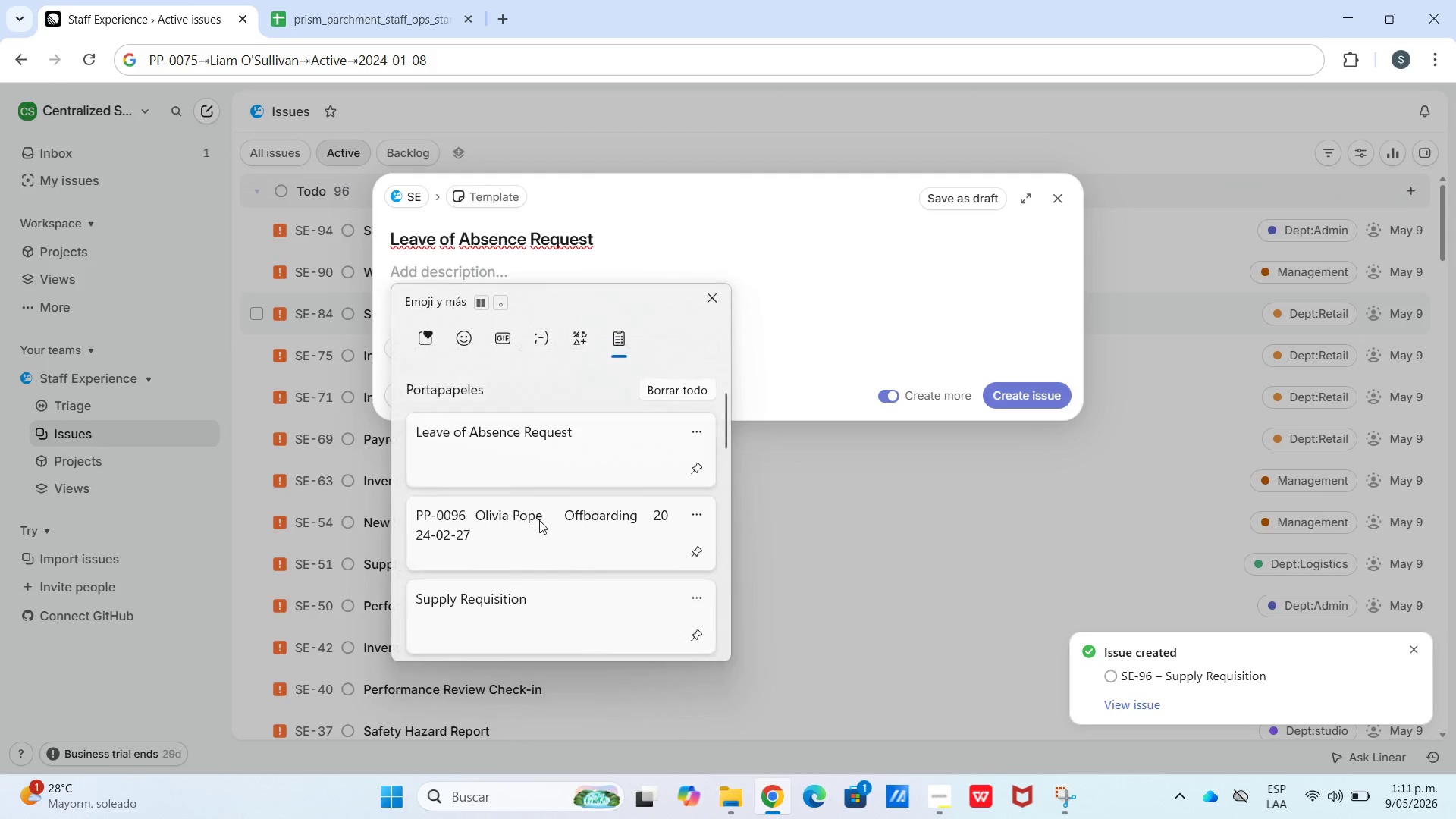 
double_click([528, 599])
 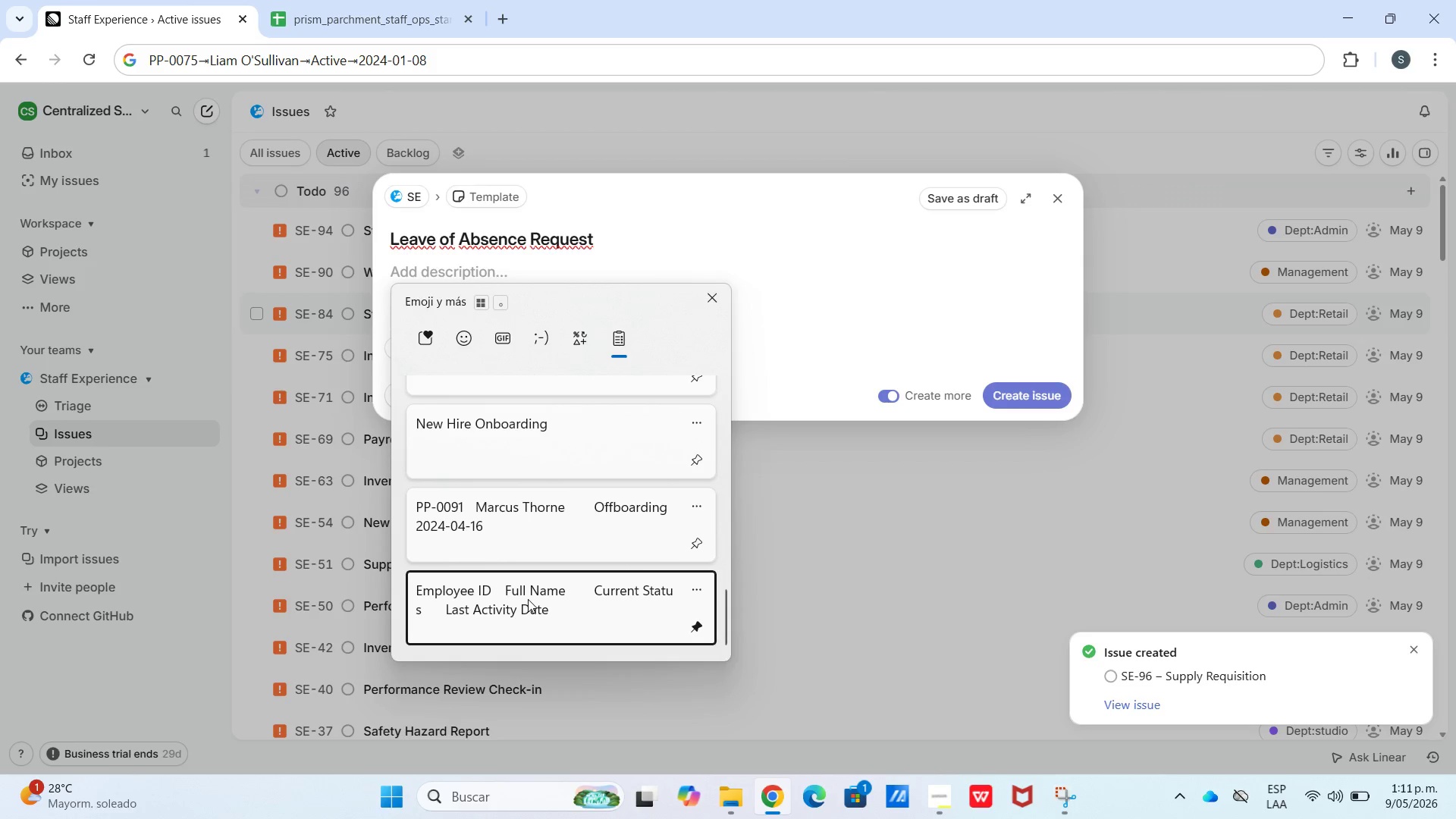 
double_click([528, 599])
 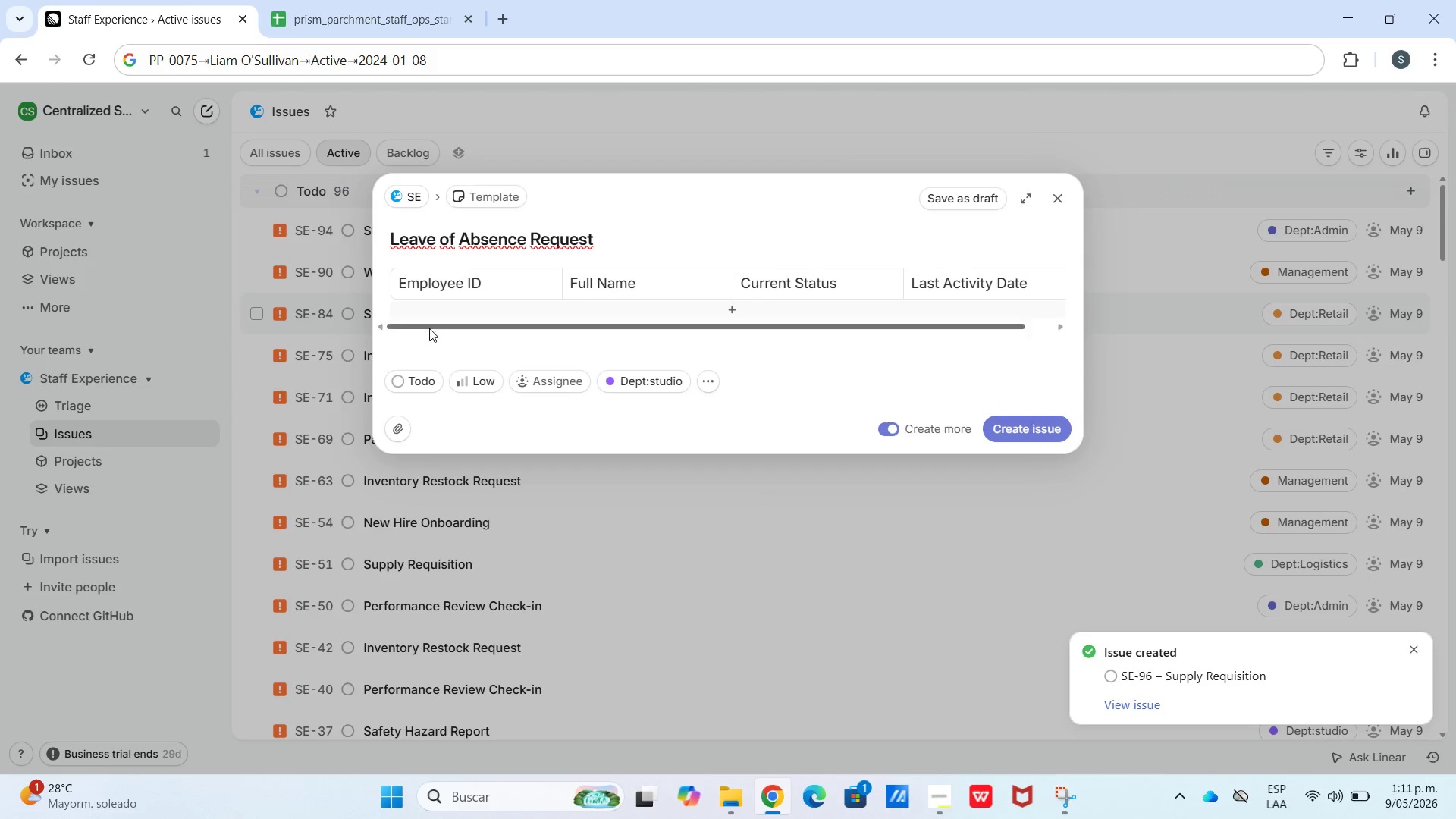 
scroll: coordinate [519, 582], scroll_direction: down, amount: 29.0
 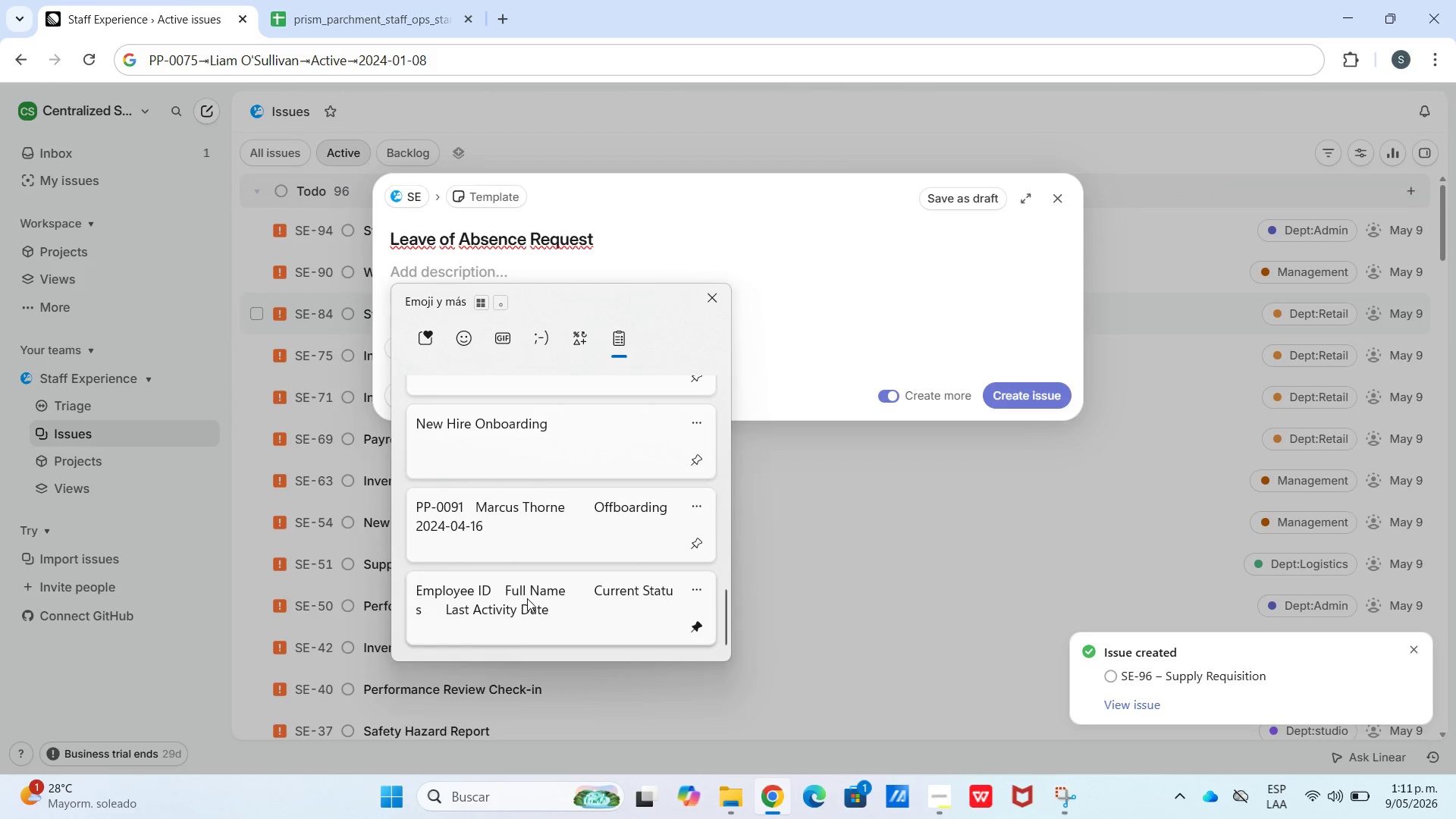 
key(Control+ControlLeft)
 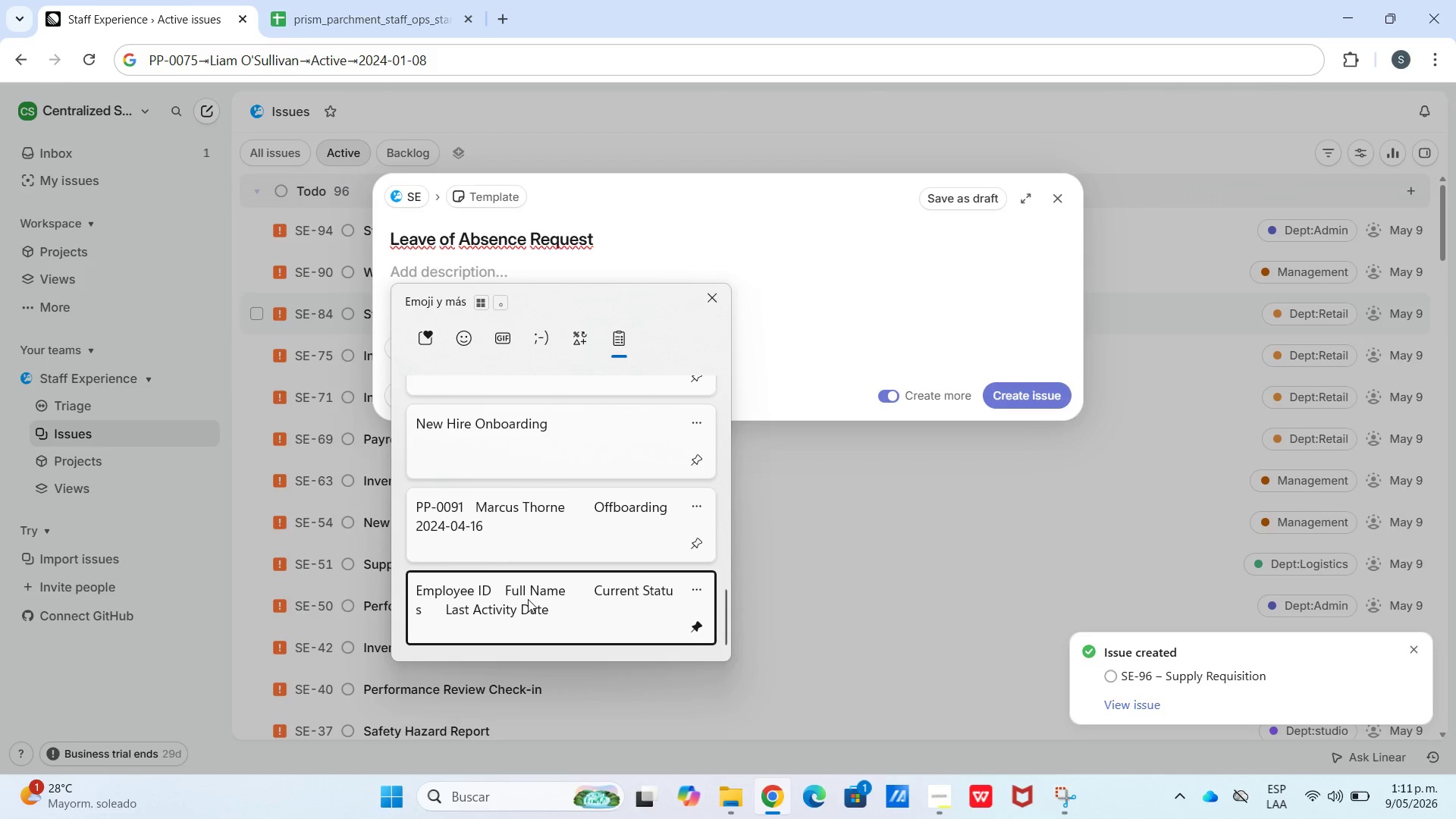 
key(Control+V)
 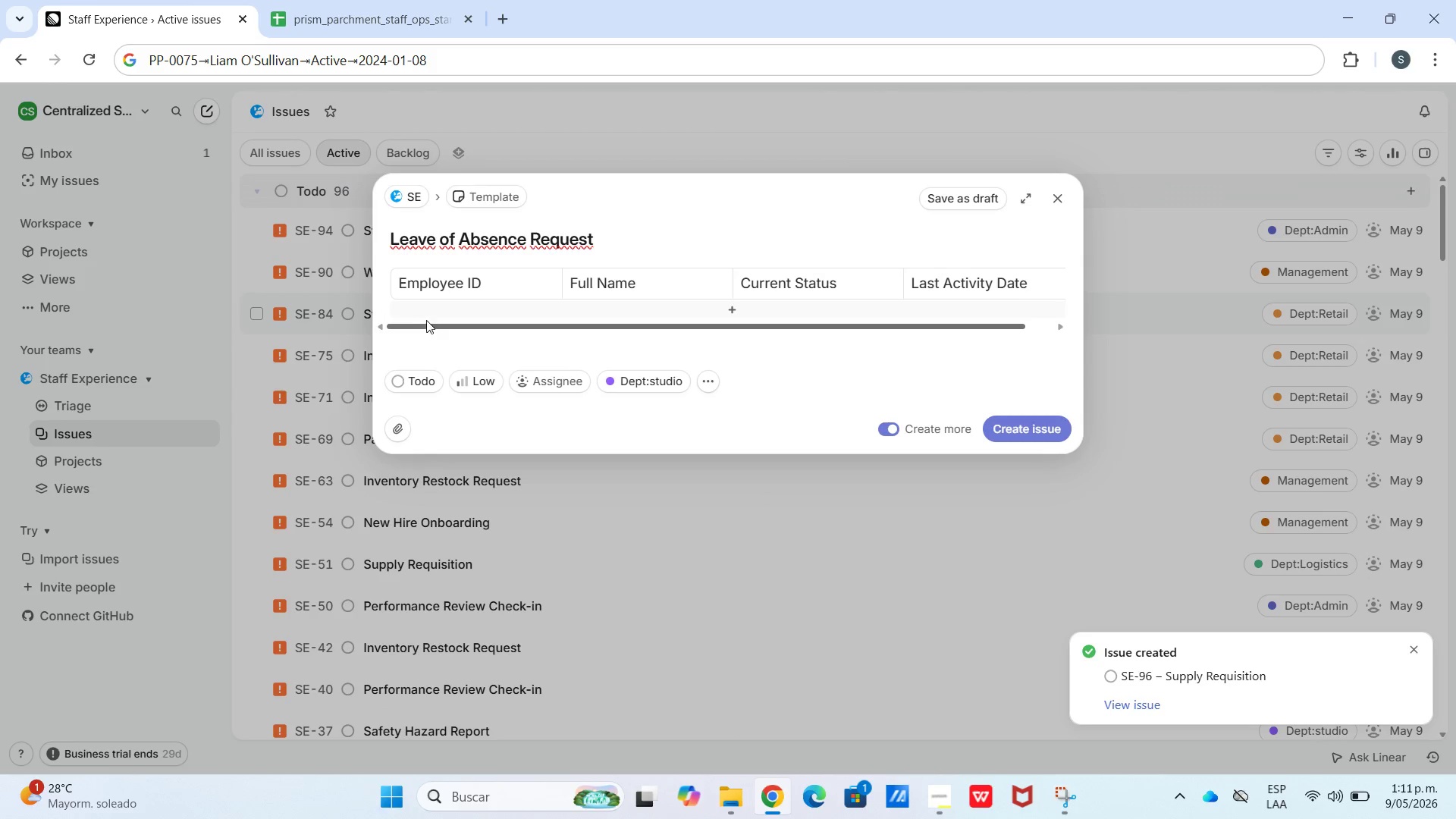 
double_click([426, 306])
 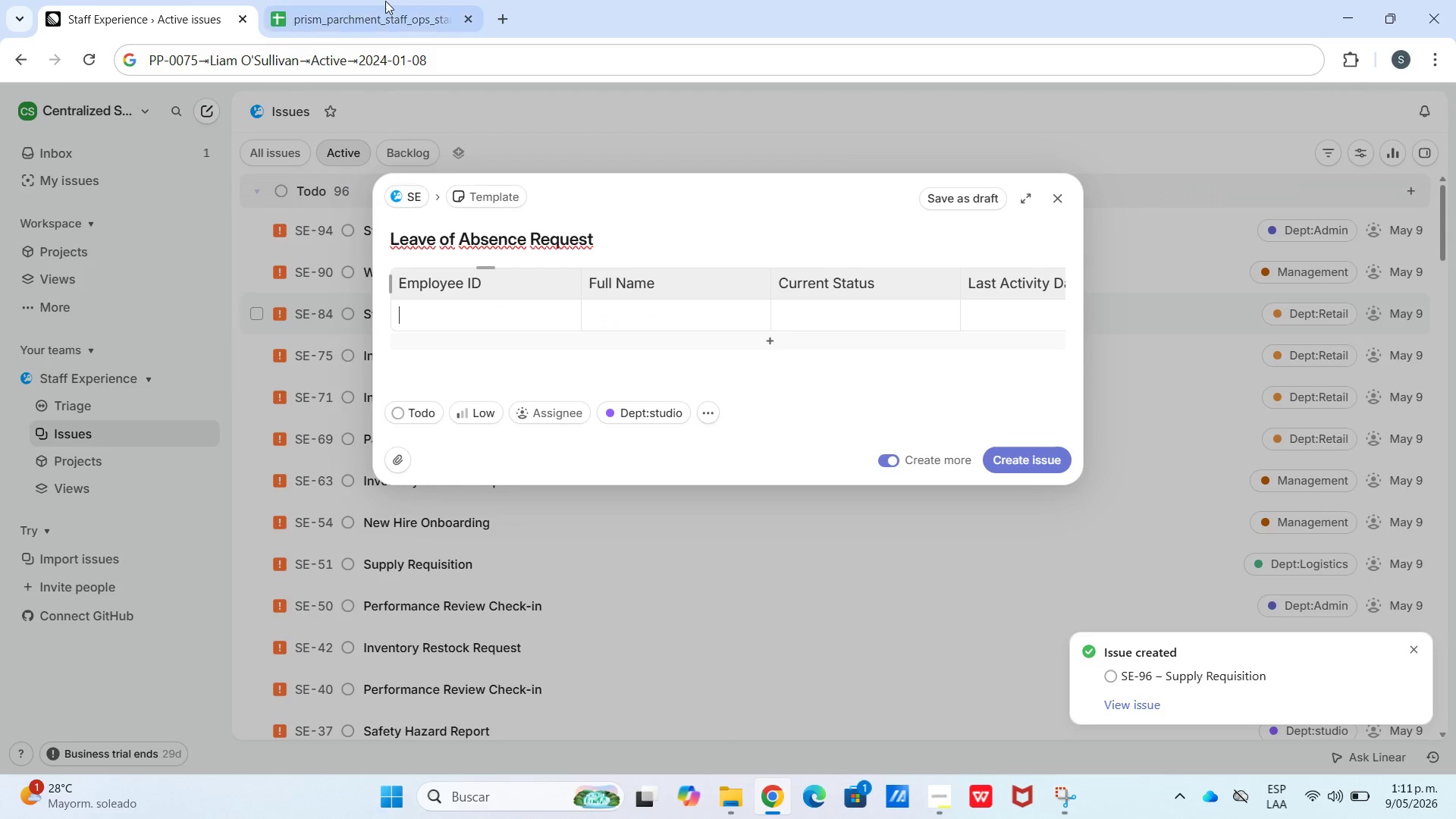 
left_click([385, 1])
 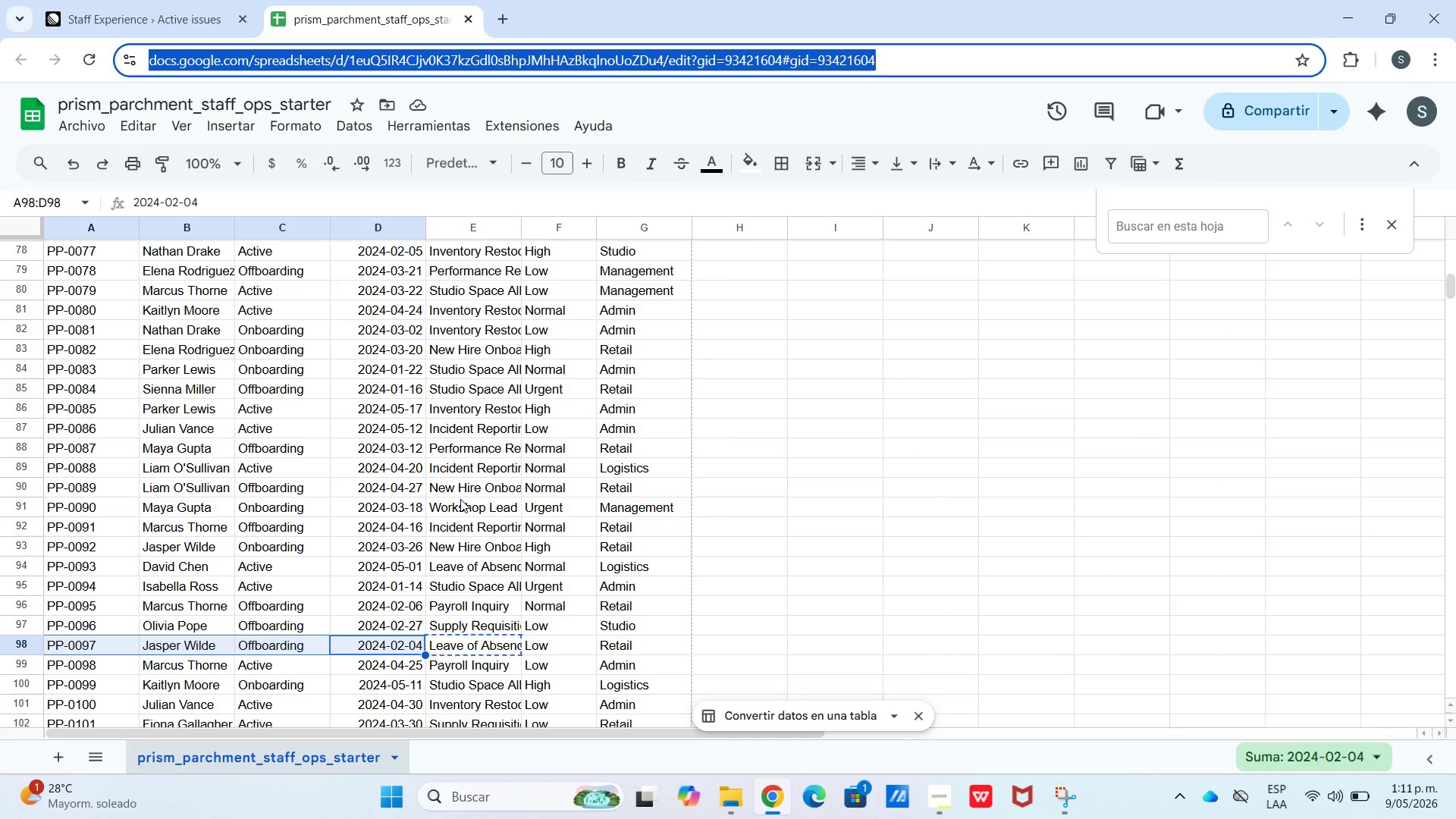 
key(Control+C)
 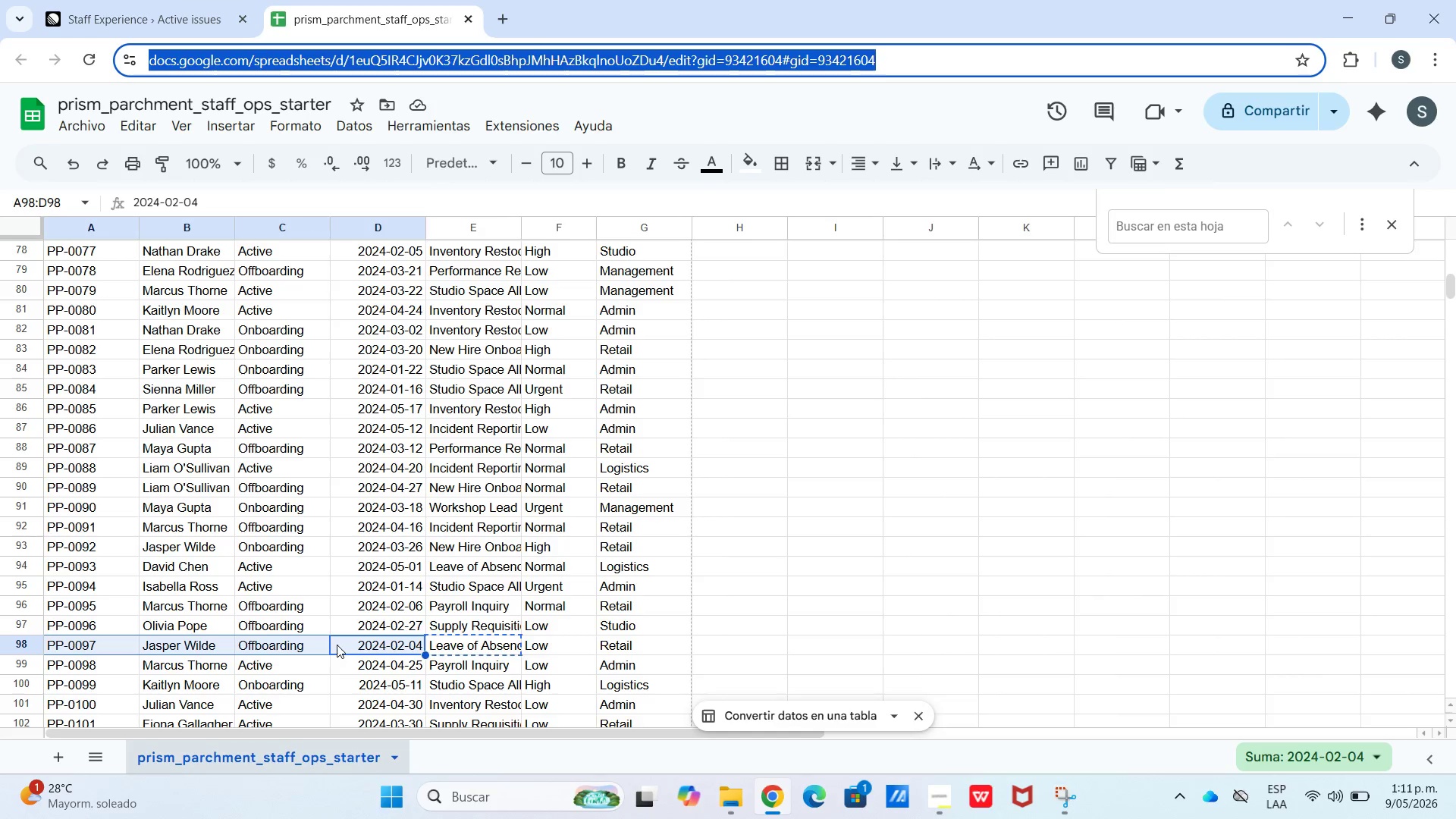 
left_click([373, 641])
 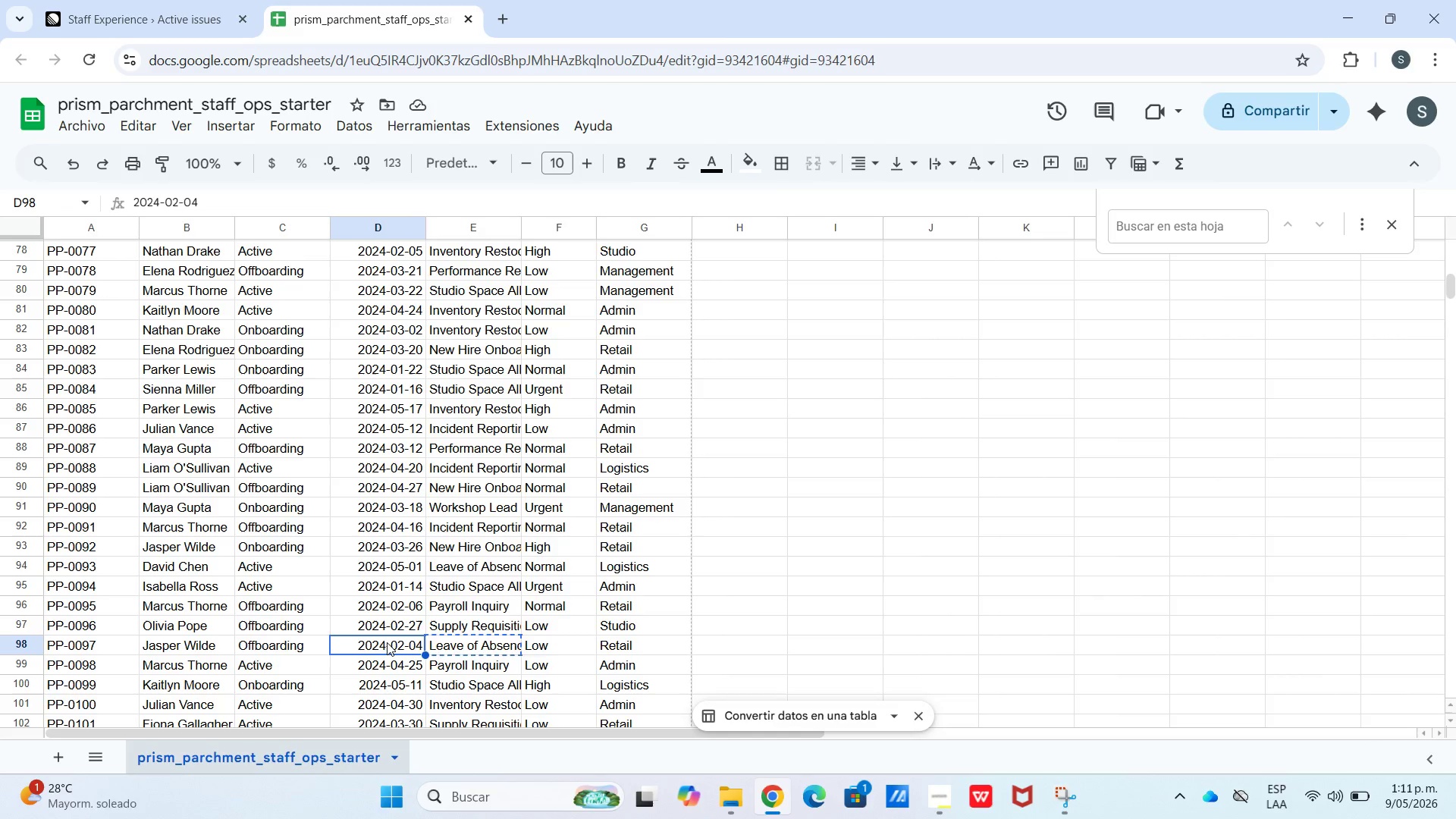 
left_click_drag(start_coordinate=[387, 642], to_coordinate=[77, 644])
 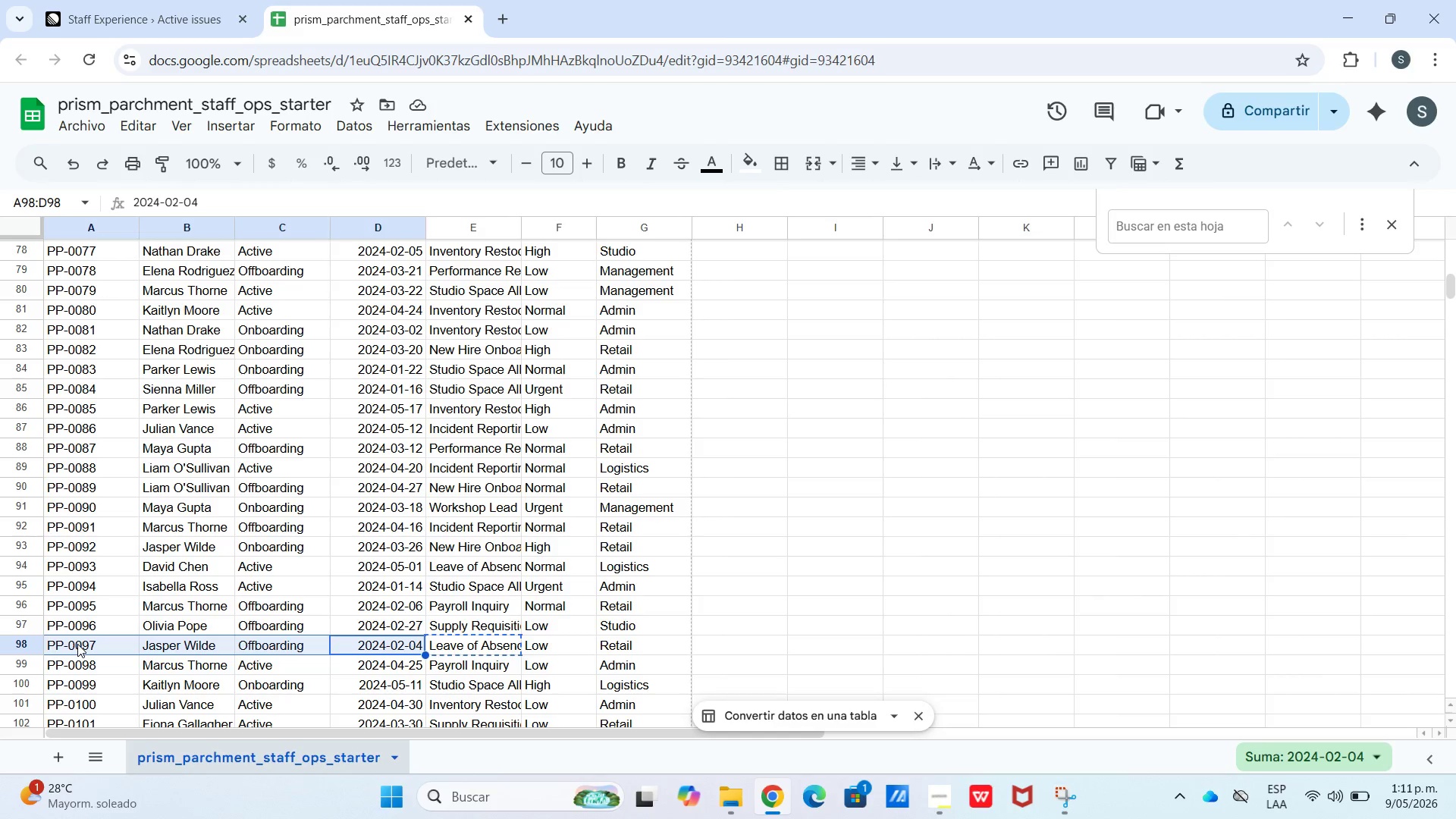 
key(Control+C)
 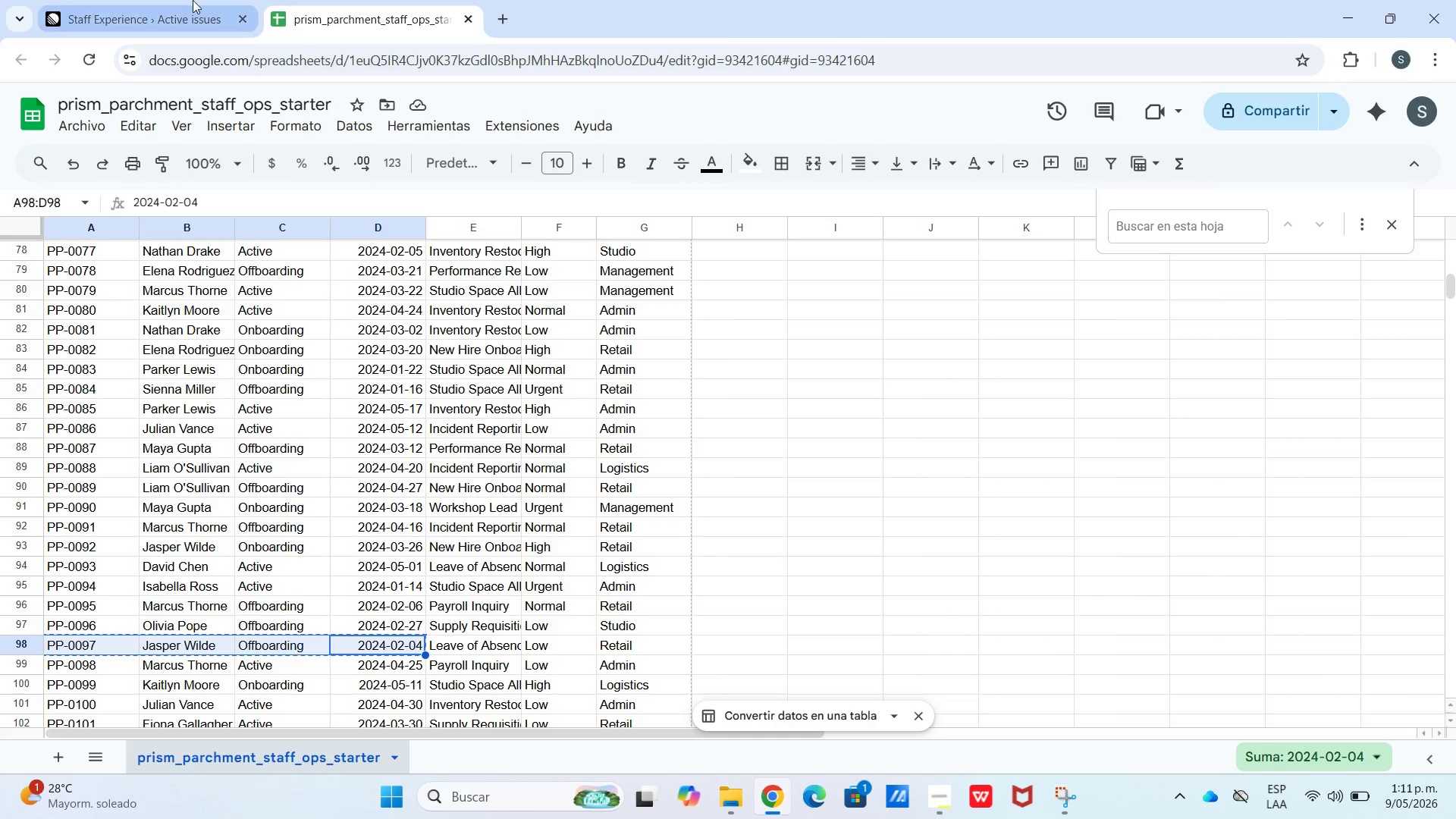 
left_click([194, 0])
 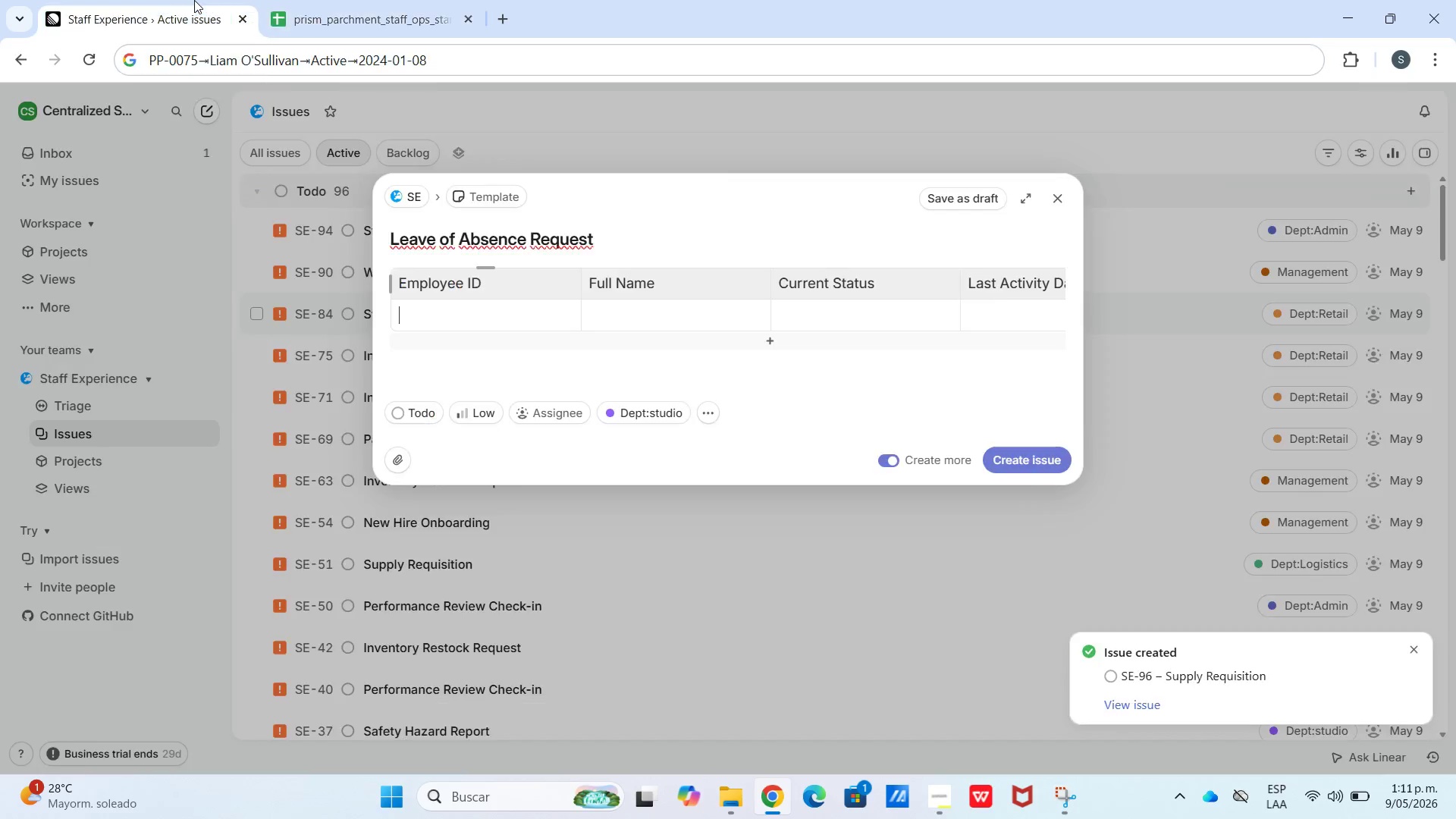 
key(Control+V)
 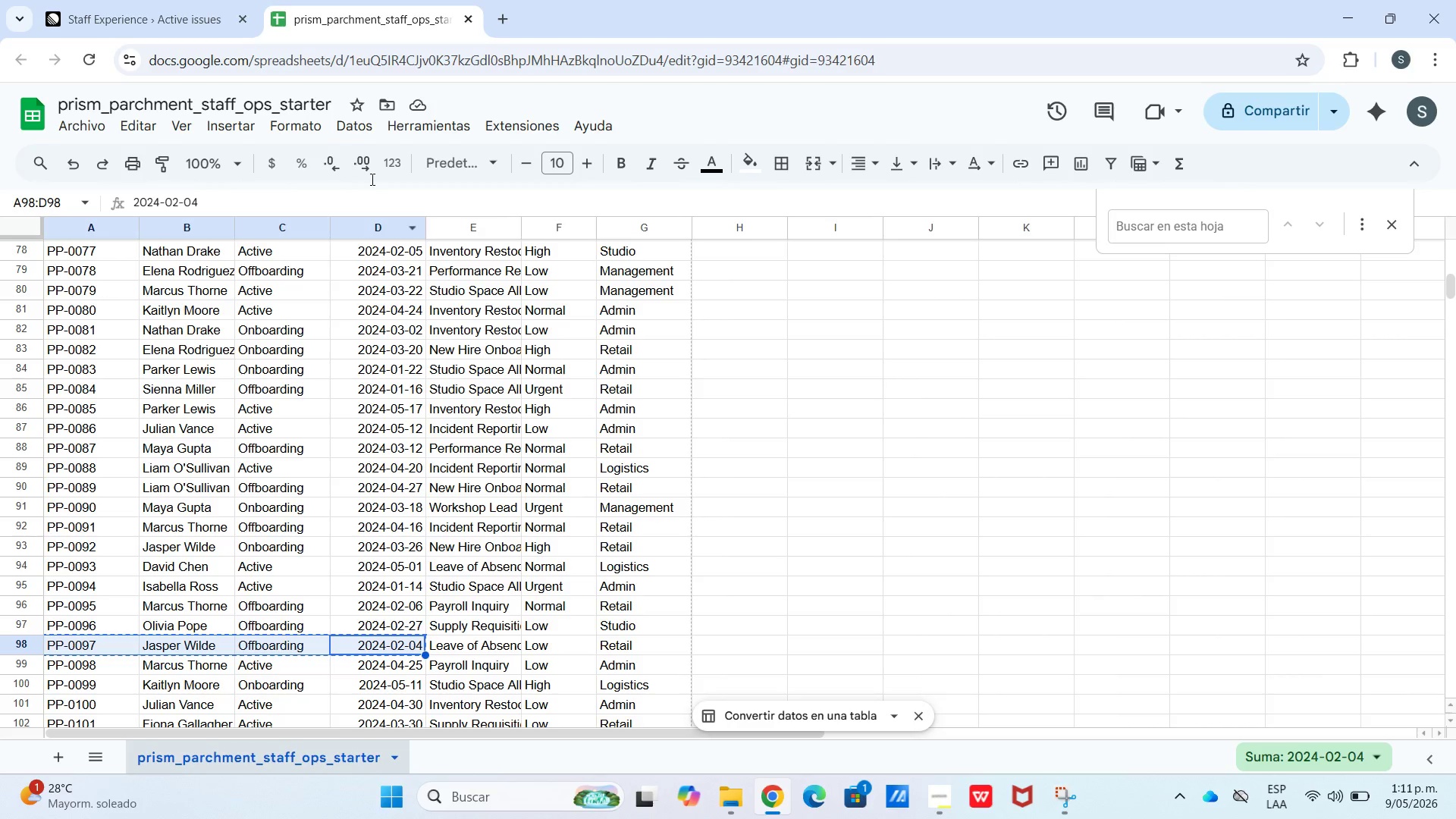 
left_click([177, 18])
 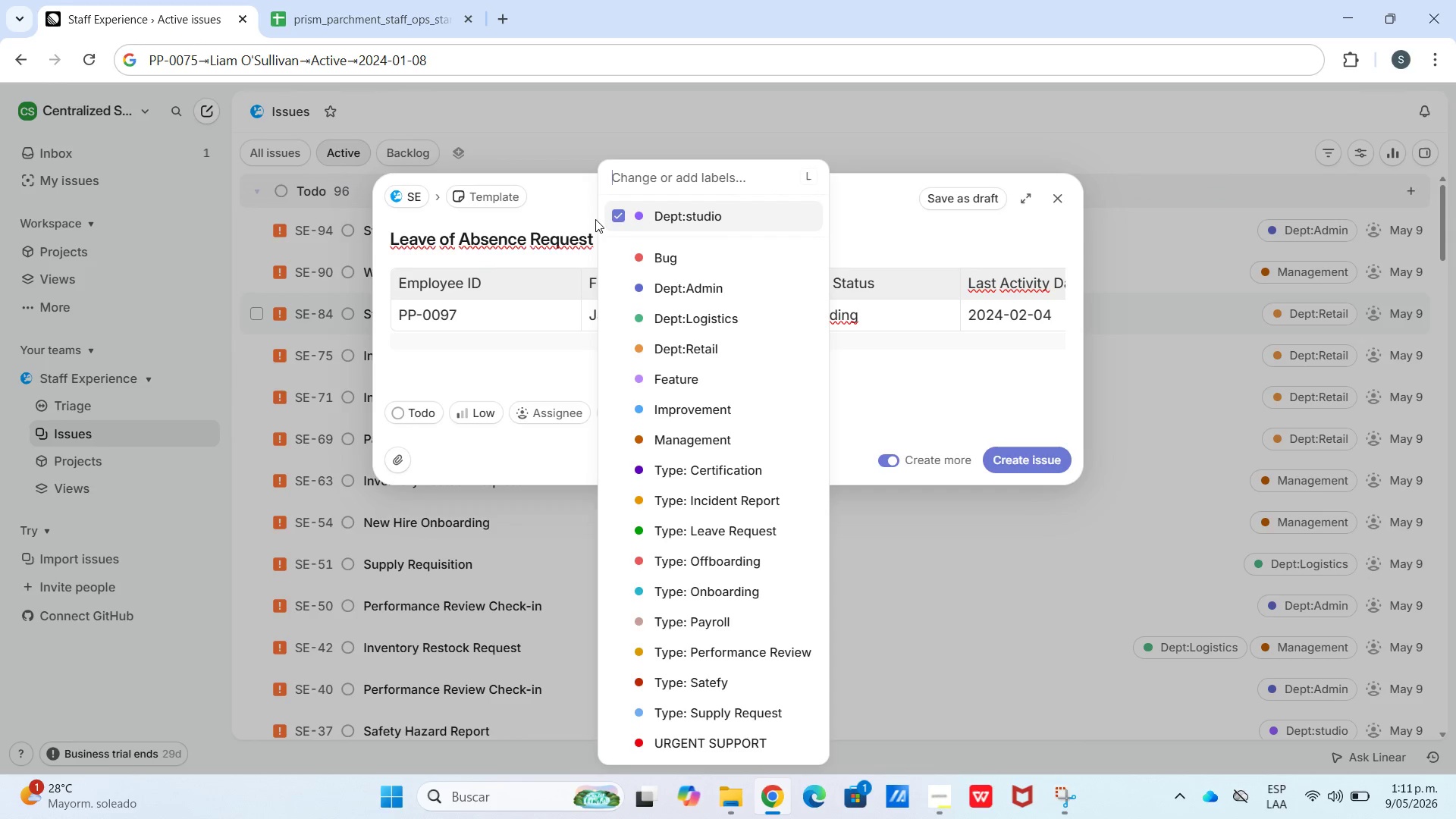 
left_click([617, 219])
 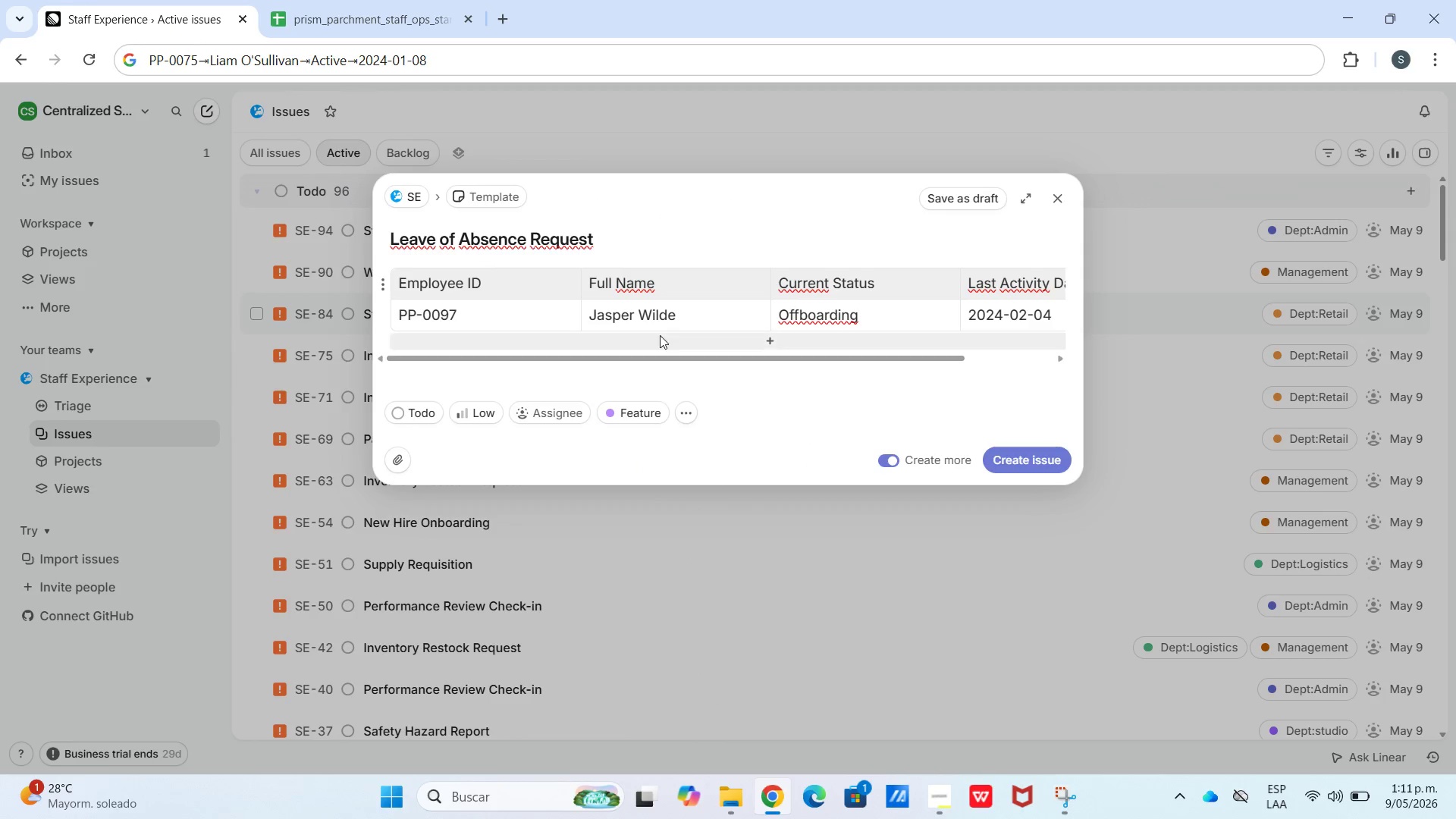 
left_click([618, 407])
 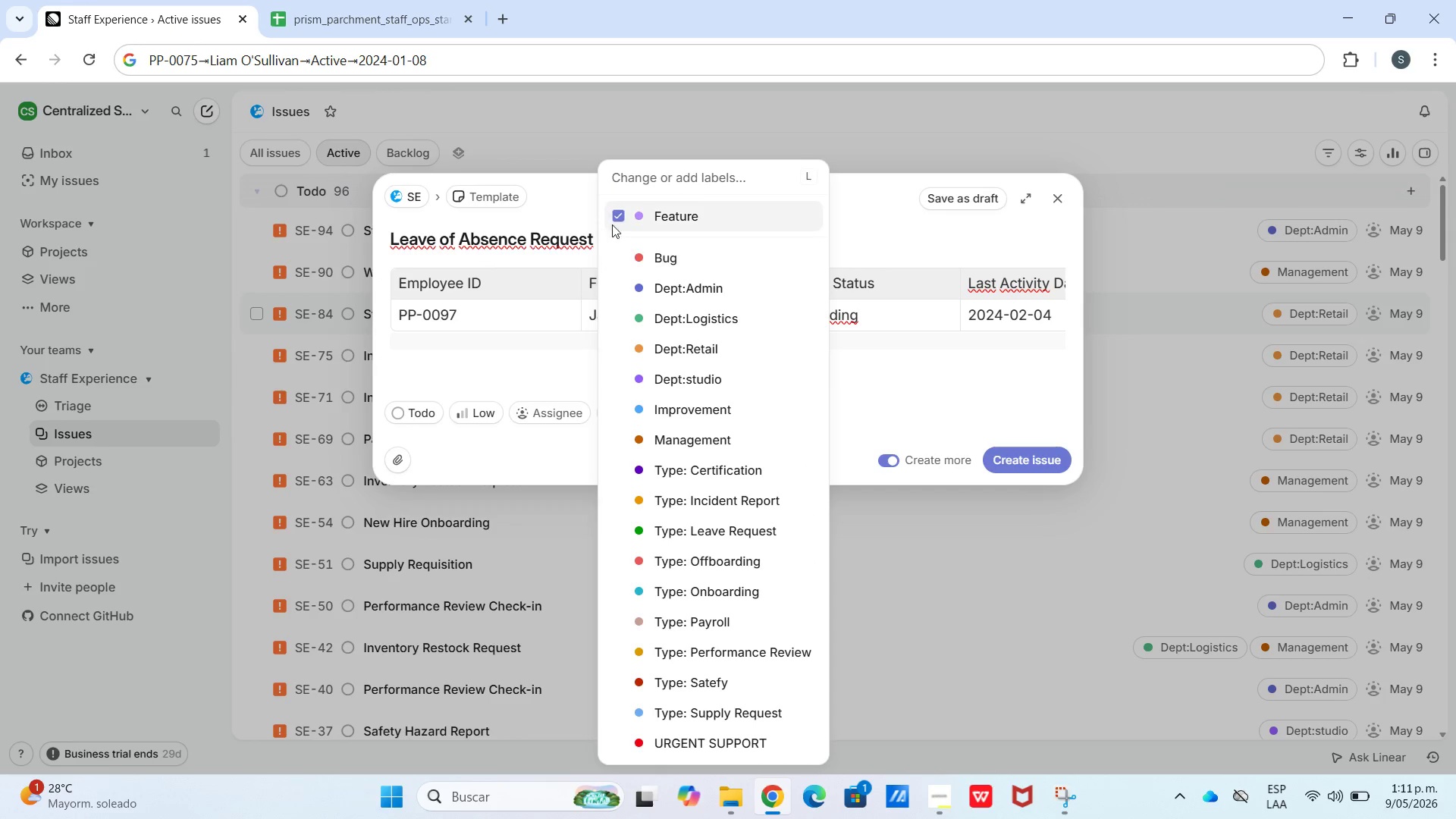 
left_click([613, 206])
 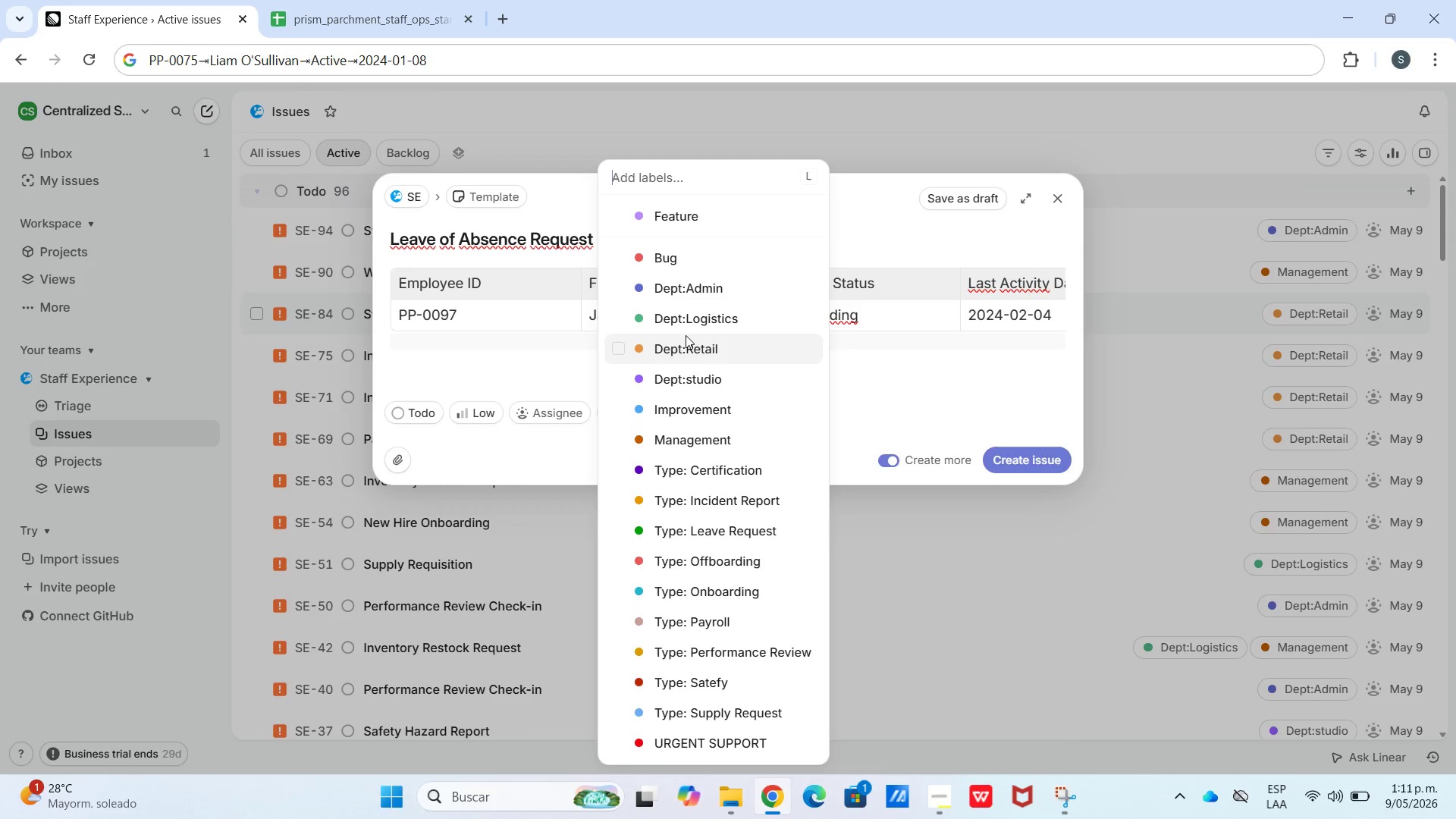 
left_click([686, 335])
 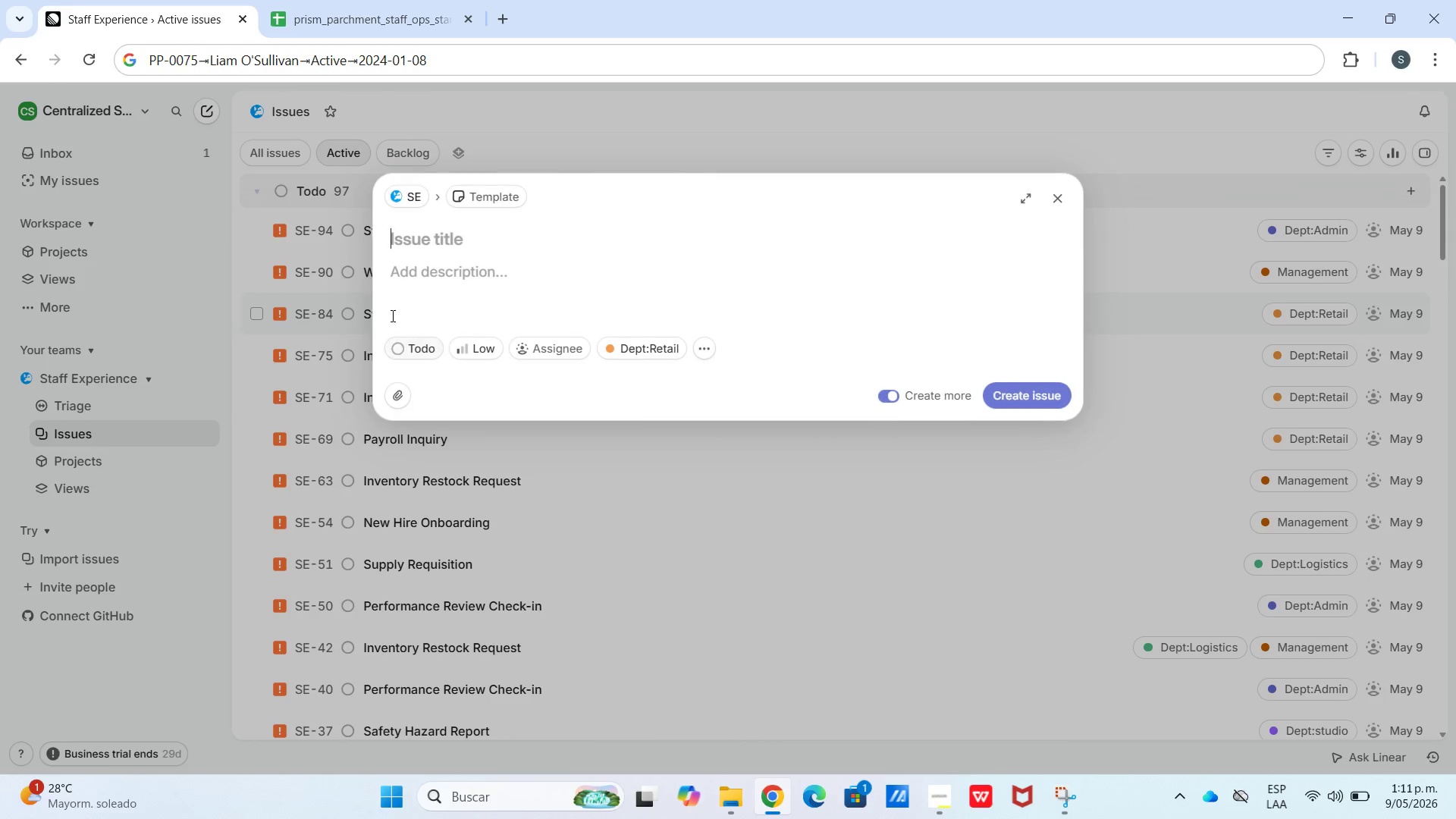 
left_click([379, 0])
 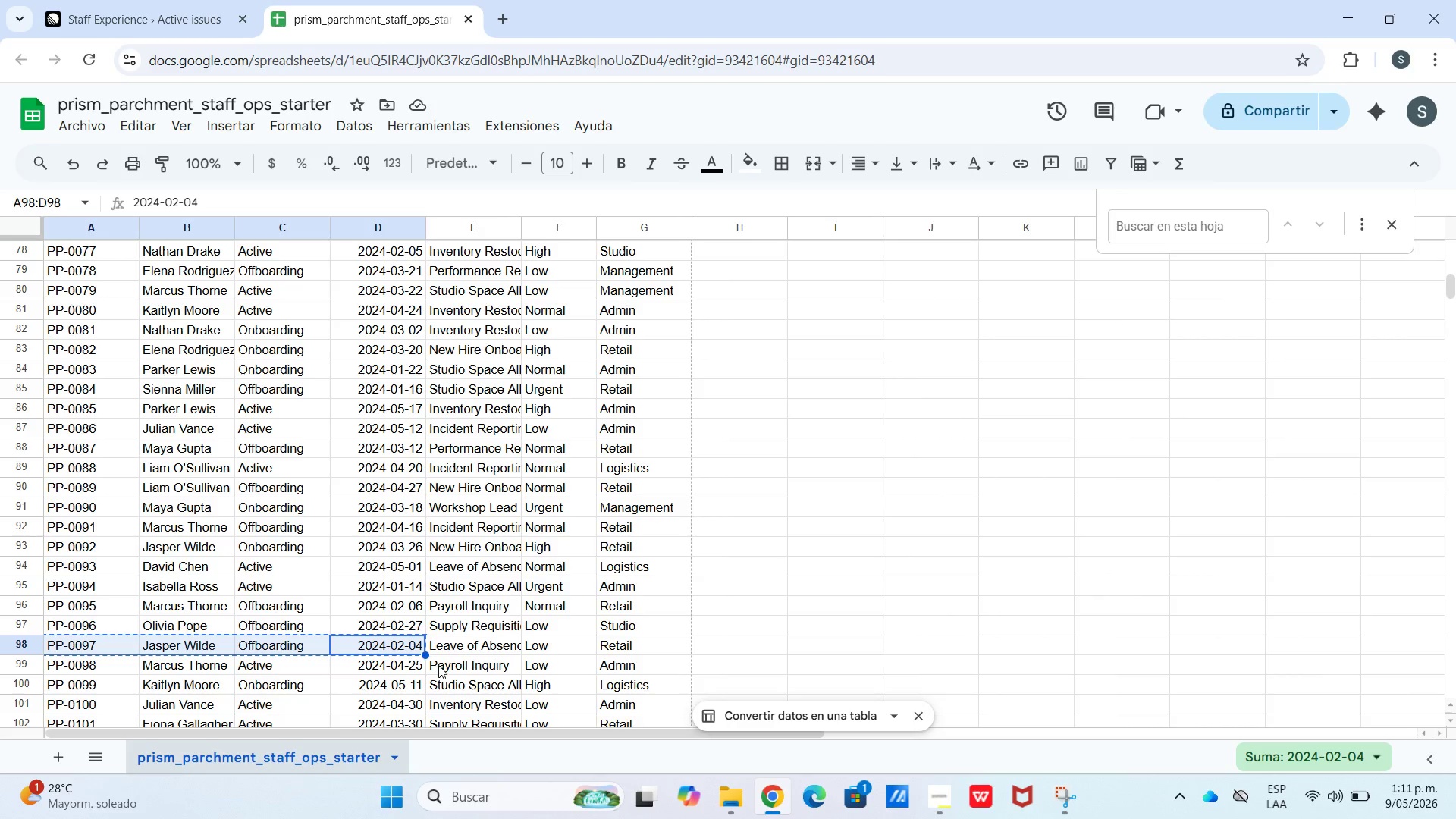 
left_click([454, 670])
 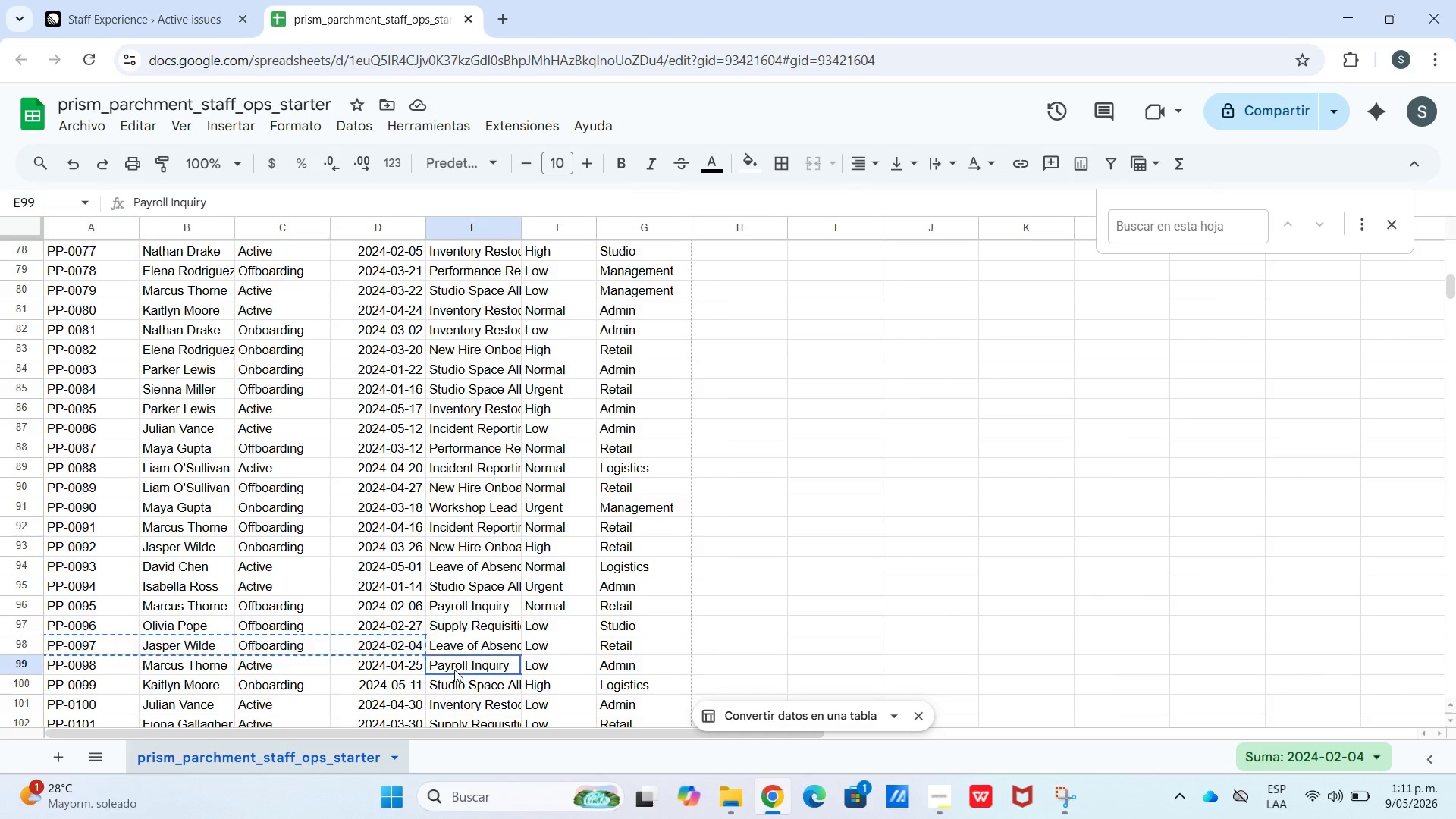 
key(Control+C)
 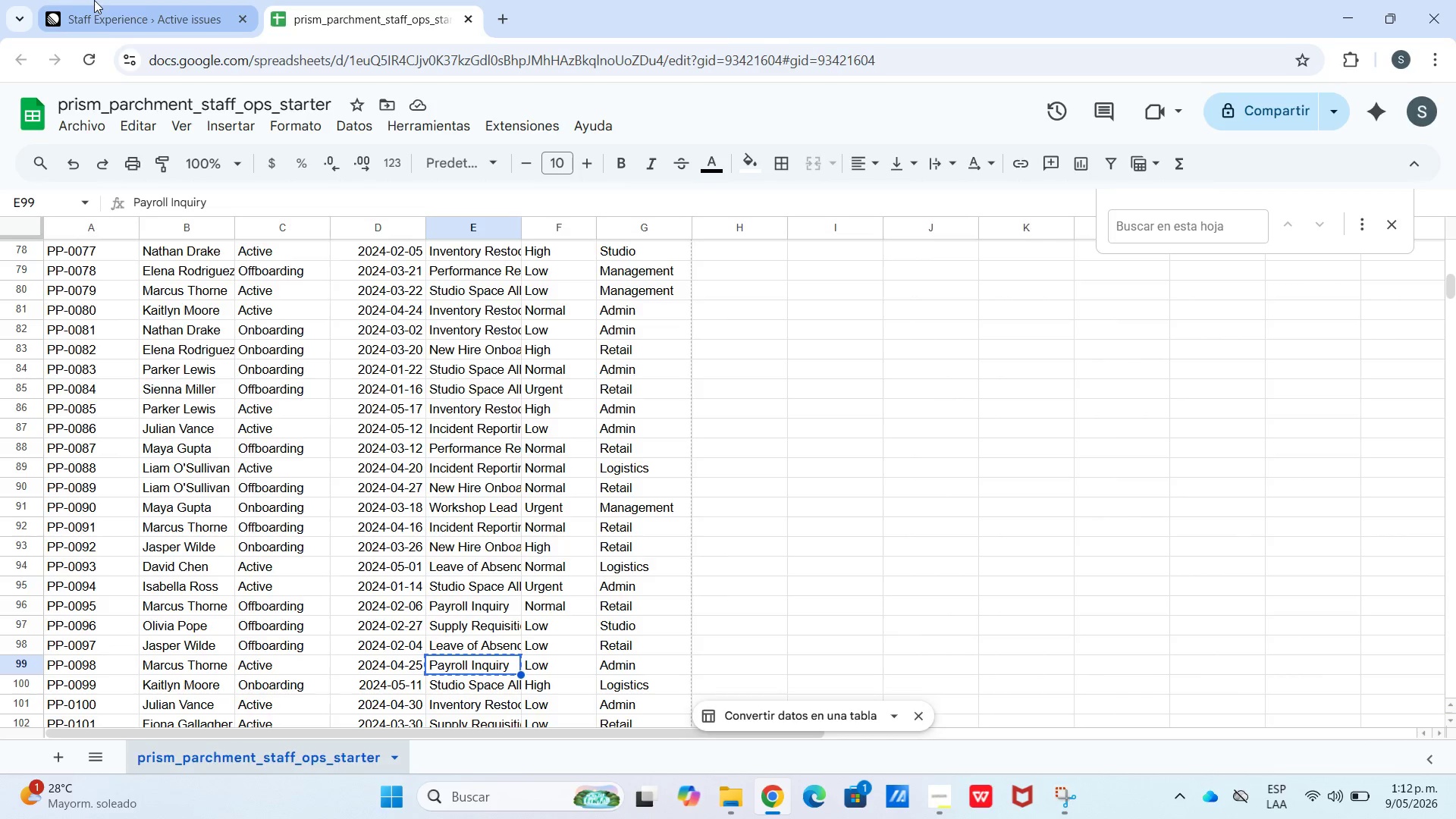 
key(Control+V)
 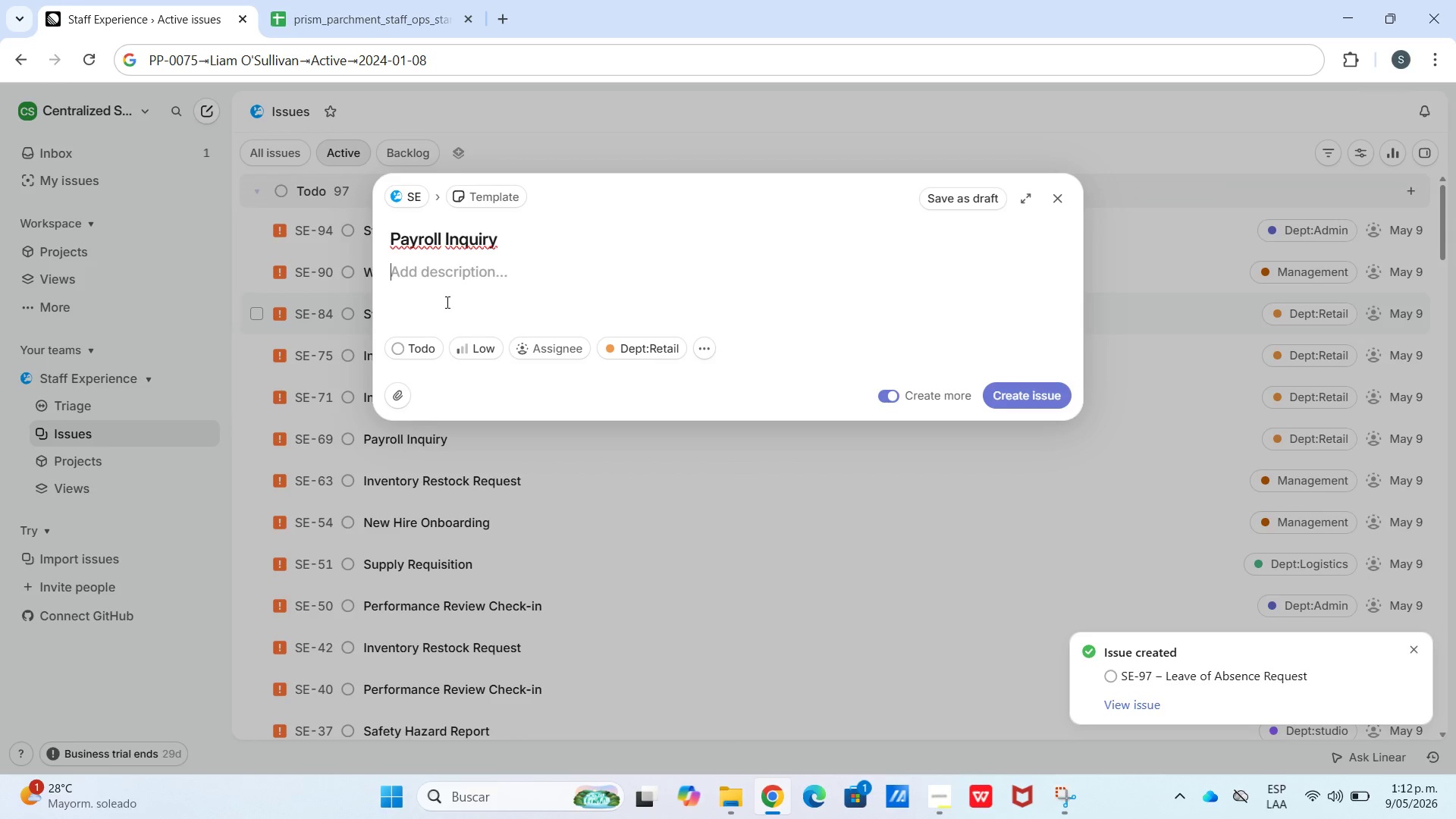 
key(Meta+MetaLeft)
 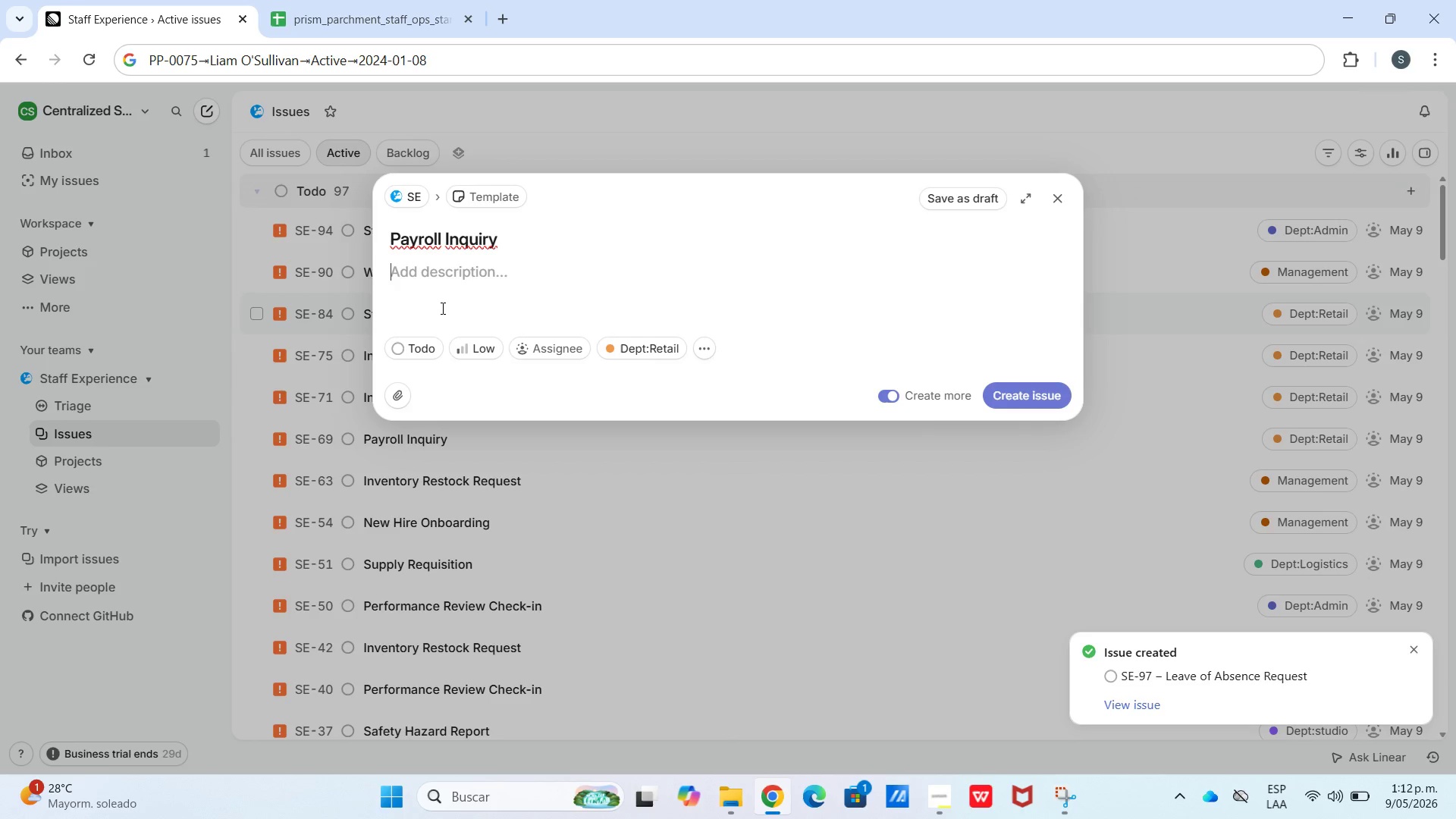 
key(Meta+V)
 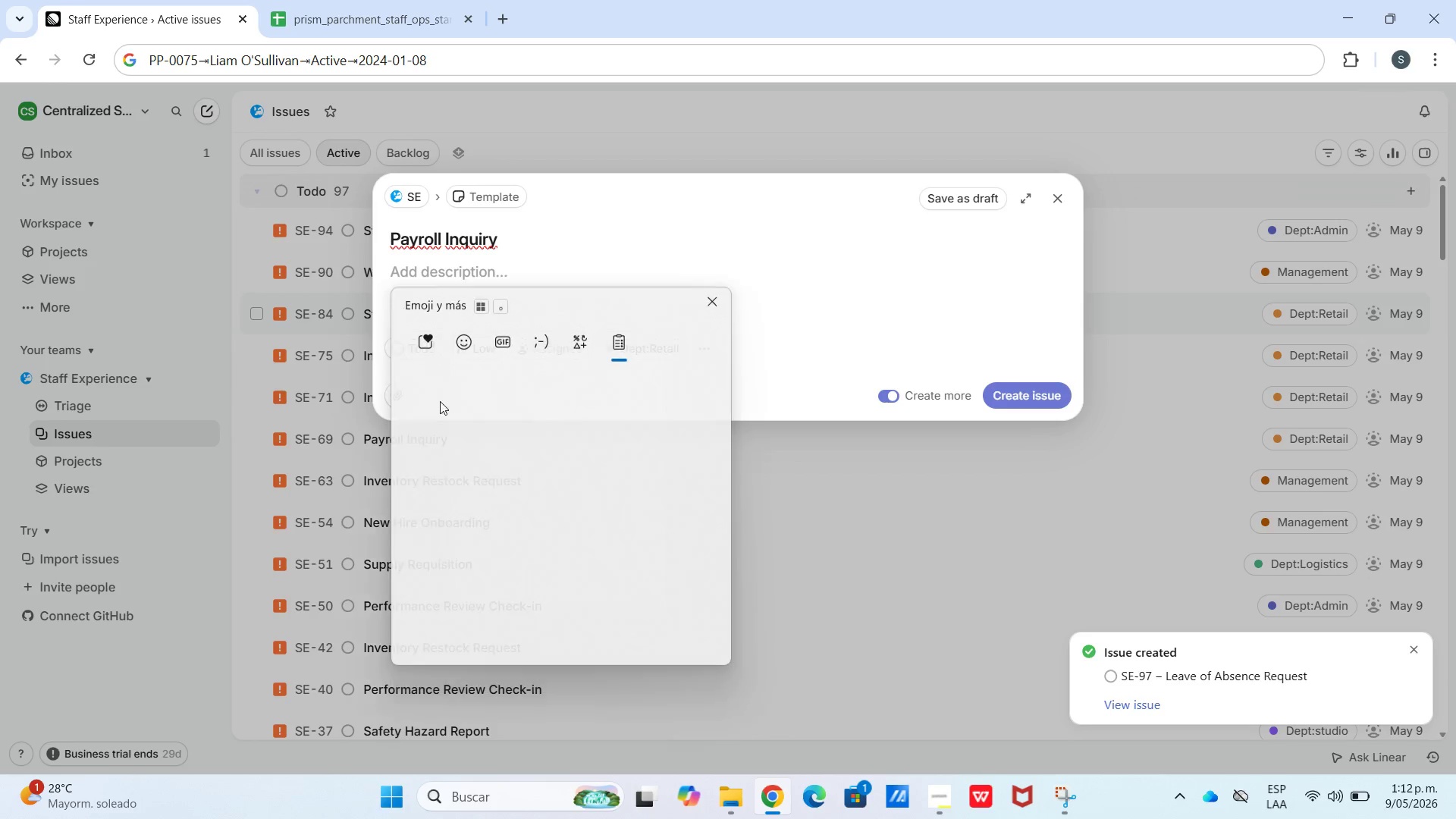 
key(Control+ControlLeft)
 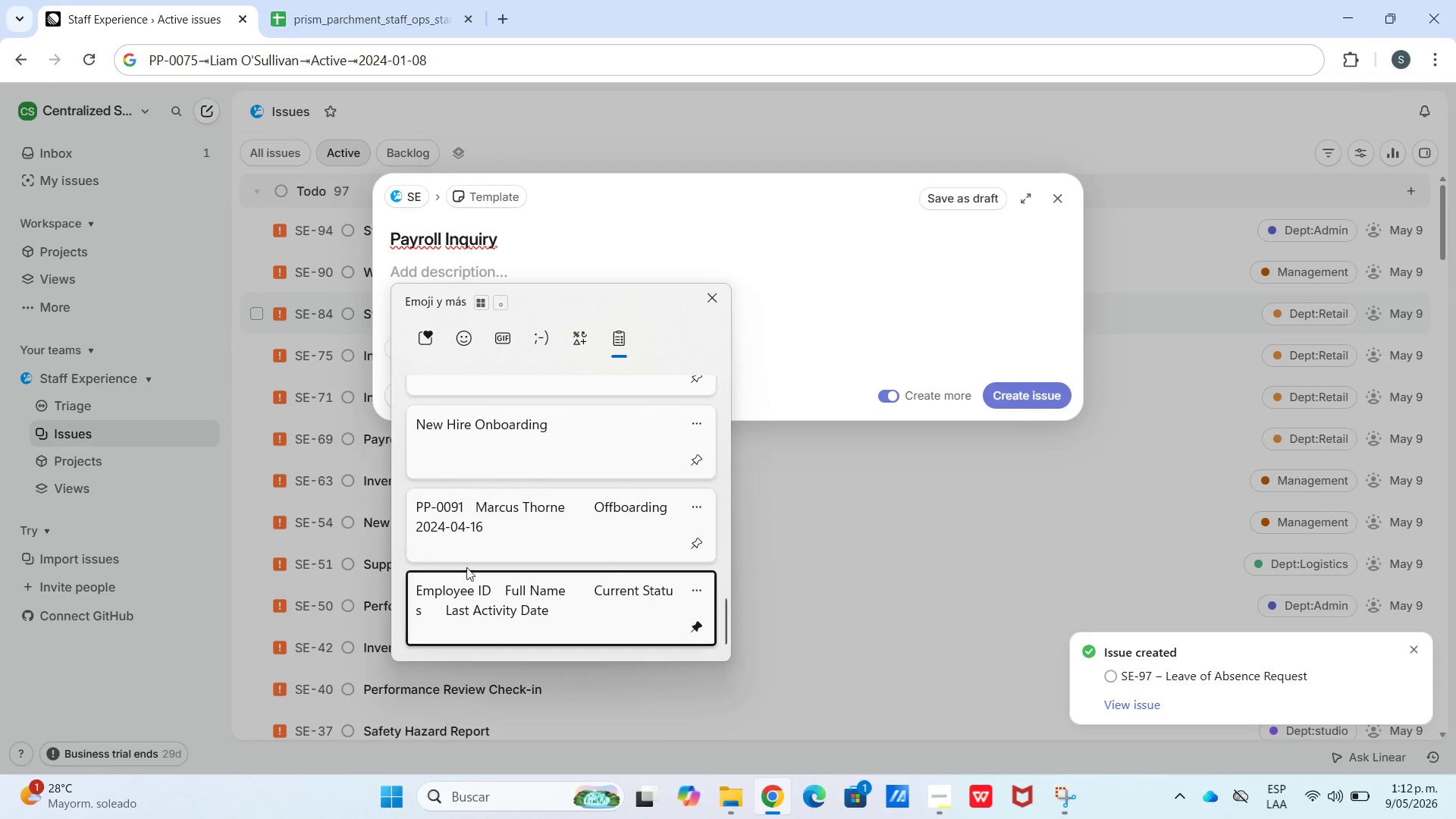 
key(Control+V)
 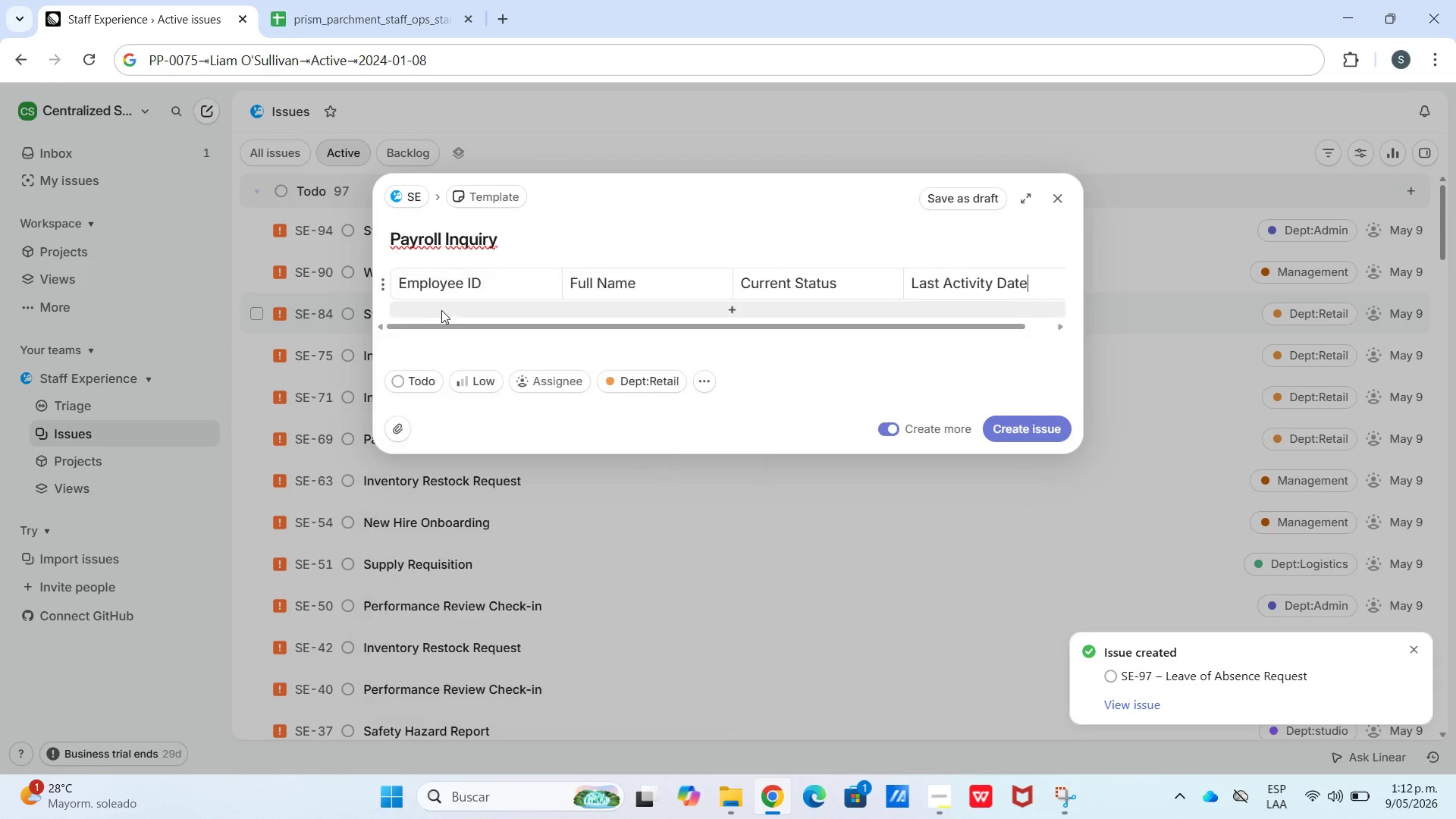 
scroll: coordinate [419, 477], scroll_direction: down, amount: 39.0
 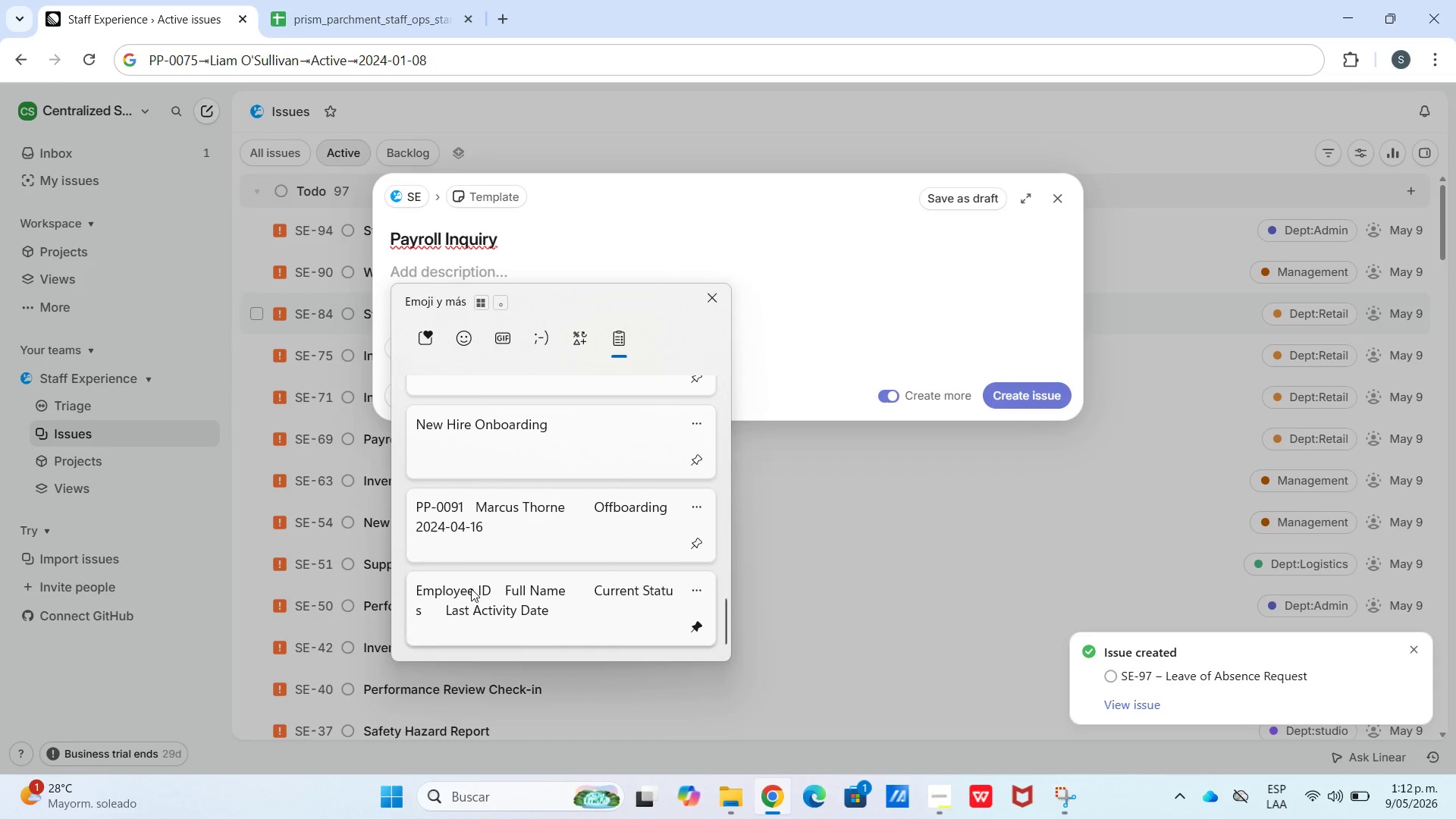 
left_click([441, 308])
 